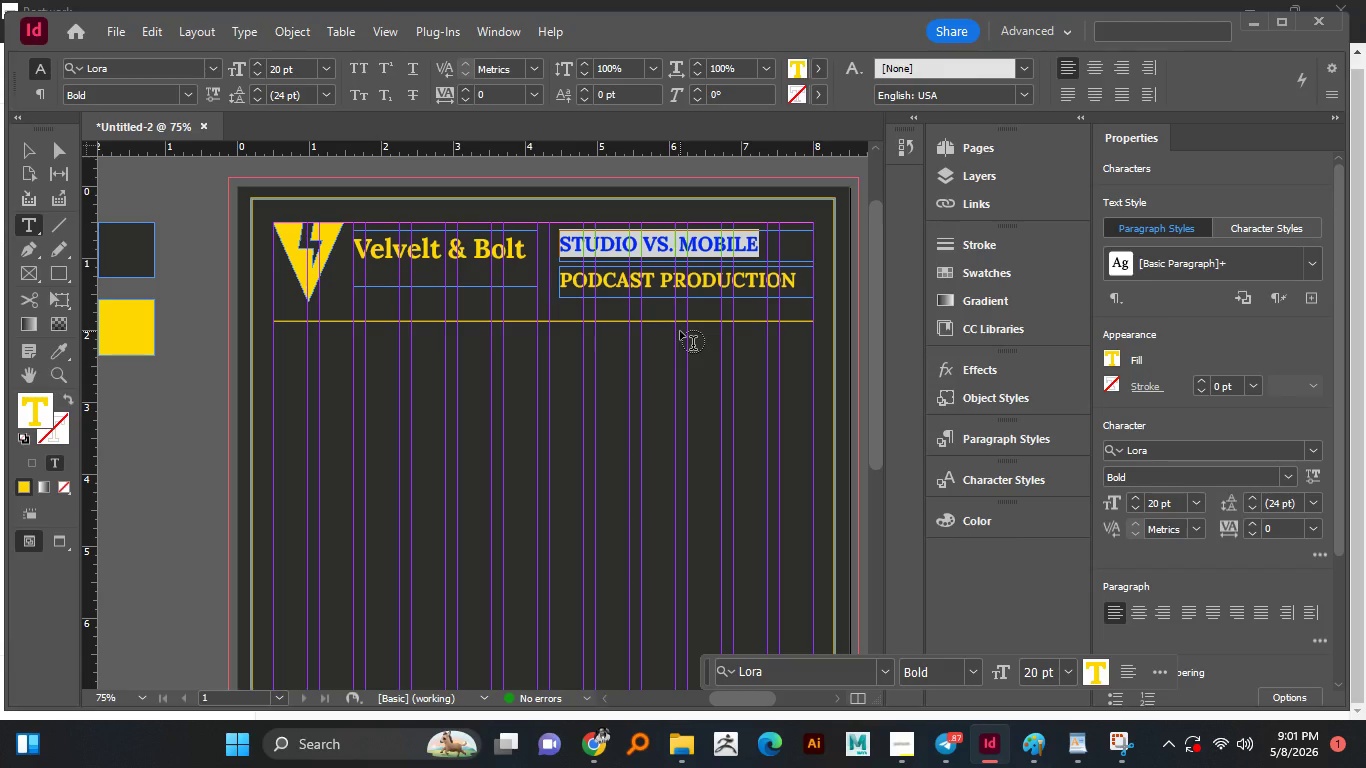 
left_click([41, 152])
 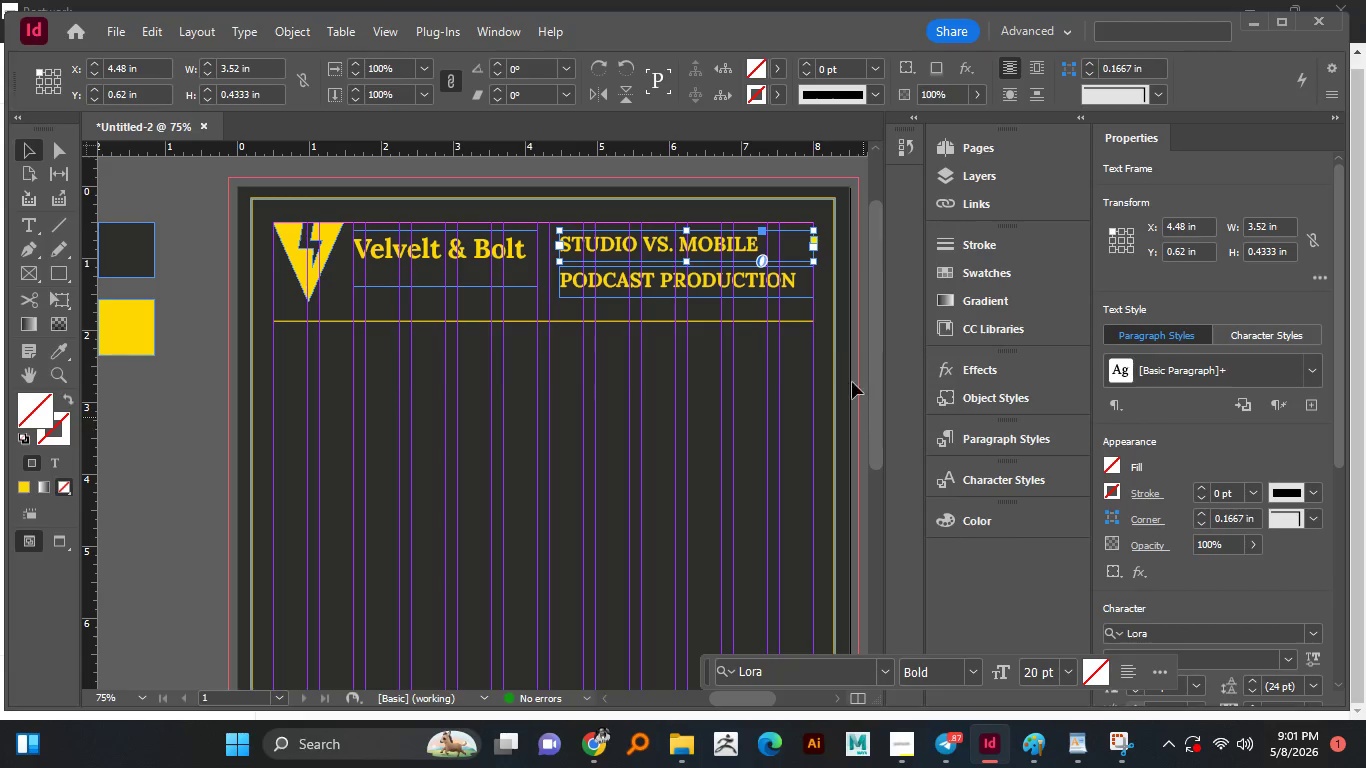 
hold_key(key=AltLeft, duration=1.23)
scroll: coordinate [690, 254], scroll_direction: up, amount: 1.0
 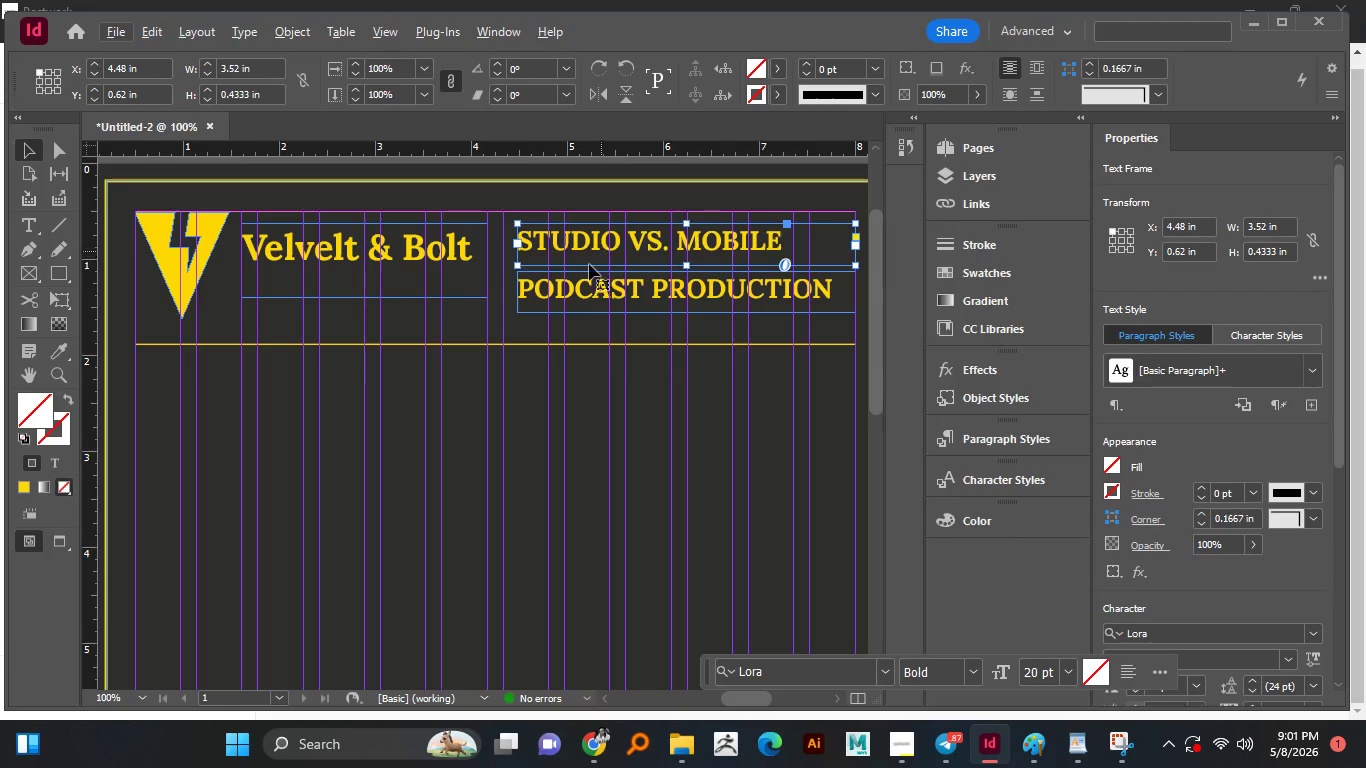 
hold_key(key=ShiftLeft, duration=0.53)
left_click([579, 292])
 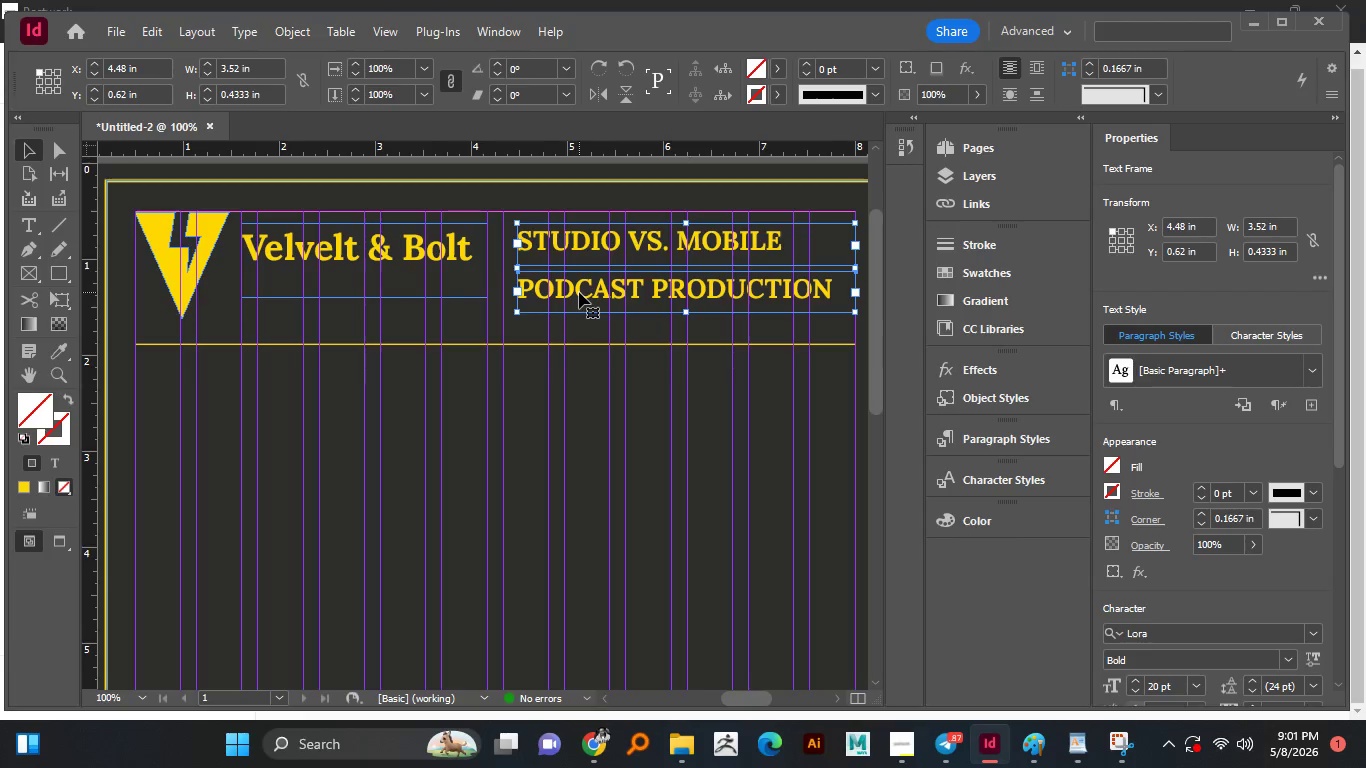 
hold_key(key=AltLeft, duration=0.73)
scroll: coordinate [578, 292], scroll_direction: down, amount: 1.0
 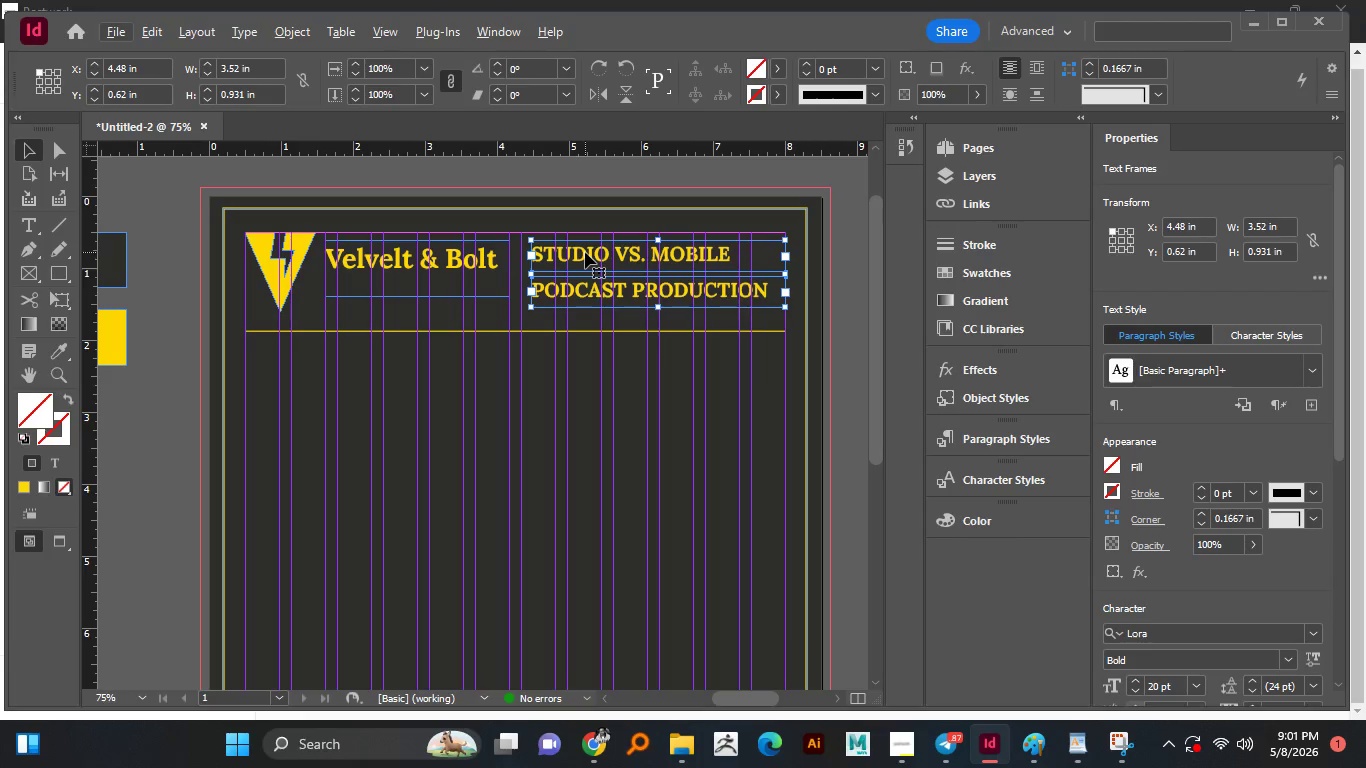 
hold_key(key=ShiftLeft, duration=1.52)
 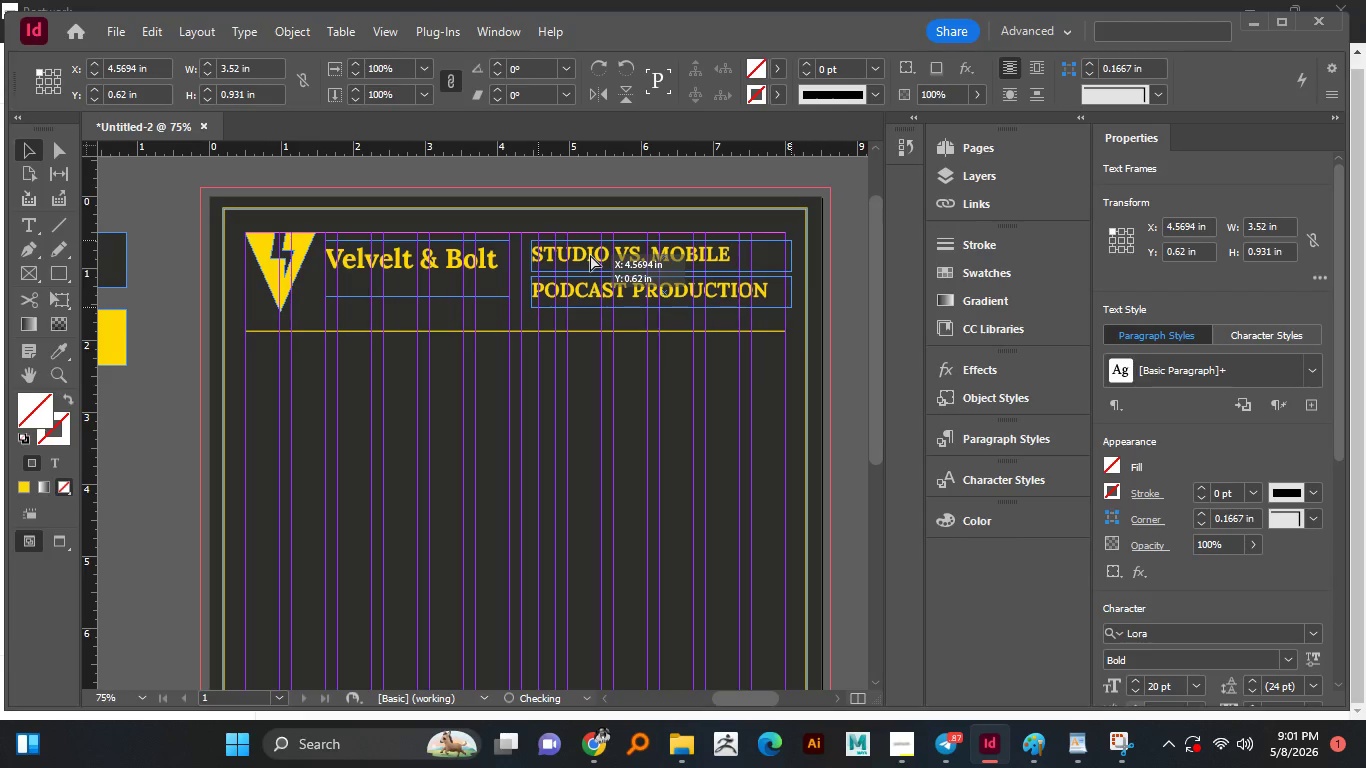 
hold_key(key=ShiftLeft, duration=1.38)
 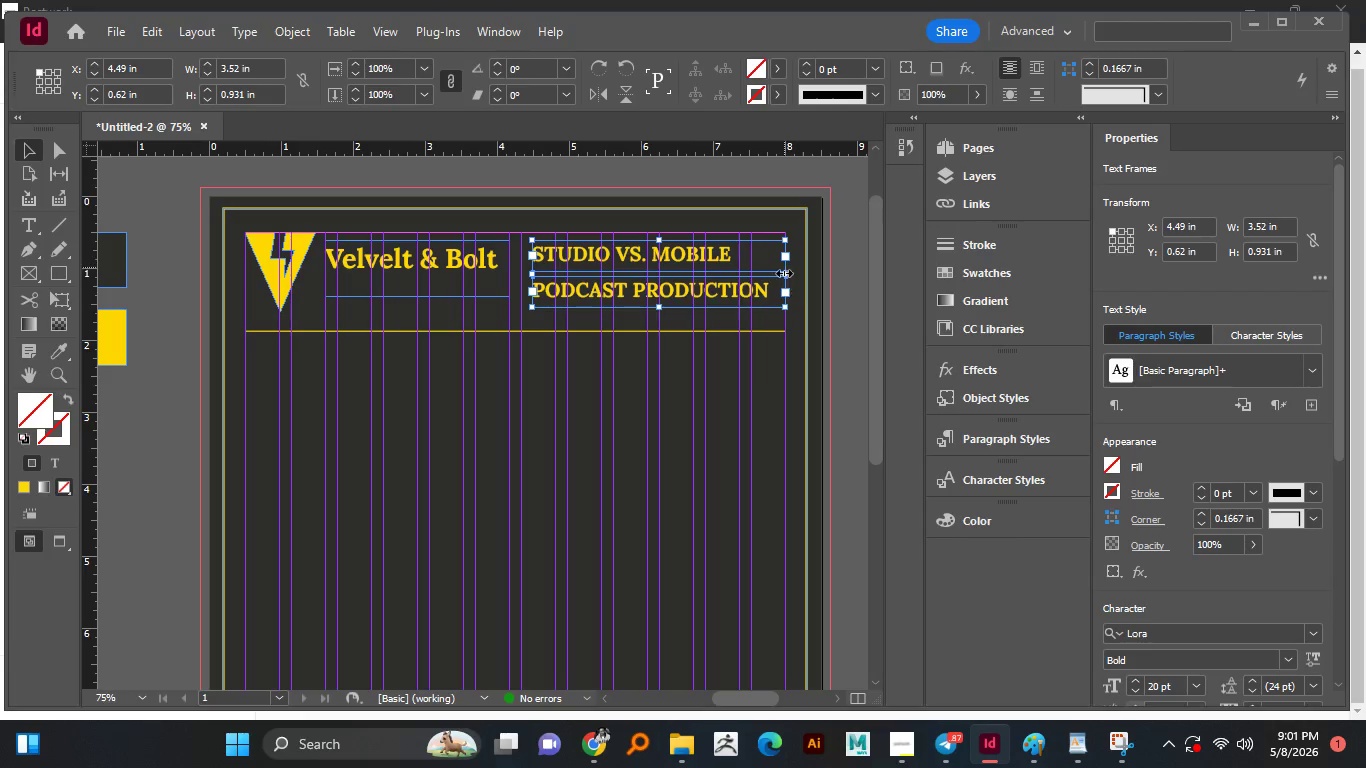 
left_click_drag(start_coordinate=[784, 274], to_coordinate=[735, 277])
 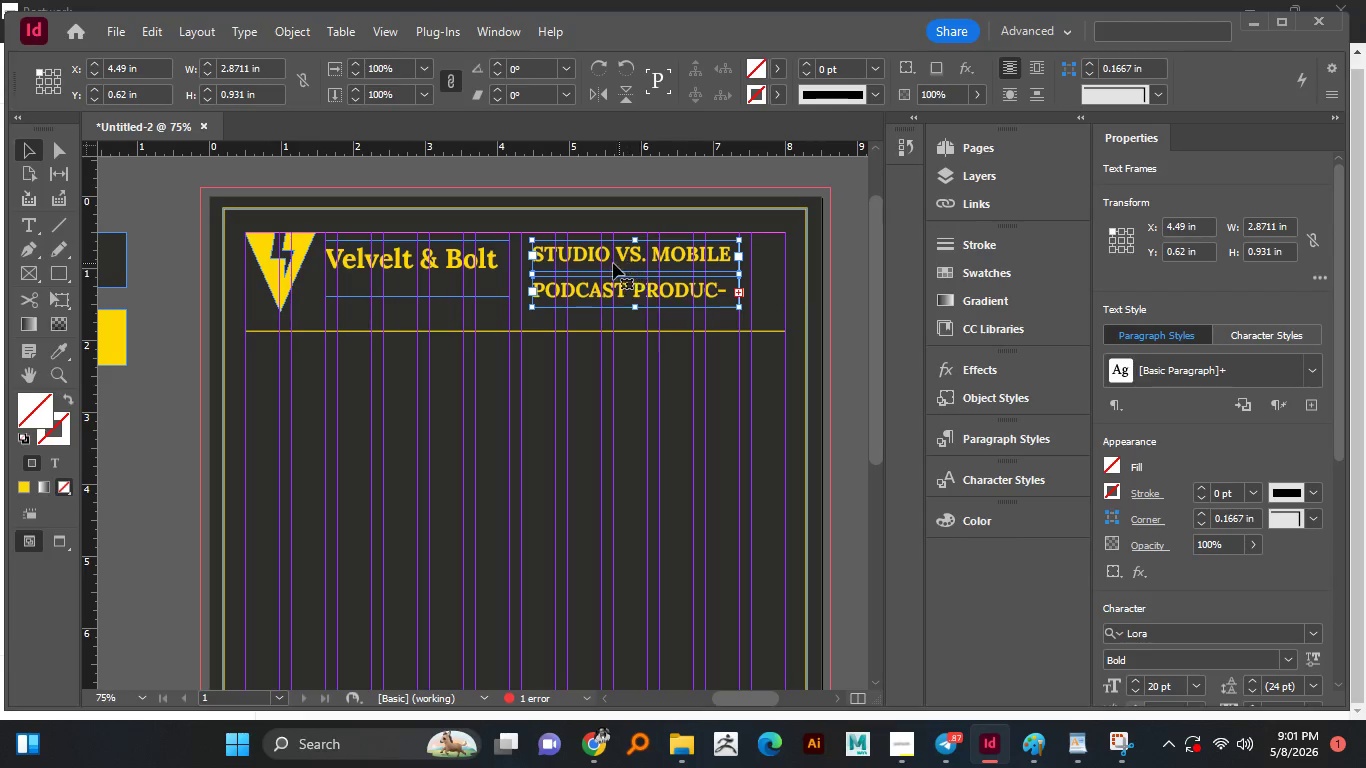 
left_click_drag(start_coordinate=[613, 263], to_coordinate=[659, 267])
 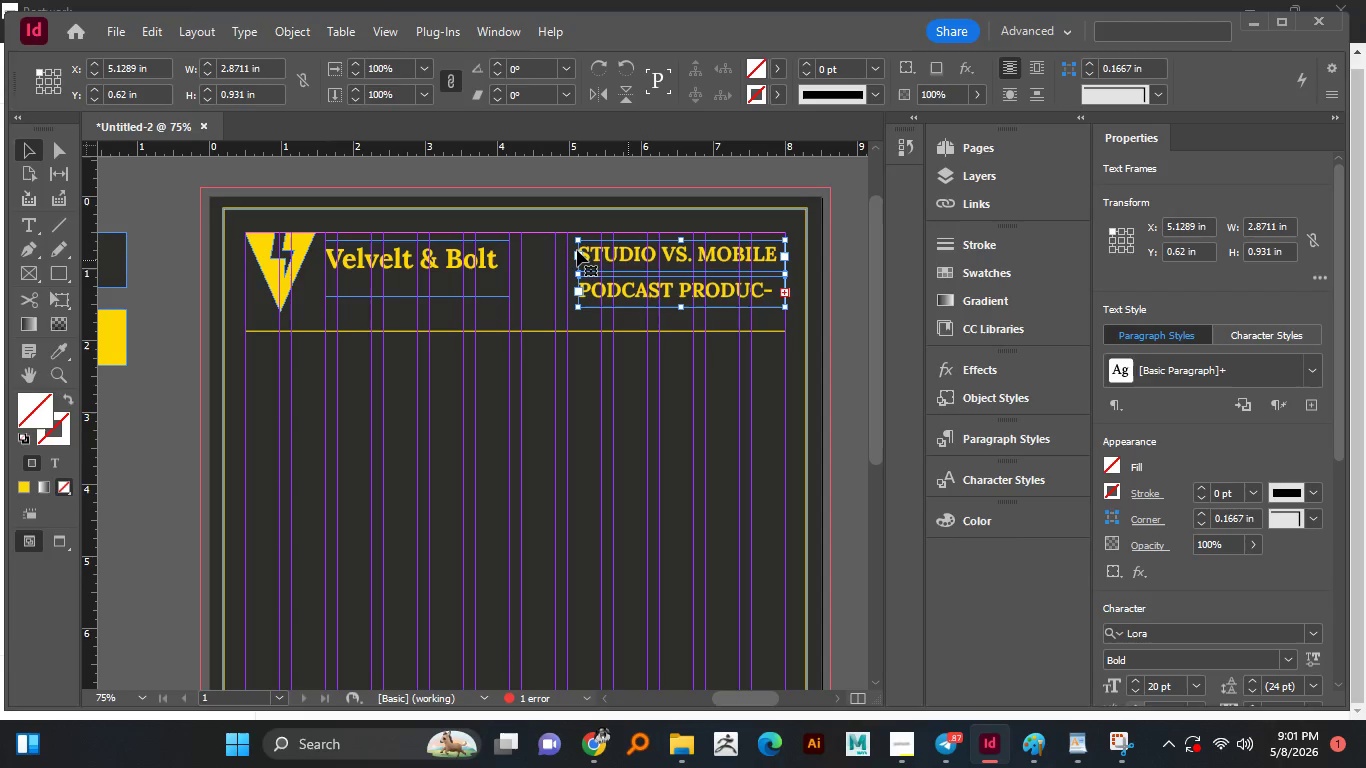 
hold_key(key=ShiftLeft, duration=1.52)
 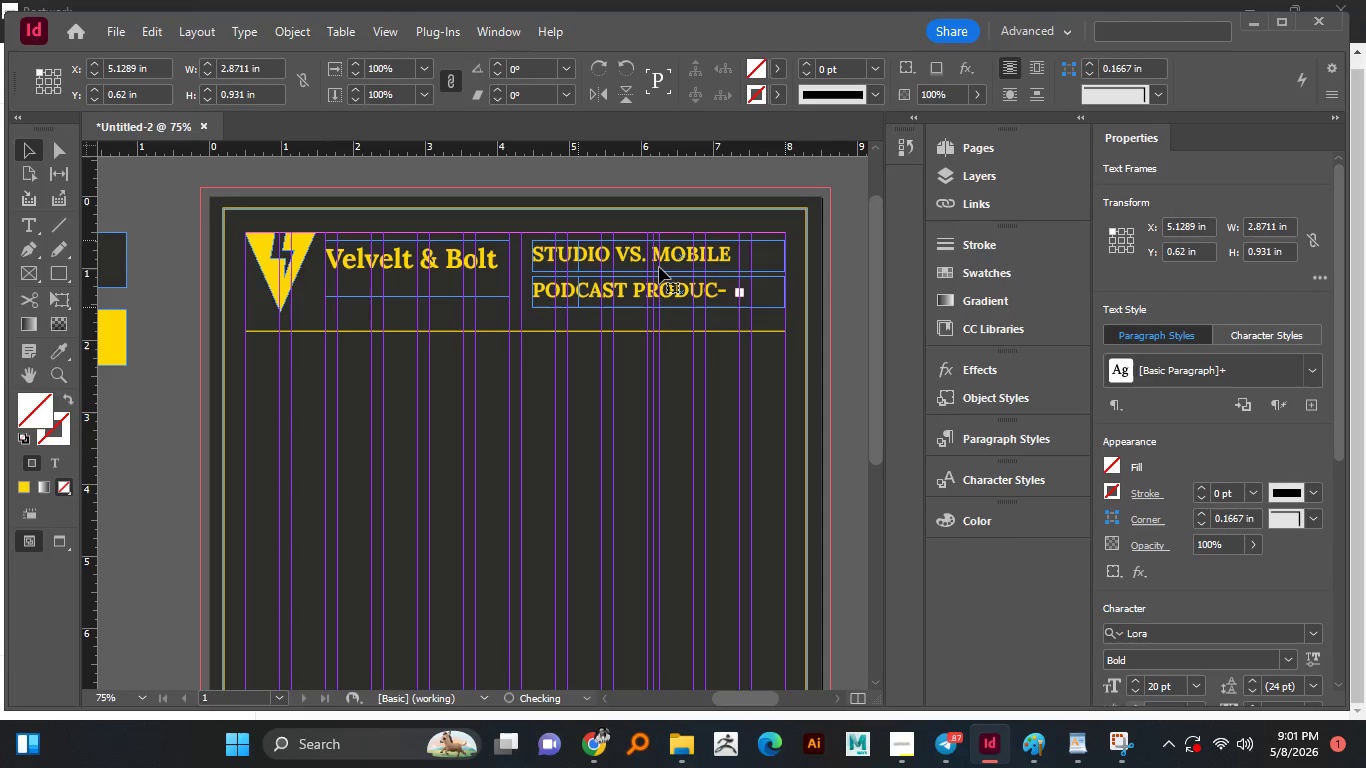 
hold_key(key=ShiftLeft, duration=0.91)
 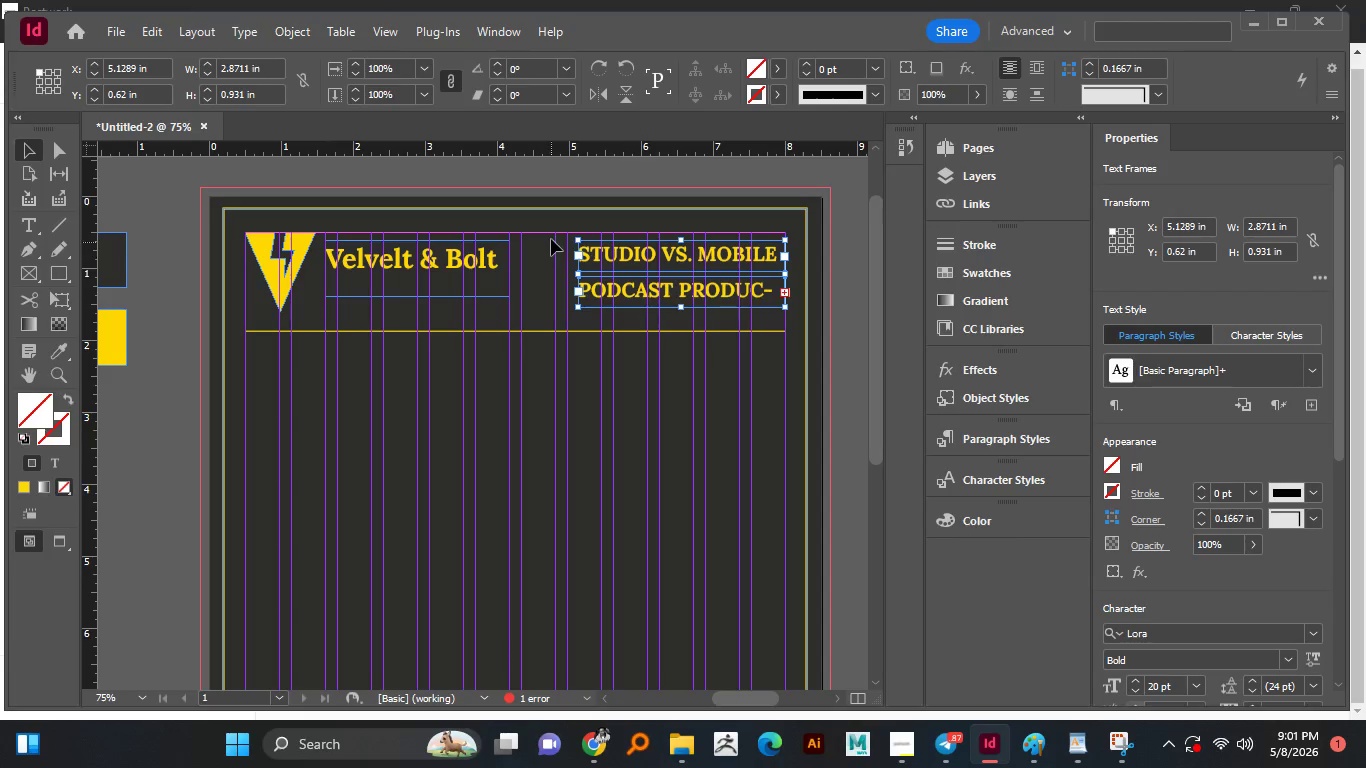 
hold_key(key=ShiftLeft, duration=2.66)
left_click_drag(start_coordinate=[635, 255], to_coordinate=[635, 247])
 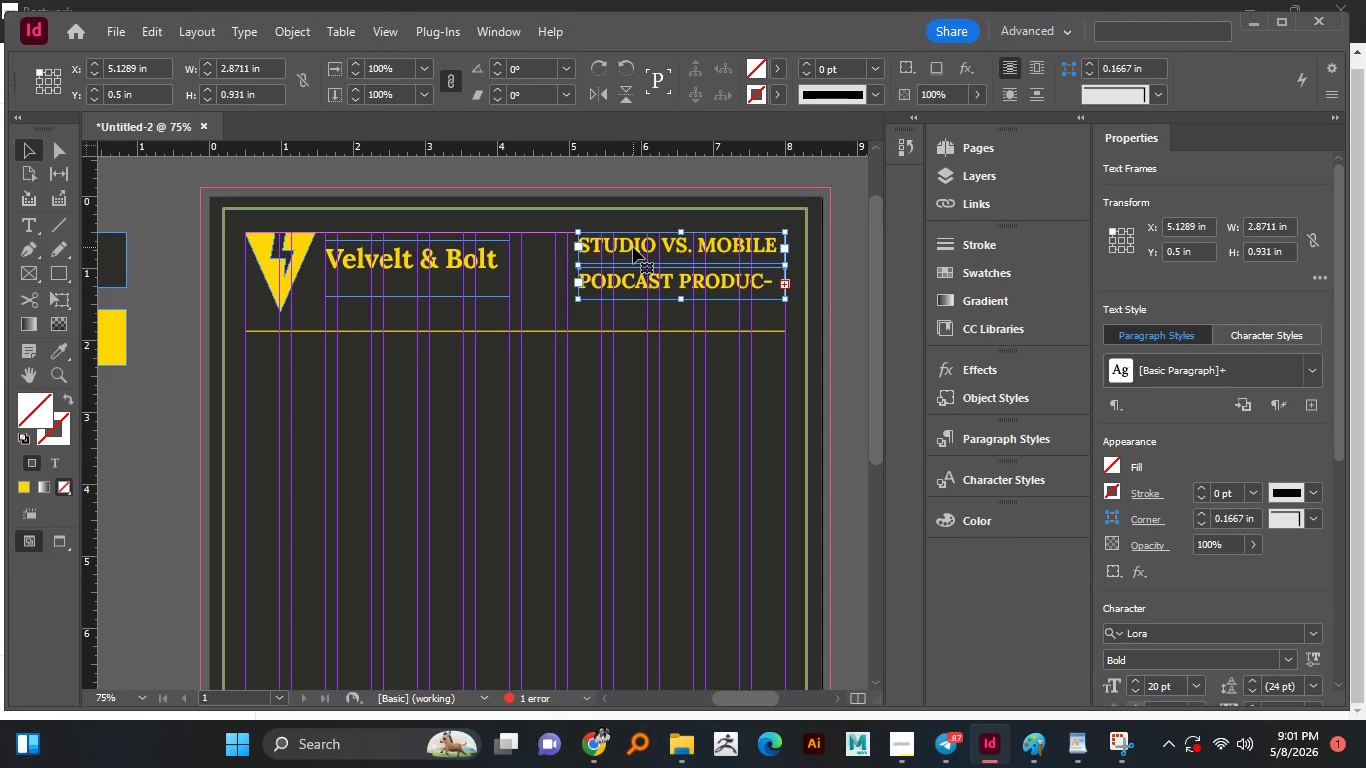 
hold_key(key=ShiftLeft, duration=0.84)
 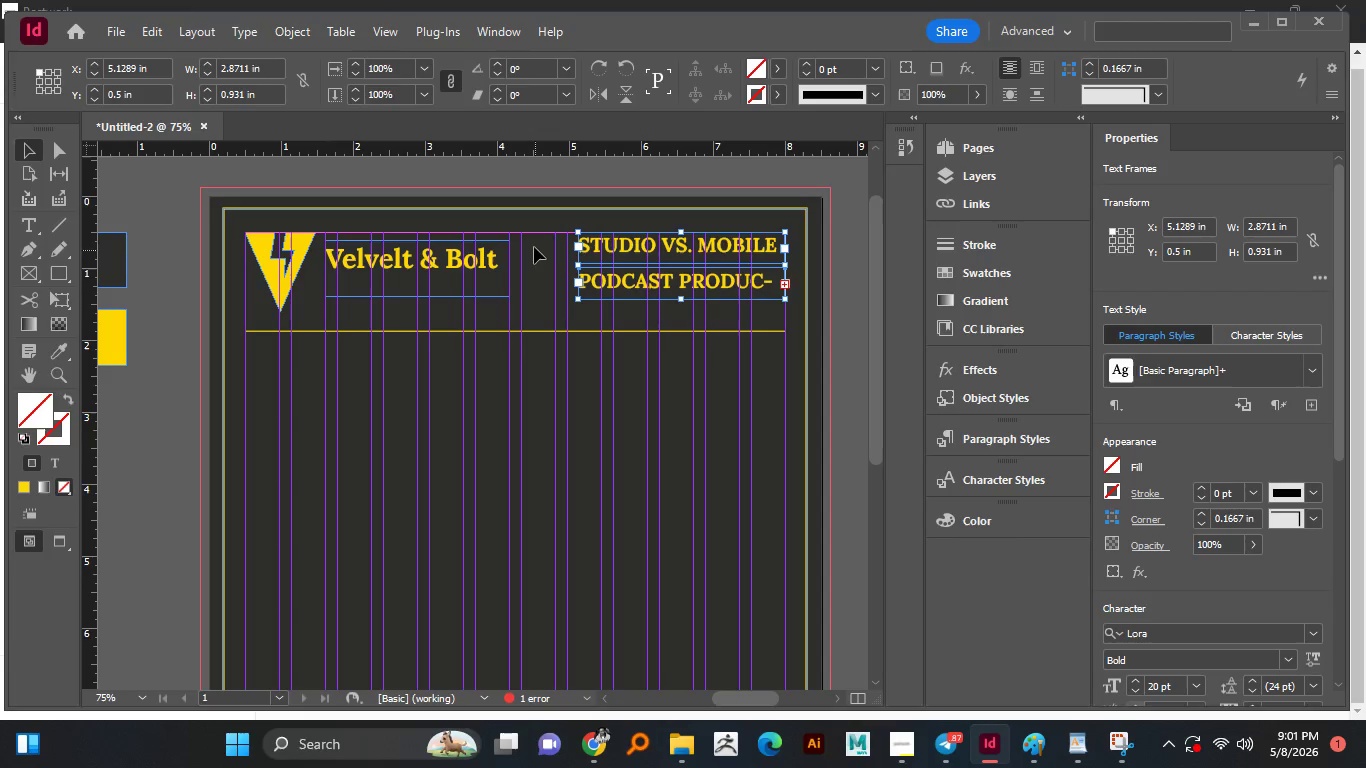 
key(Control+Z)
 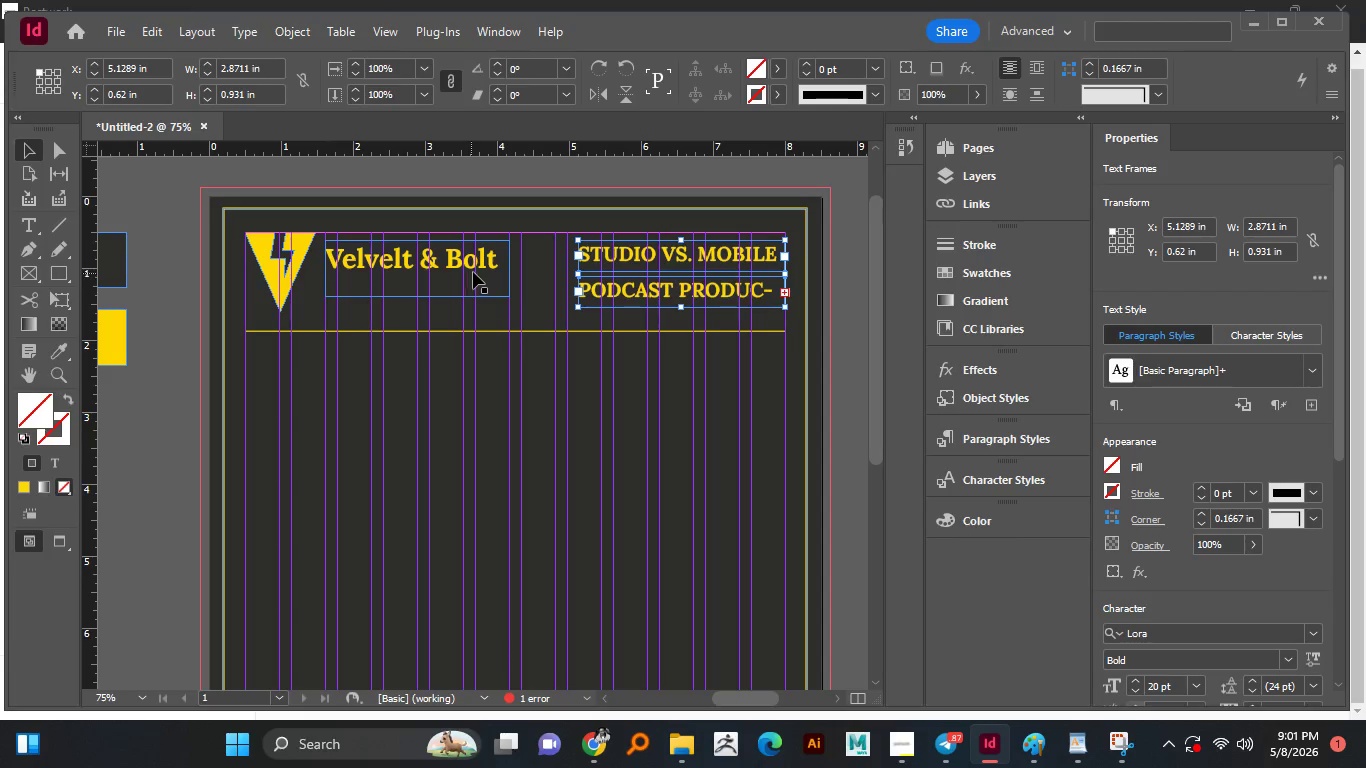 
left_click([539, 260])
 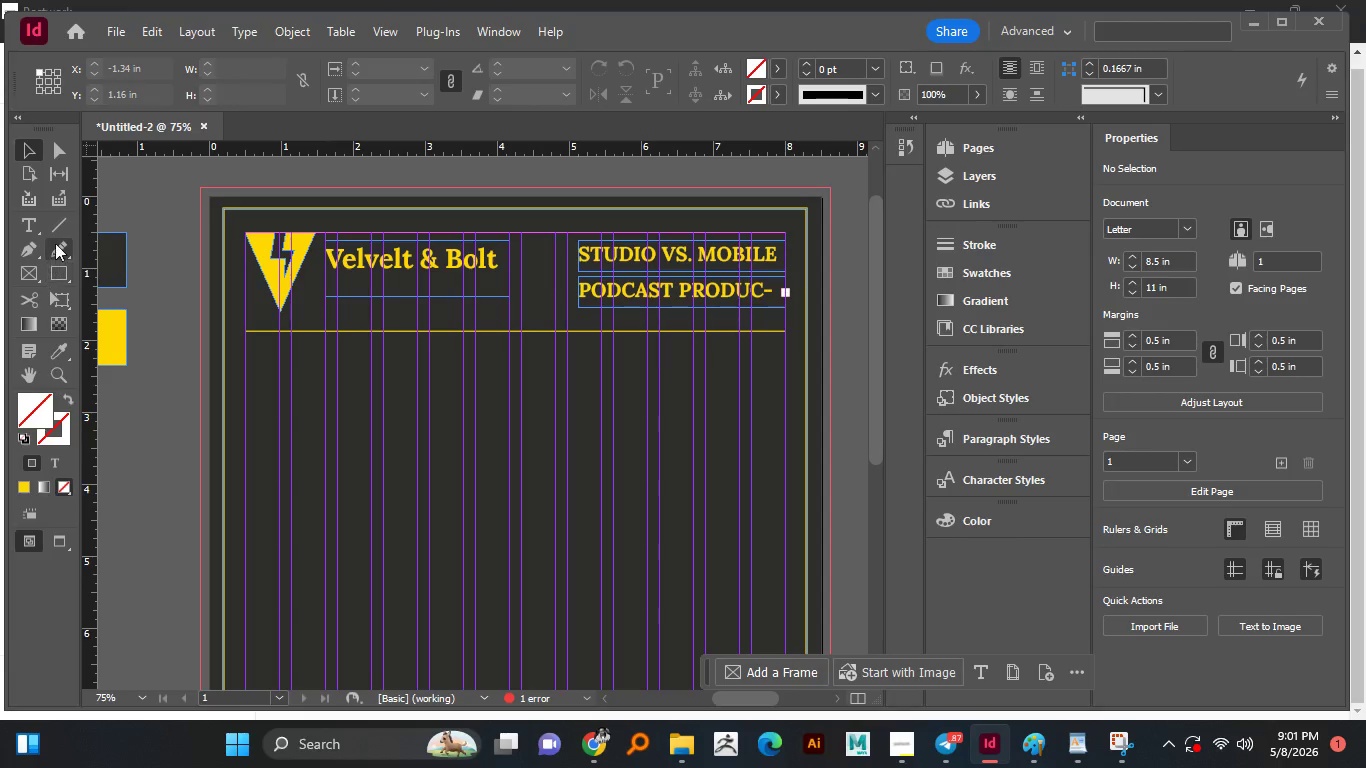 
left_click([62, 222])
 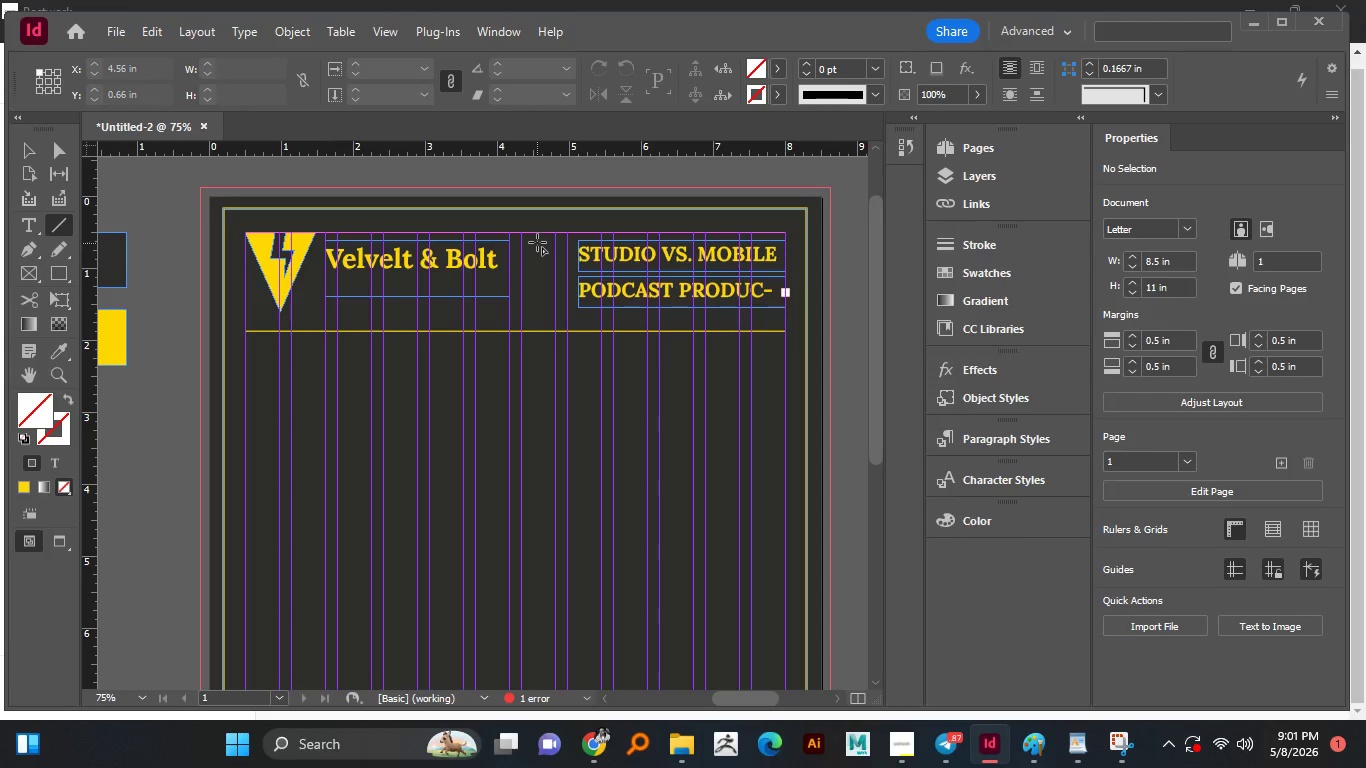 
left_click_drag(start_coordinate=[537, 242], to_coordinate=[533, 298])
 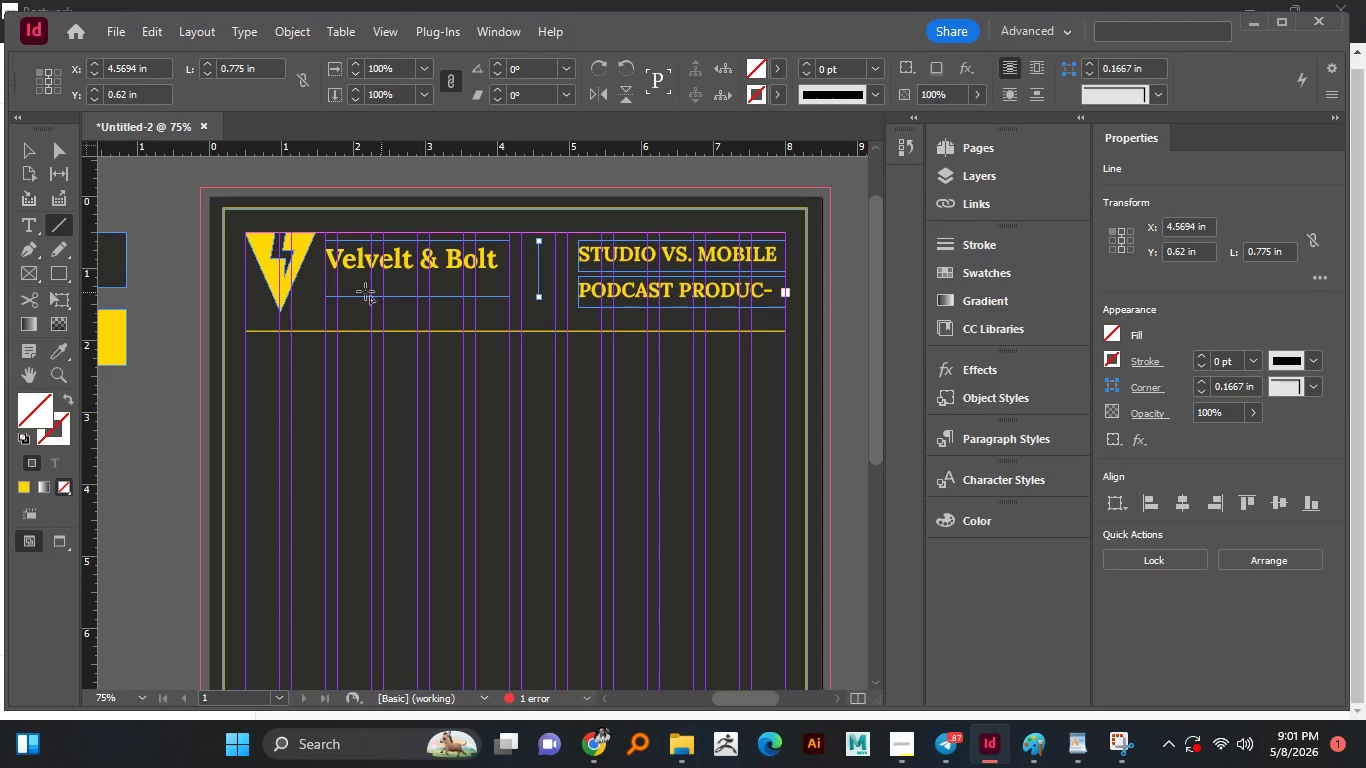 
hold_key(key=ShiftLeft, duration=1.51)
 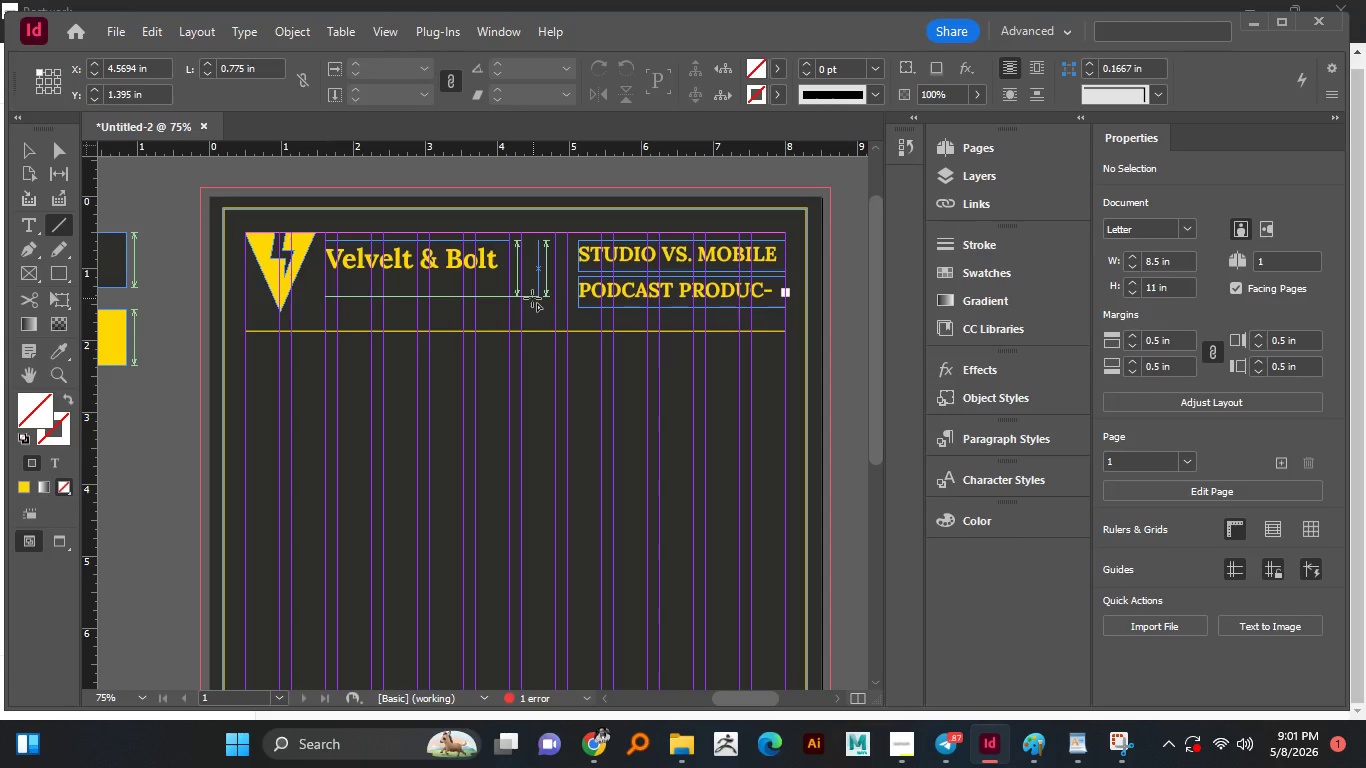 
hold_key(key=ShiftLeft, duration=0.89)
 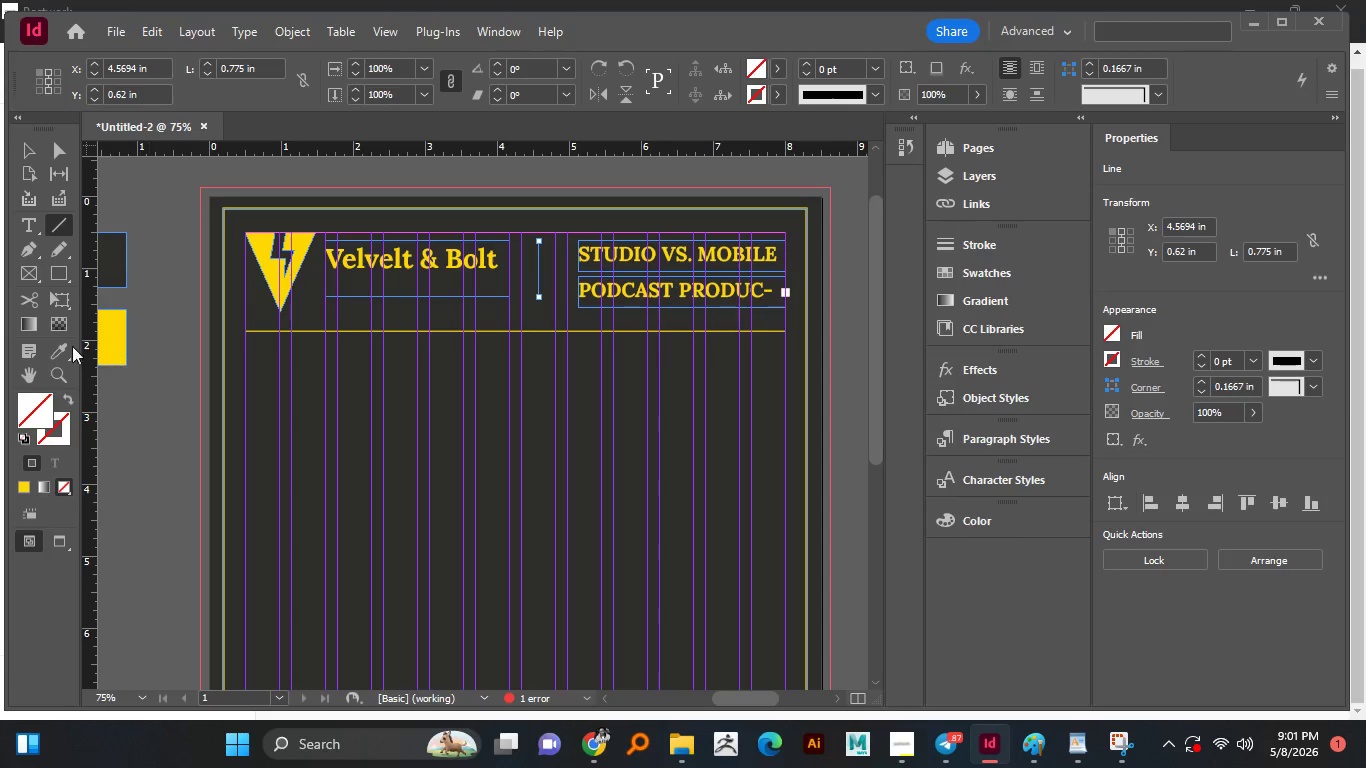 
left_click([62, 343])
 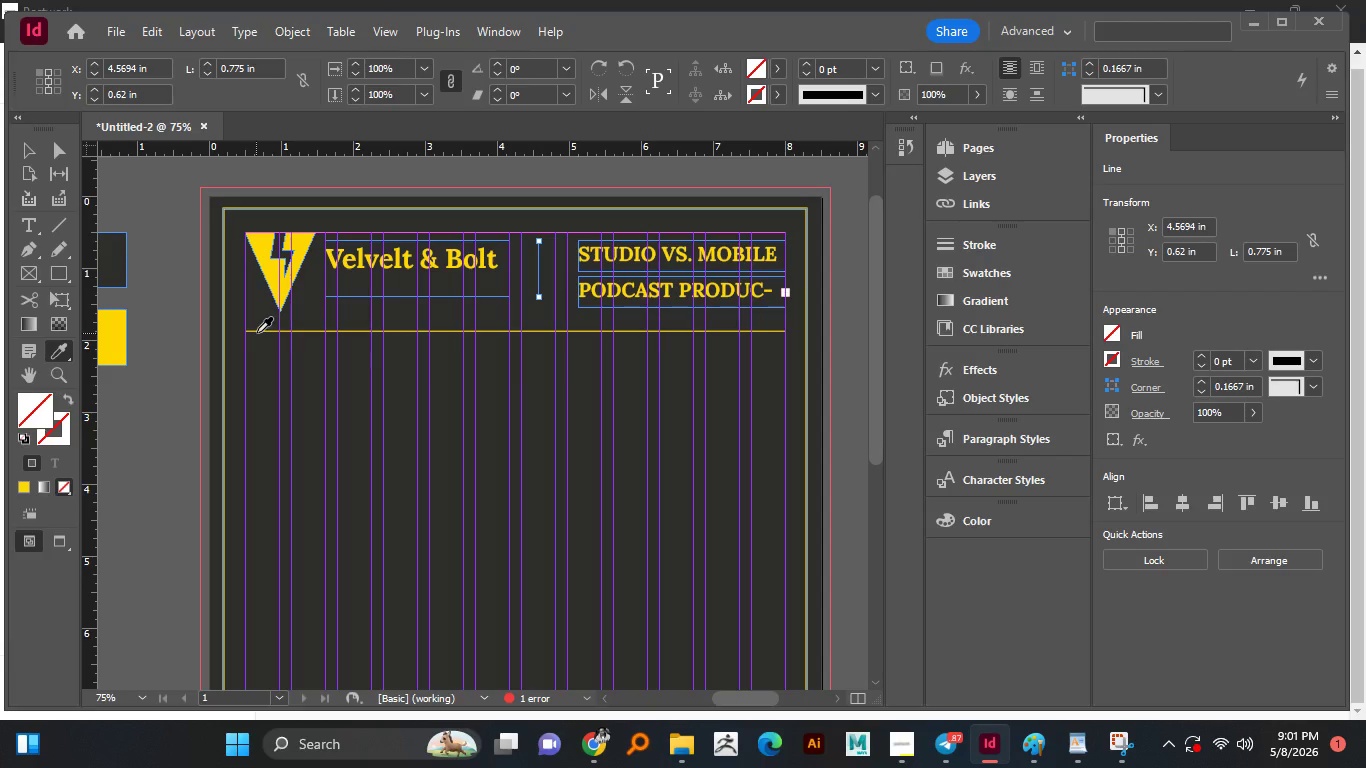 
left_click([257, 332])
 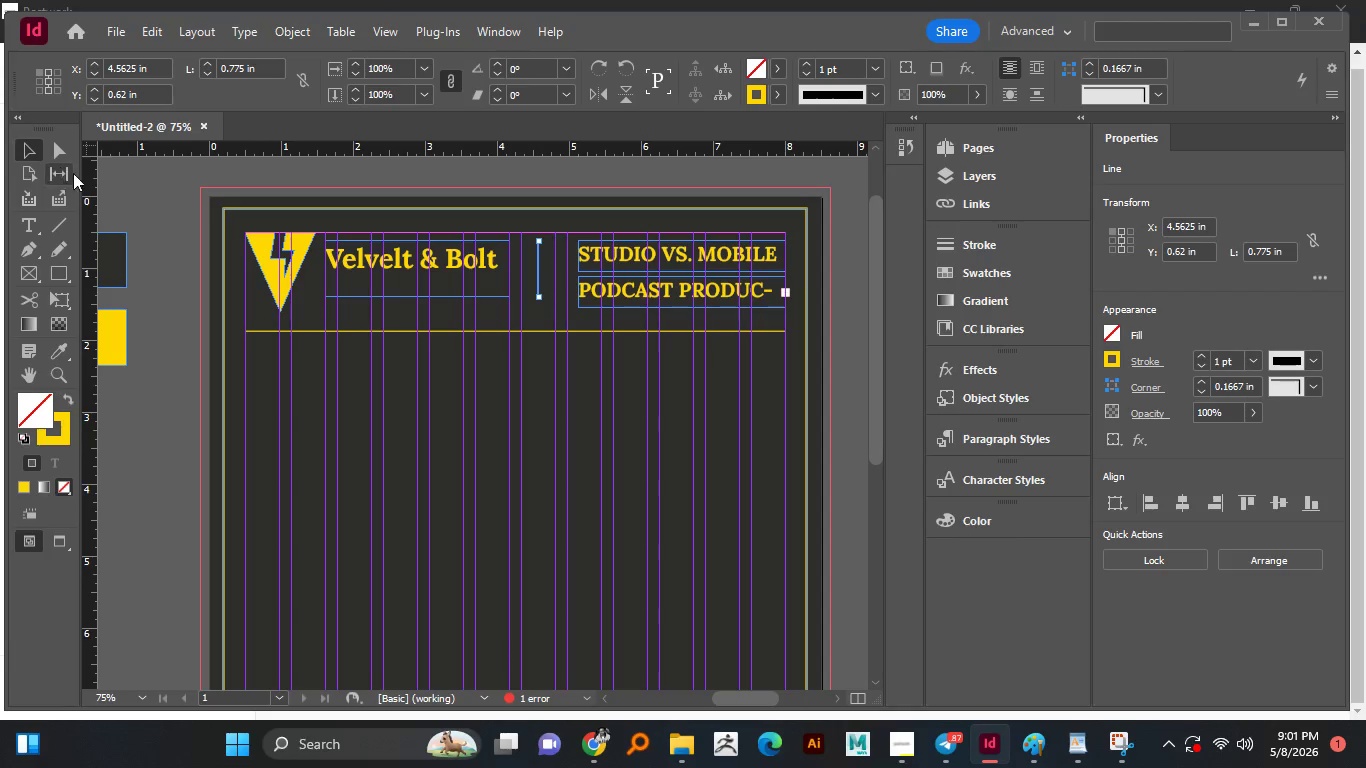 
left_click([156, 234])
 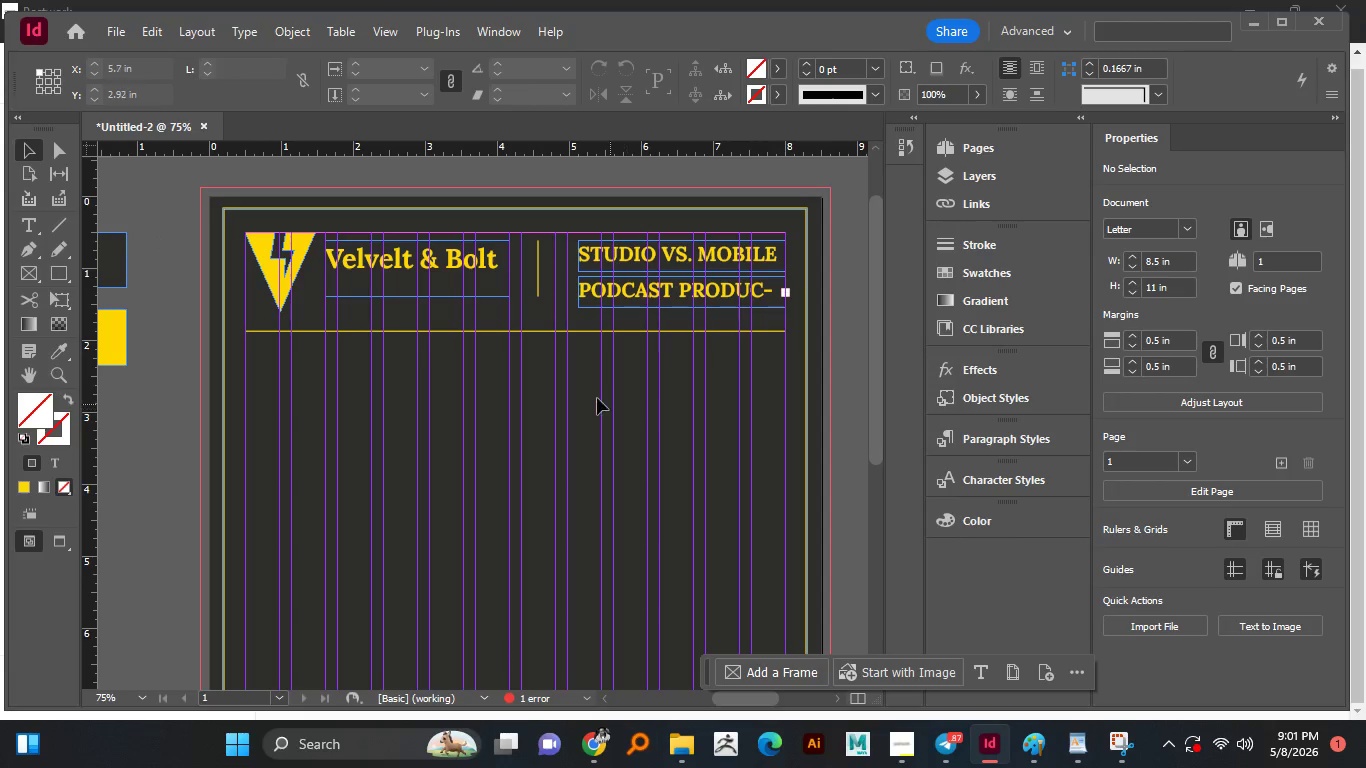 
key(W)
 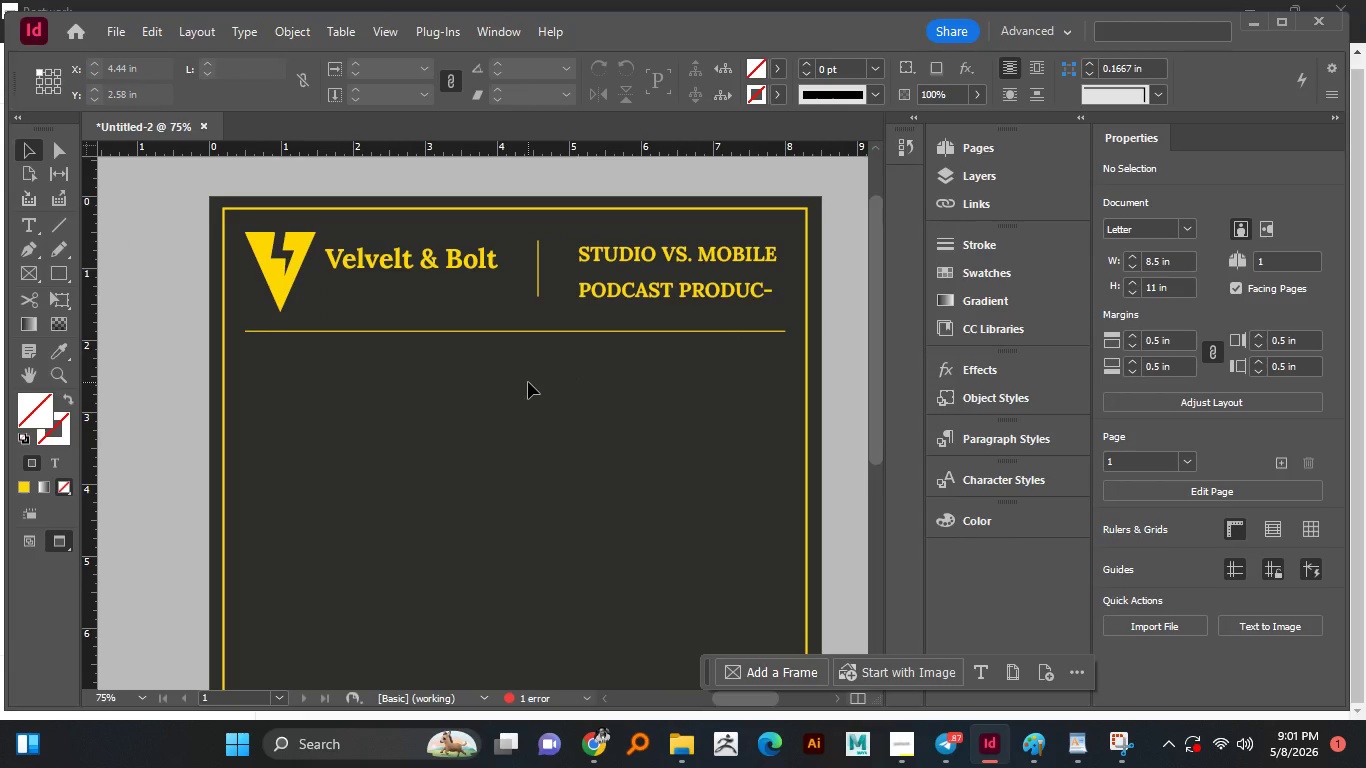 
hold_key(key=AltLeft, duration=1.5)
scroll: coordinate [528, 382], scroll_direction: down, amount: 3.0
 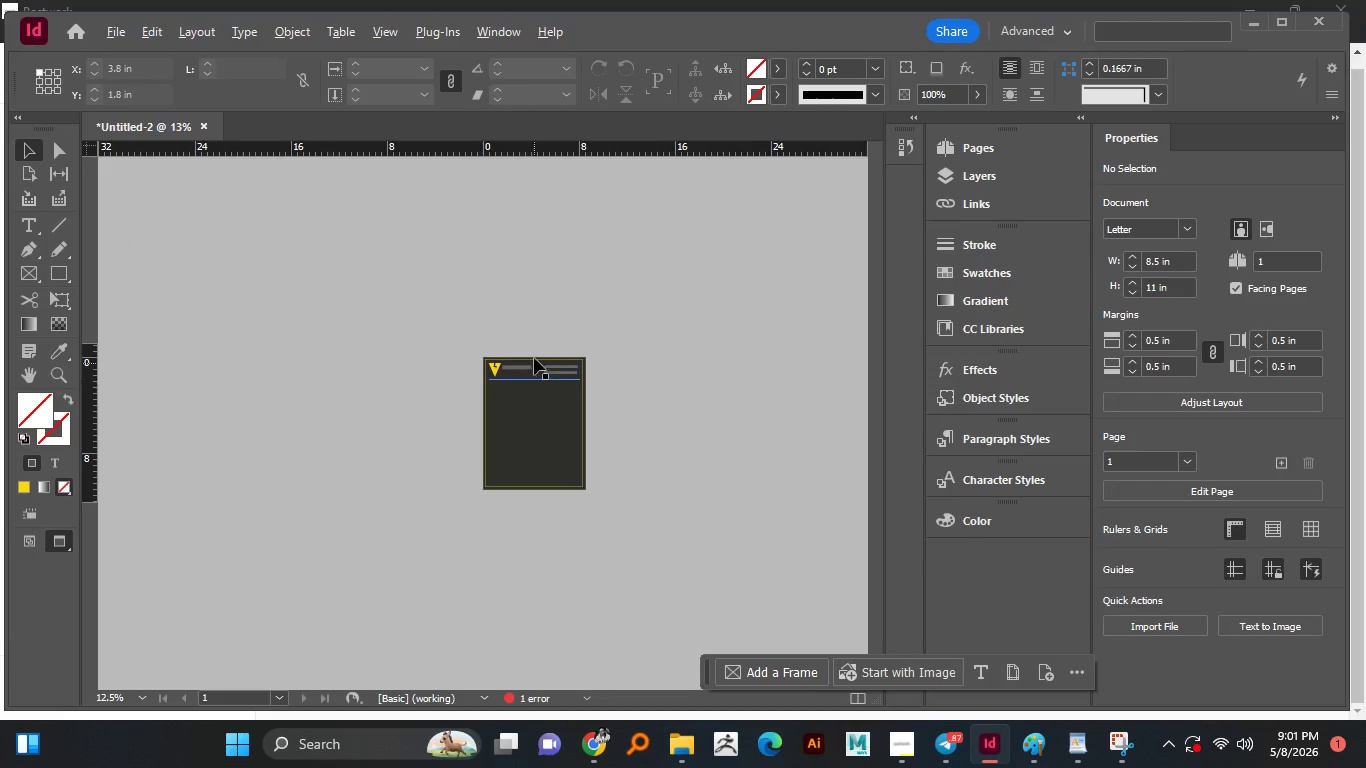 
key(Alt+AltLeft)
 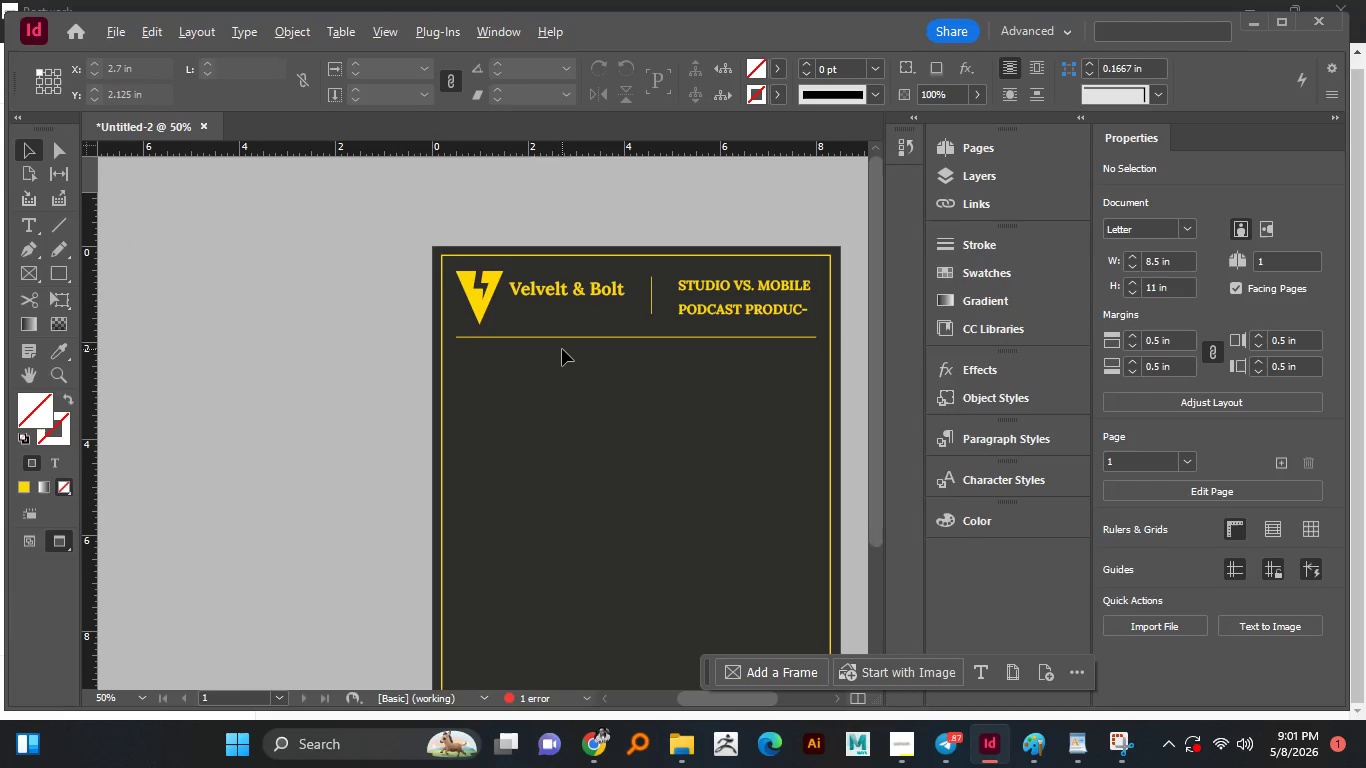 
scroll: coordinate [534, 358], scroll_direction: up, amount: 2.0
 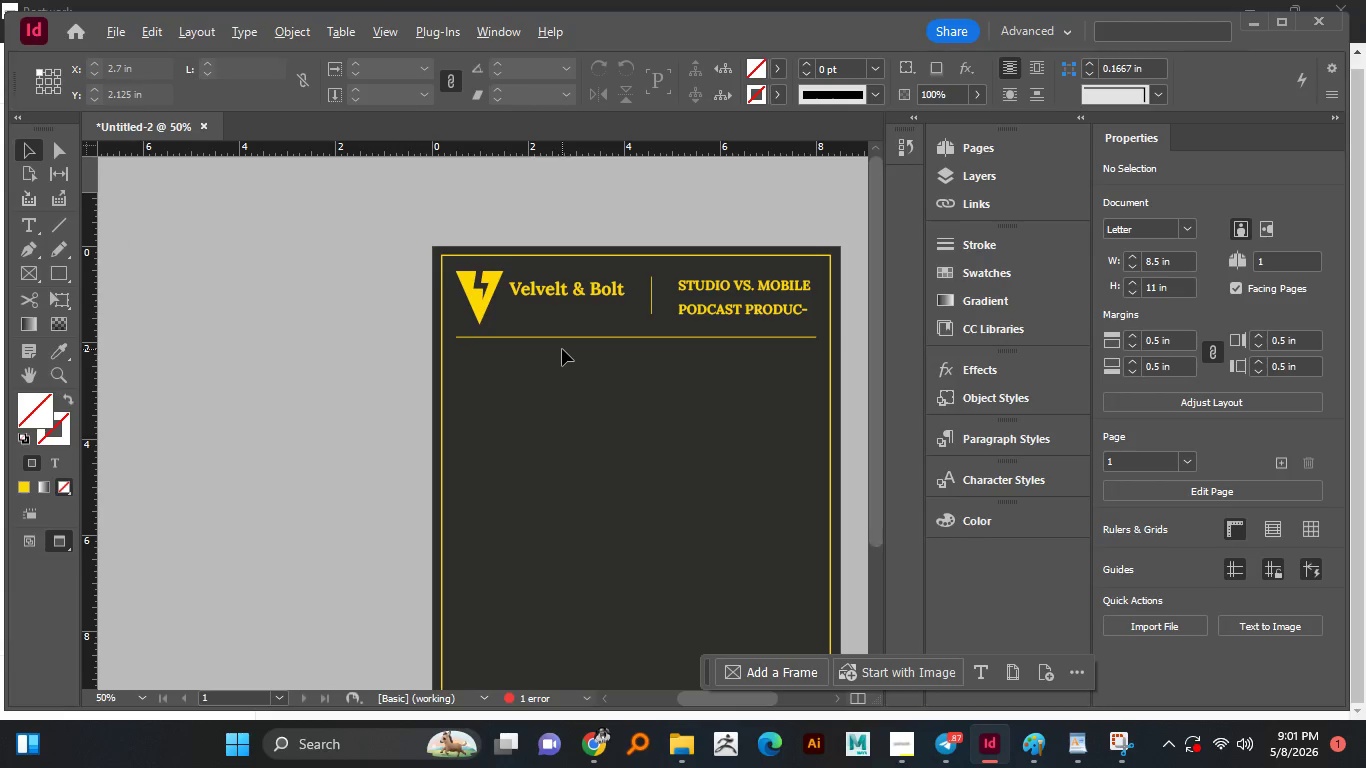 
key(Alt+AltLeft)
 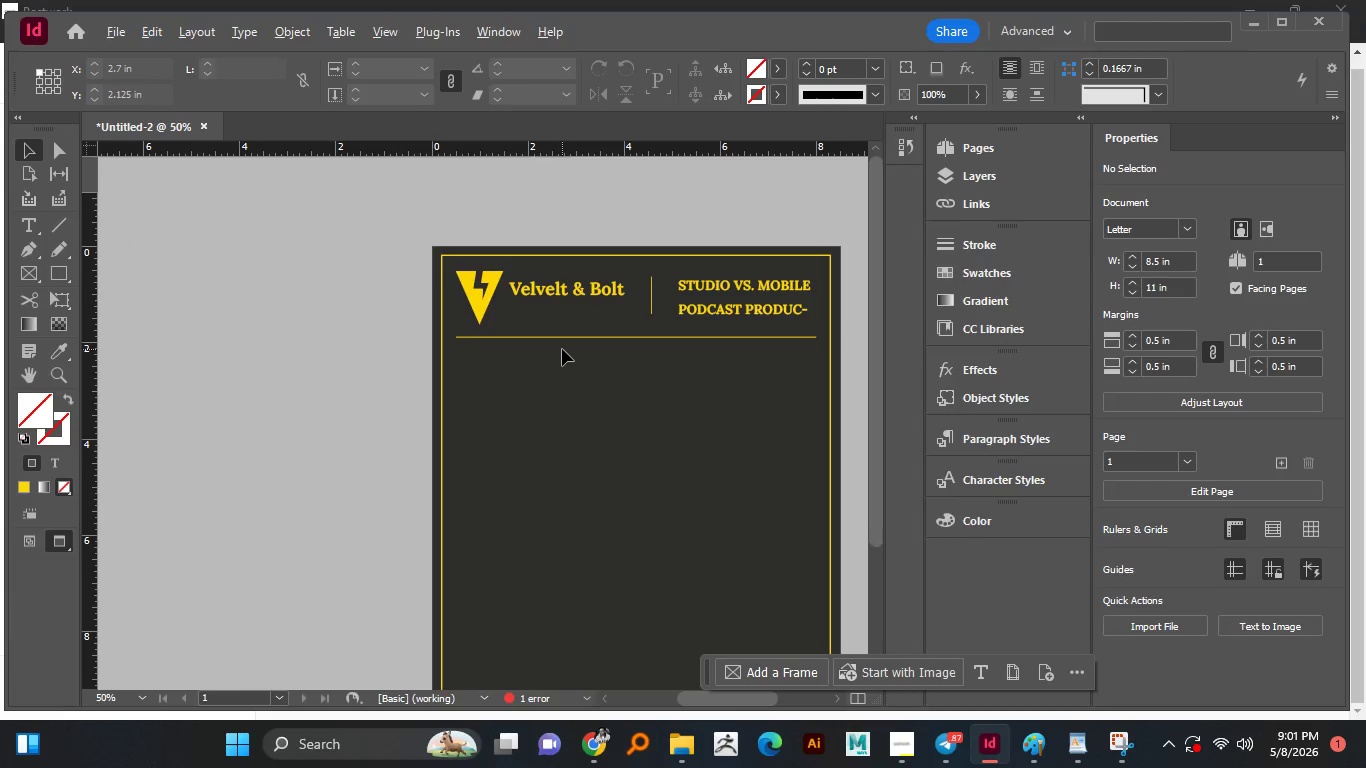 
key(Alt+AltLeft)
 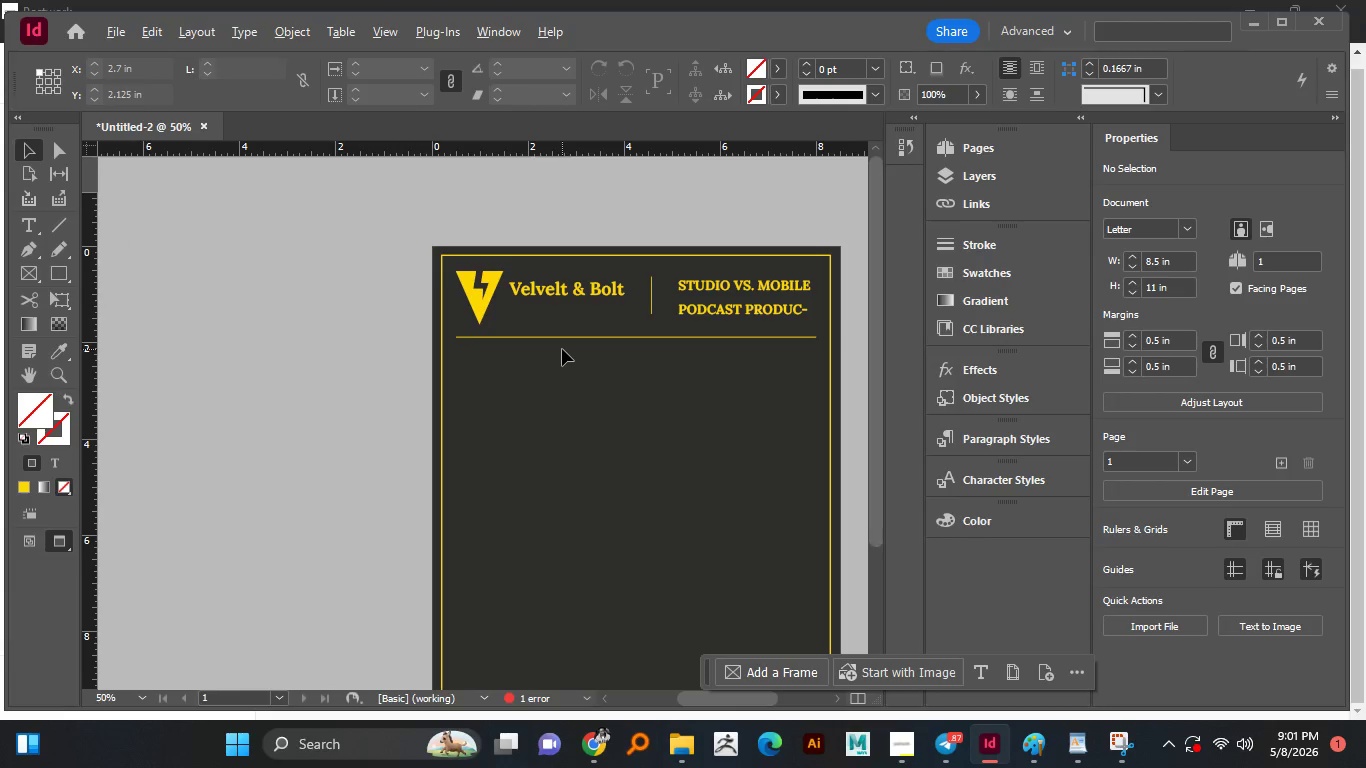 
key(Alt+AltLeft)
 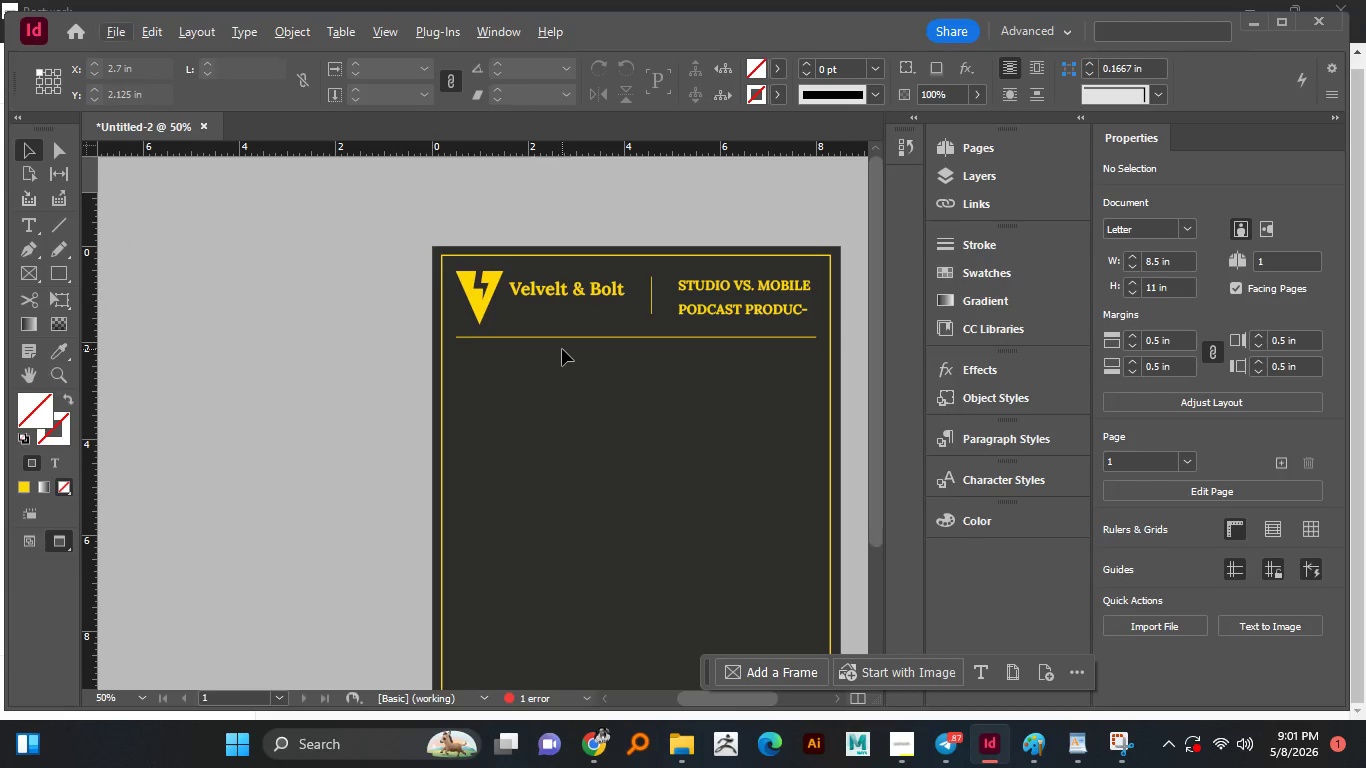 
hold_key(key=AltLeft, duration=2.03)
scroll: coordinate [562, 349], scroll_direction: up, amount: 1.0
 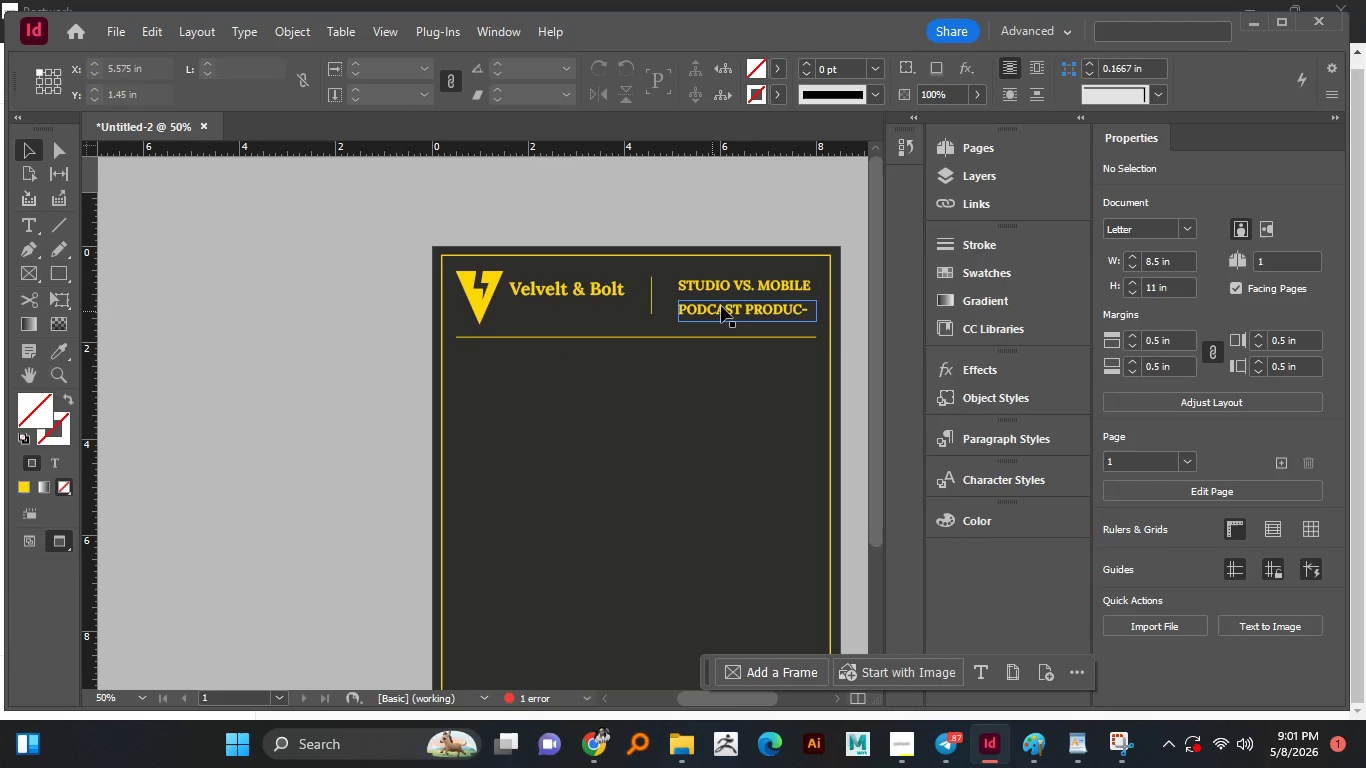 
hold_key(key=AltLeft, duration=0.48)
 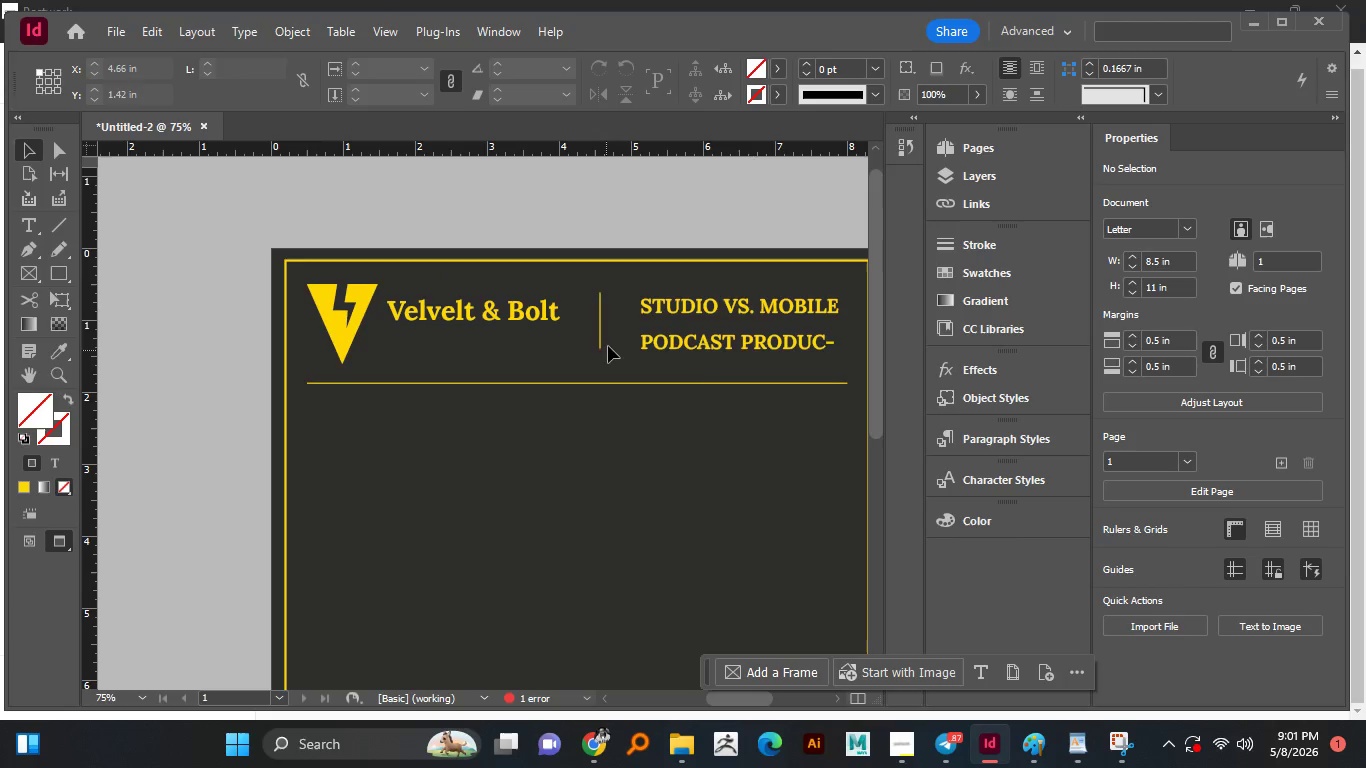 
scroll: coordinate [753, 281], scroll_direction: up, amount: 1.0
 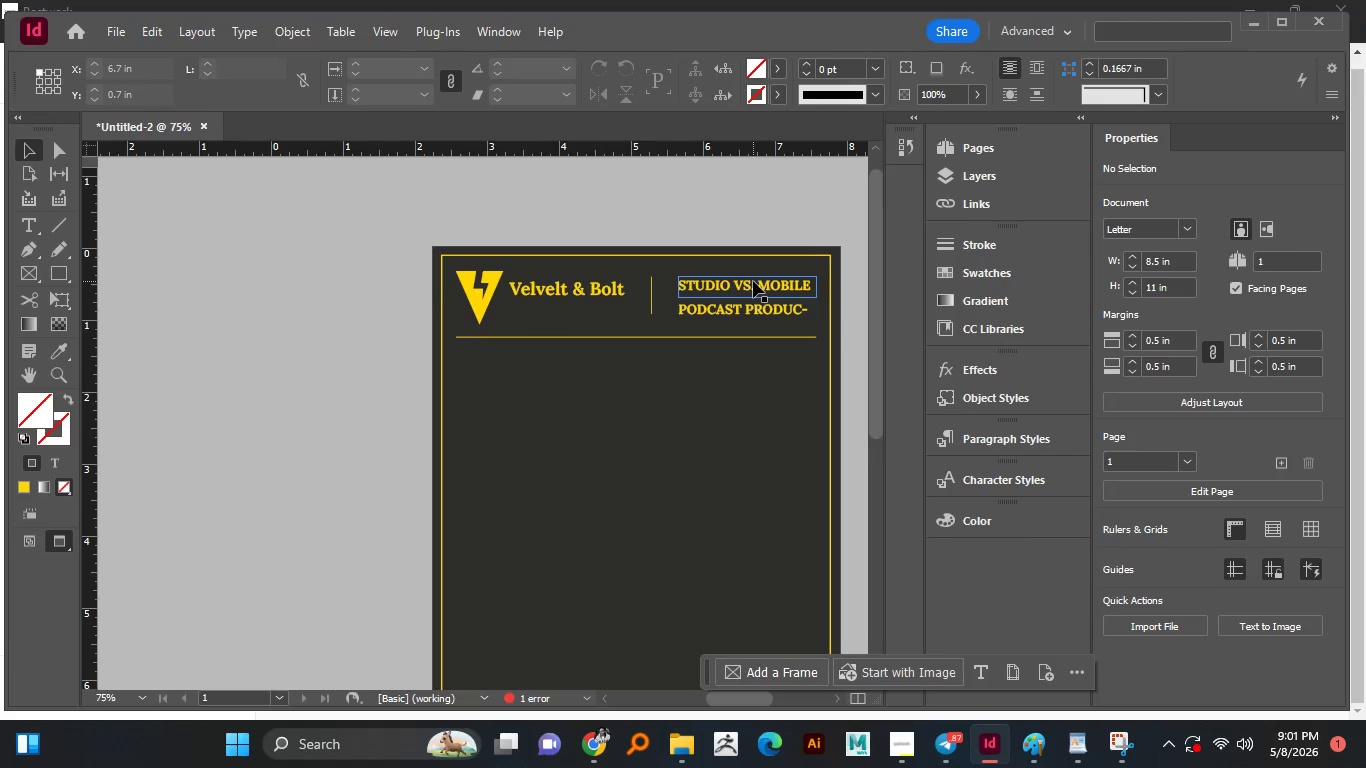 
hold_key(key=Space, duration=0.72)
 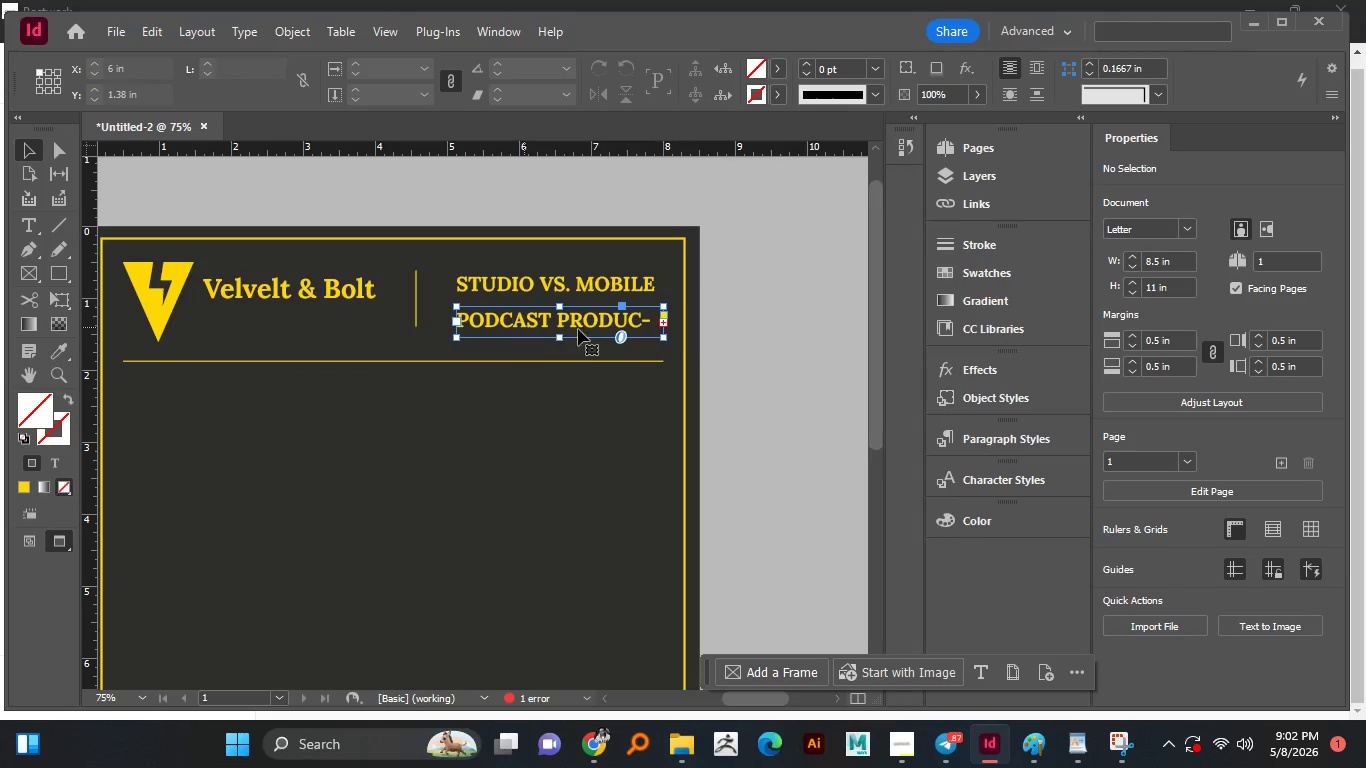 
left_click_drag(start_coordinate=[640, 326], to_coordinate=[456, 304])
 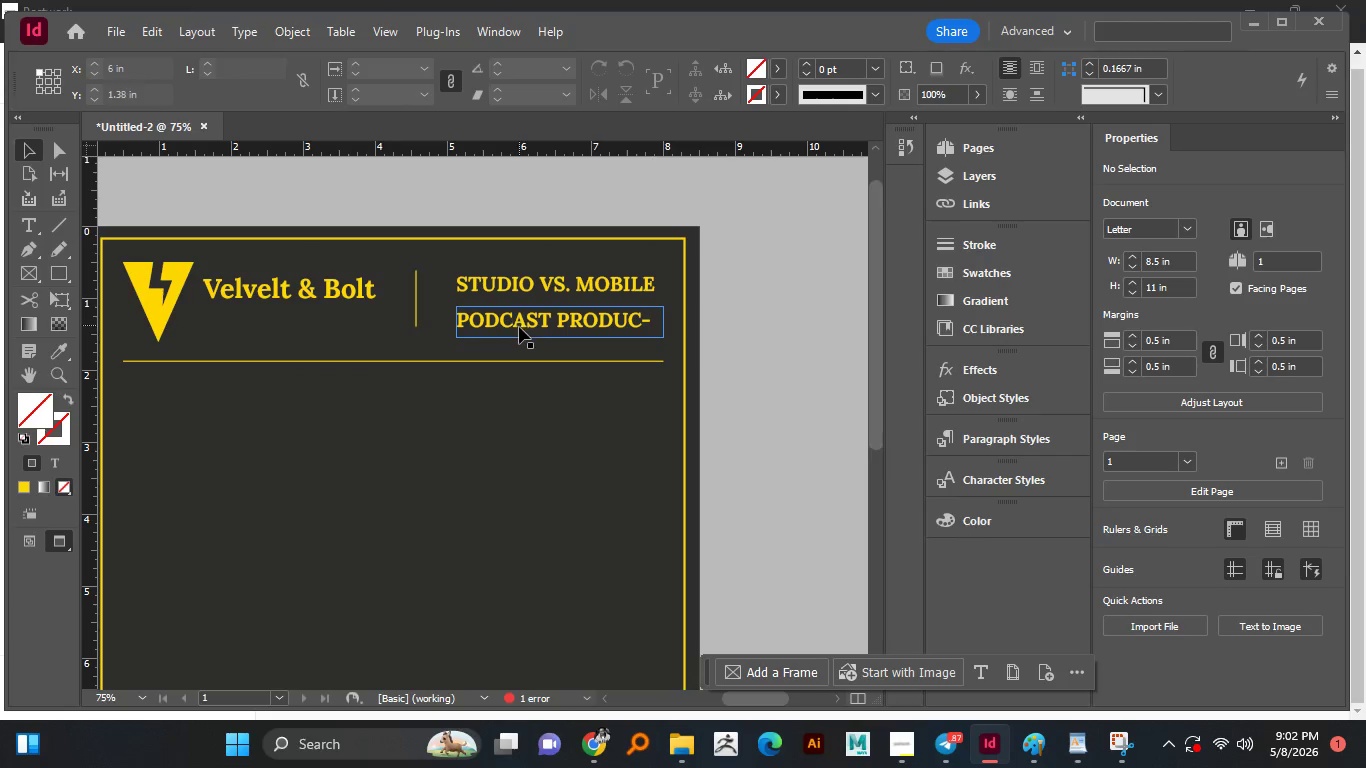 
left_click([520, 327])
 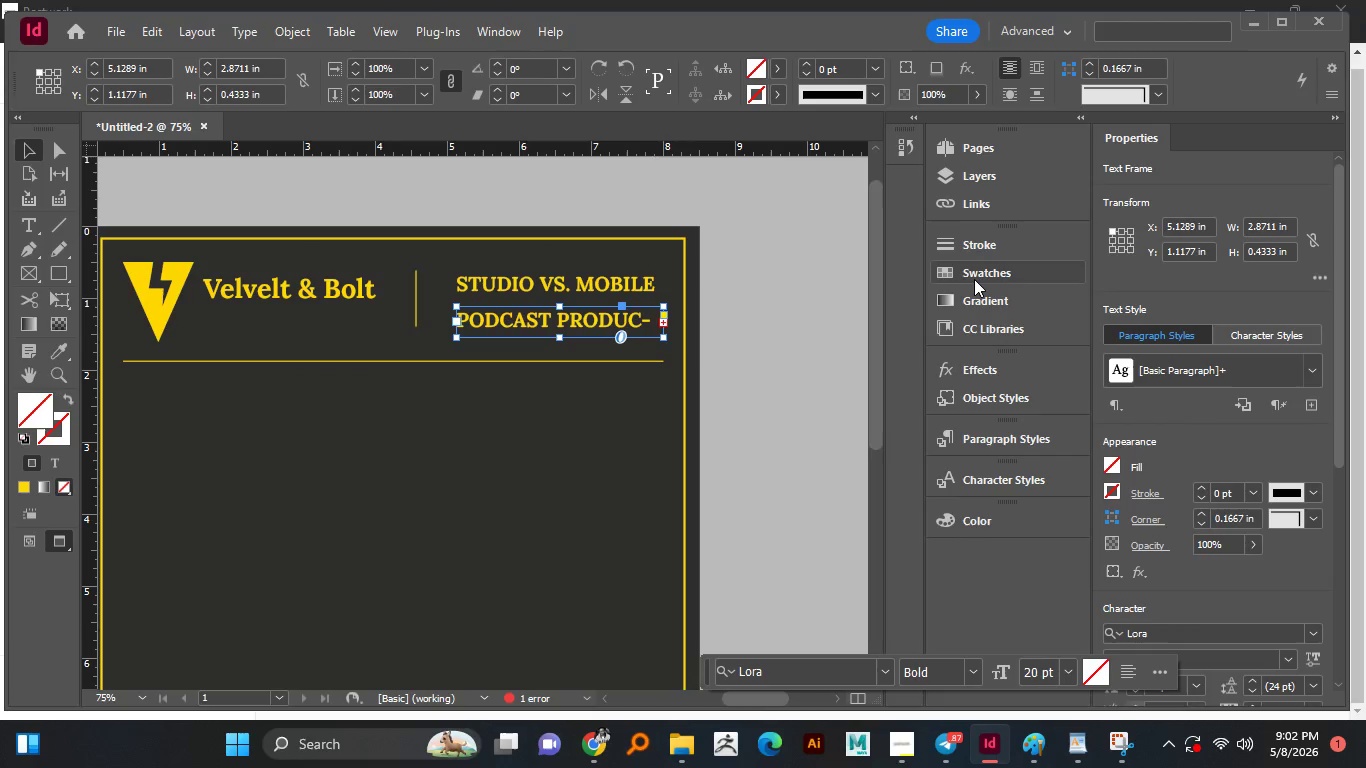 
left_click([974, 279])
 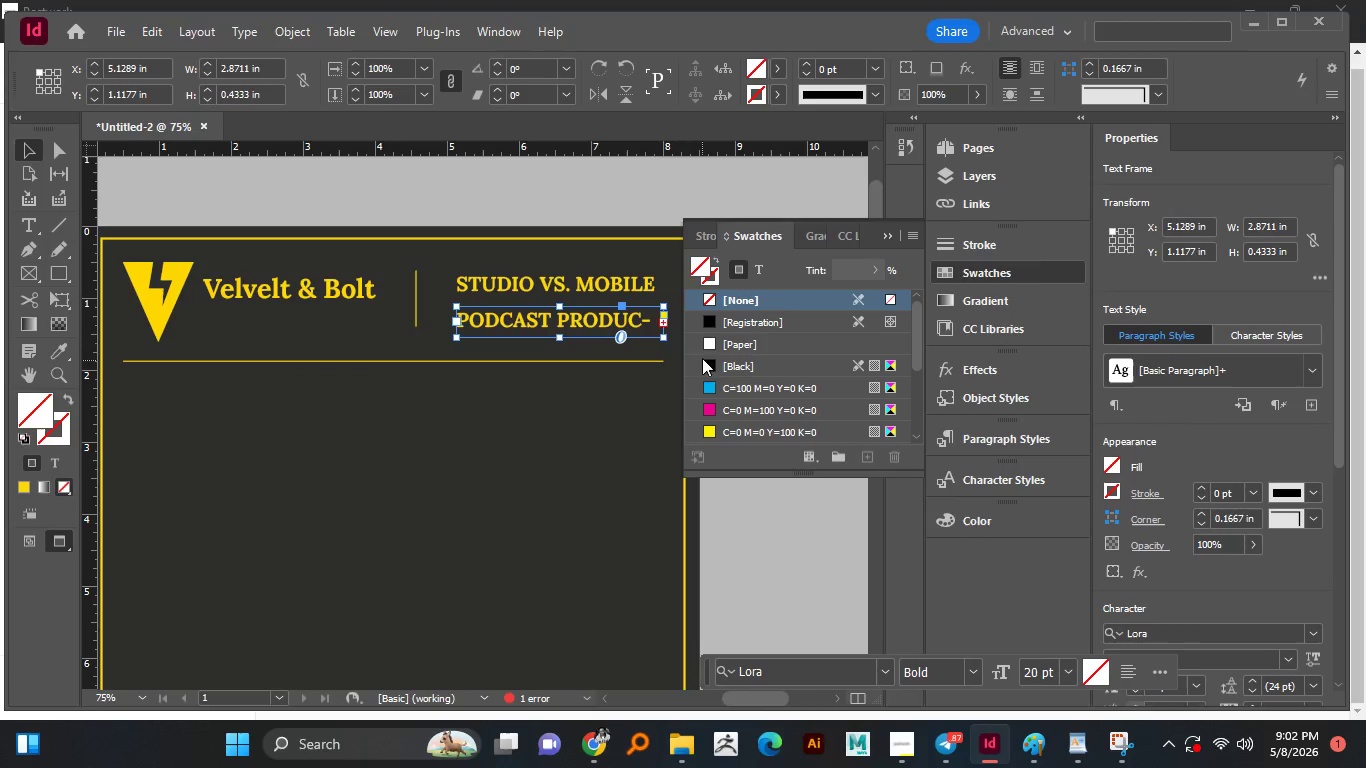 
left_click([707, 347])
 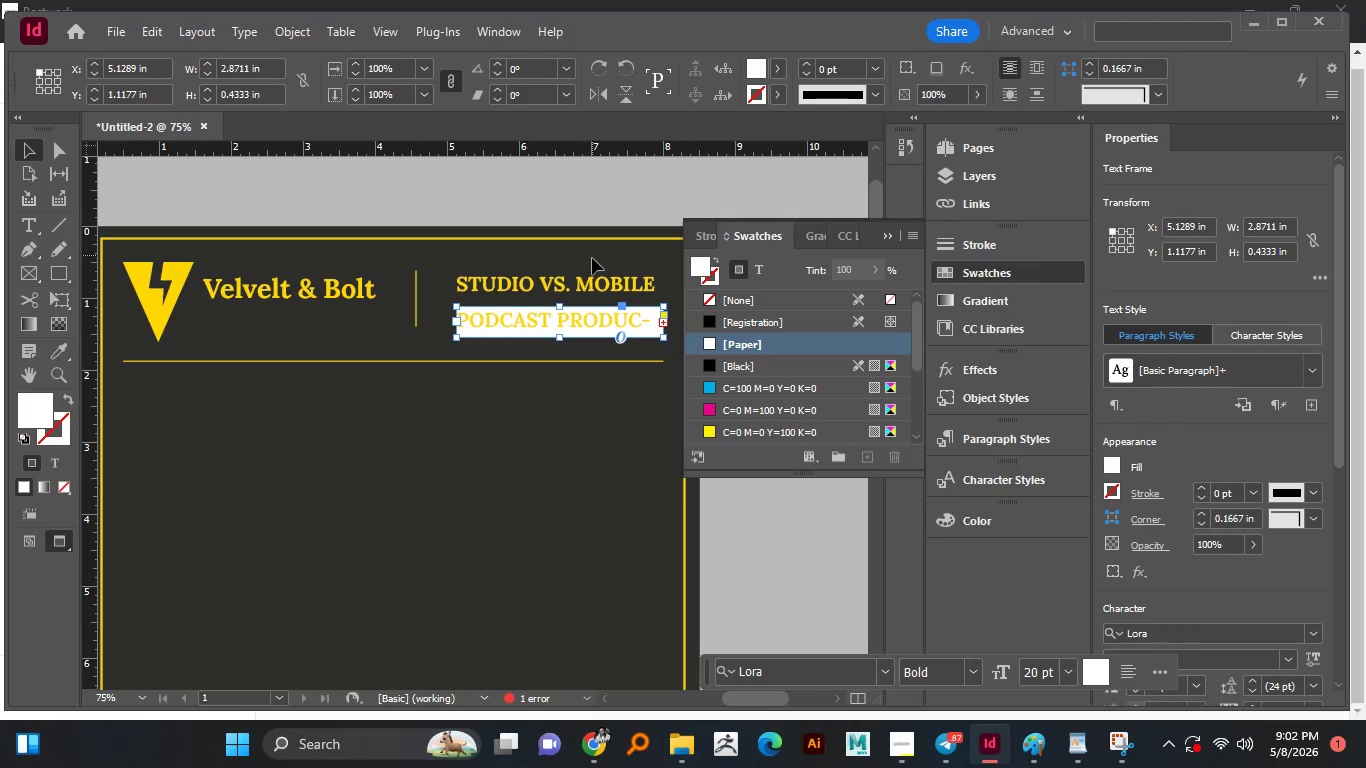 
key(Control+Z)
 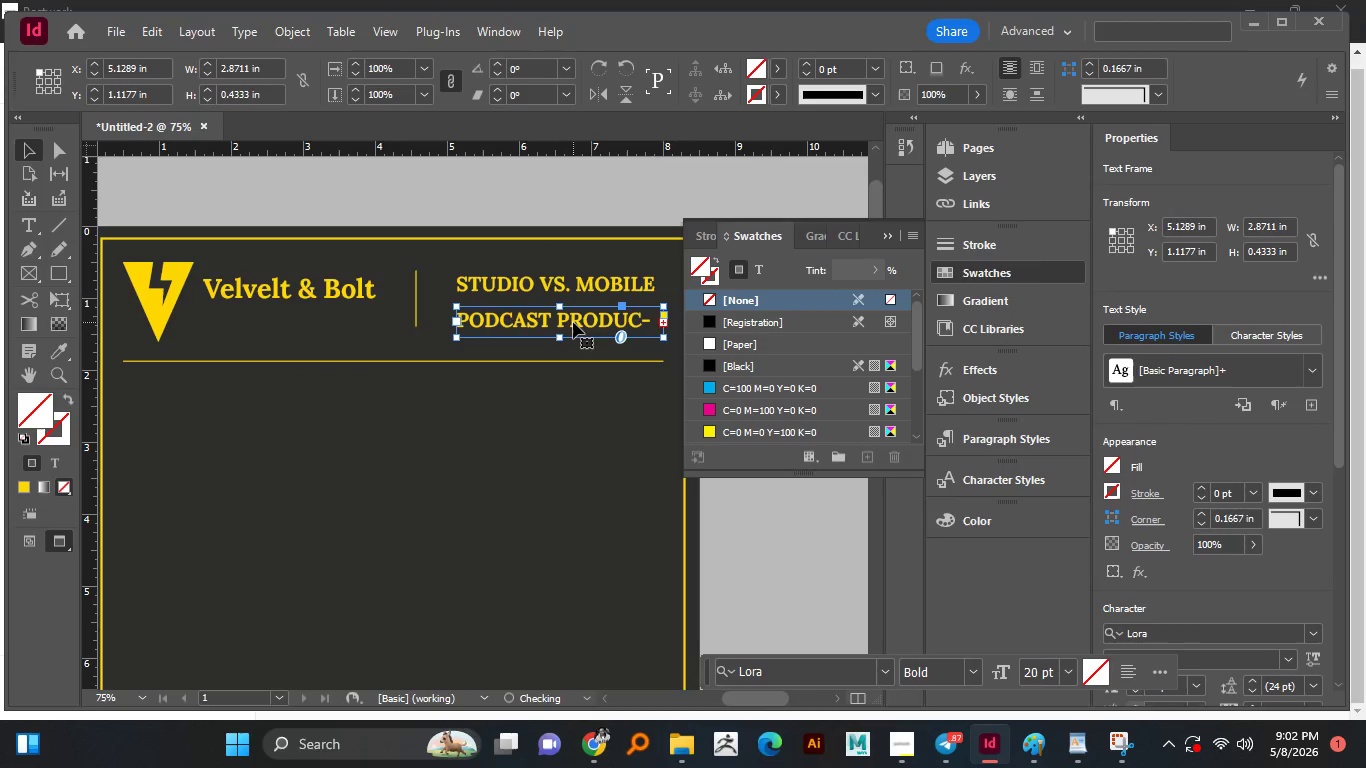 
double_click([573, 322])
 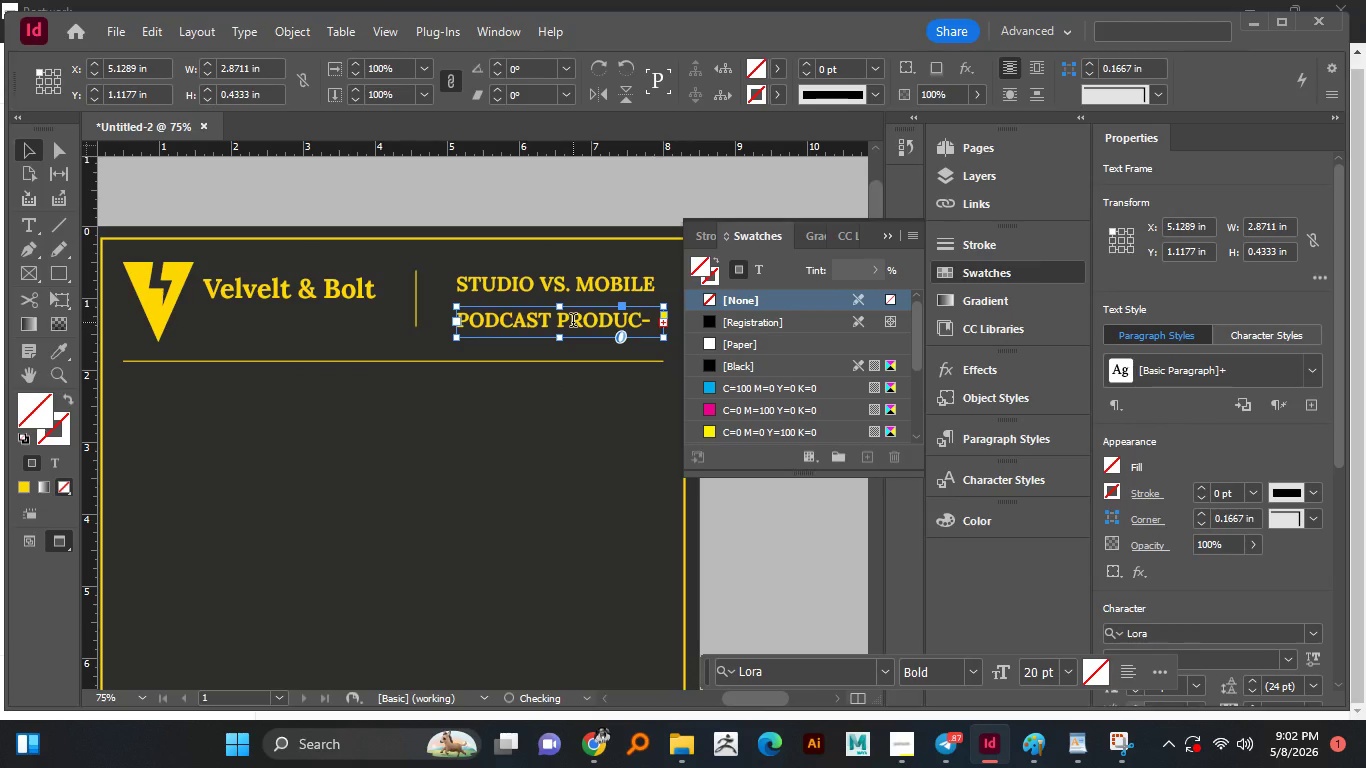 
key(Control+A)
 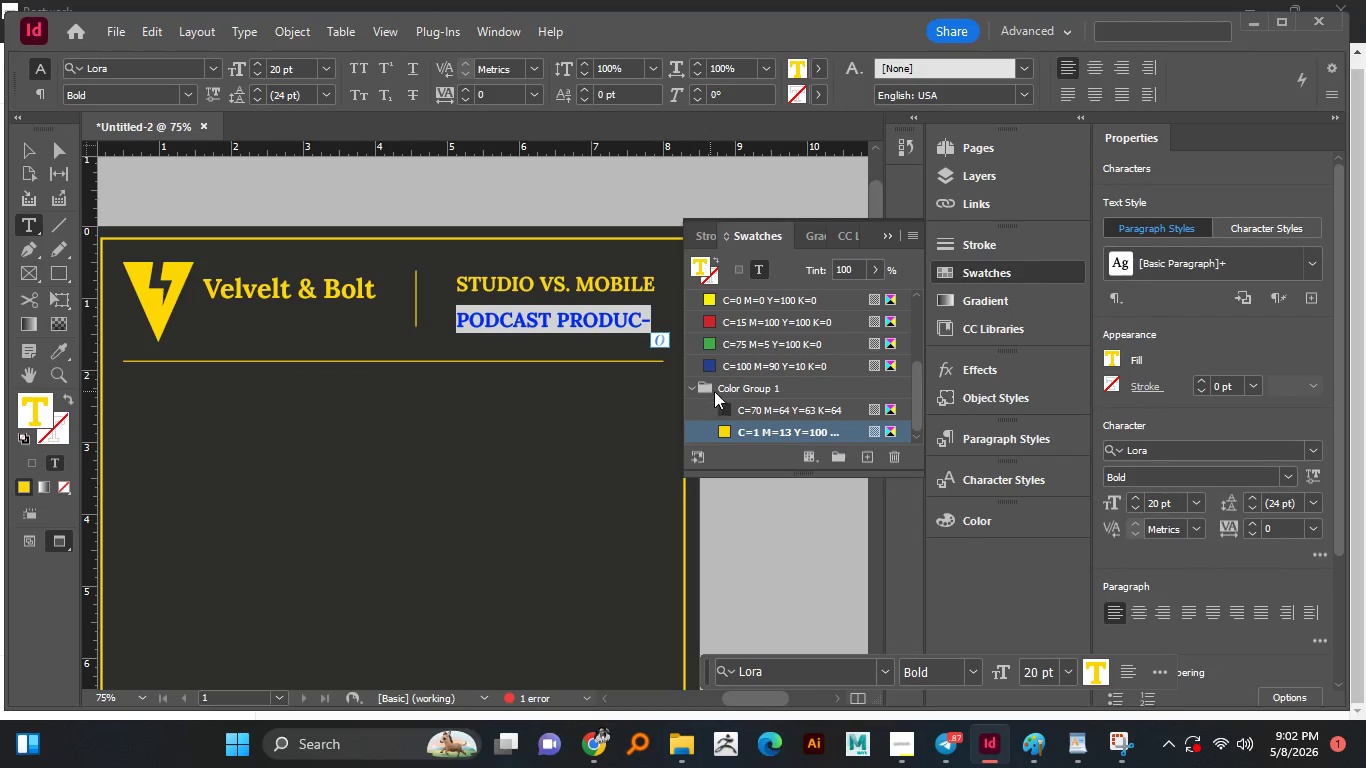 
scroll: coordinate [721, 372], scroll_direction: up, amount: 7.0
 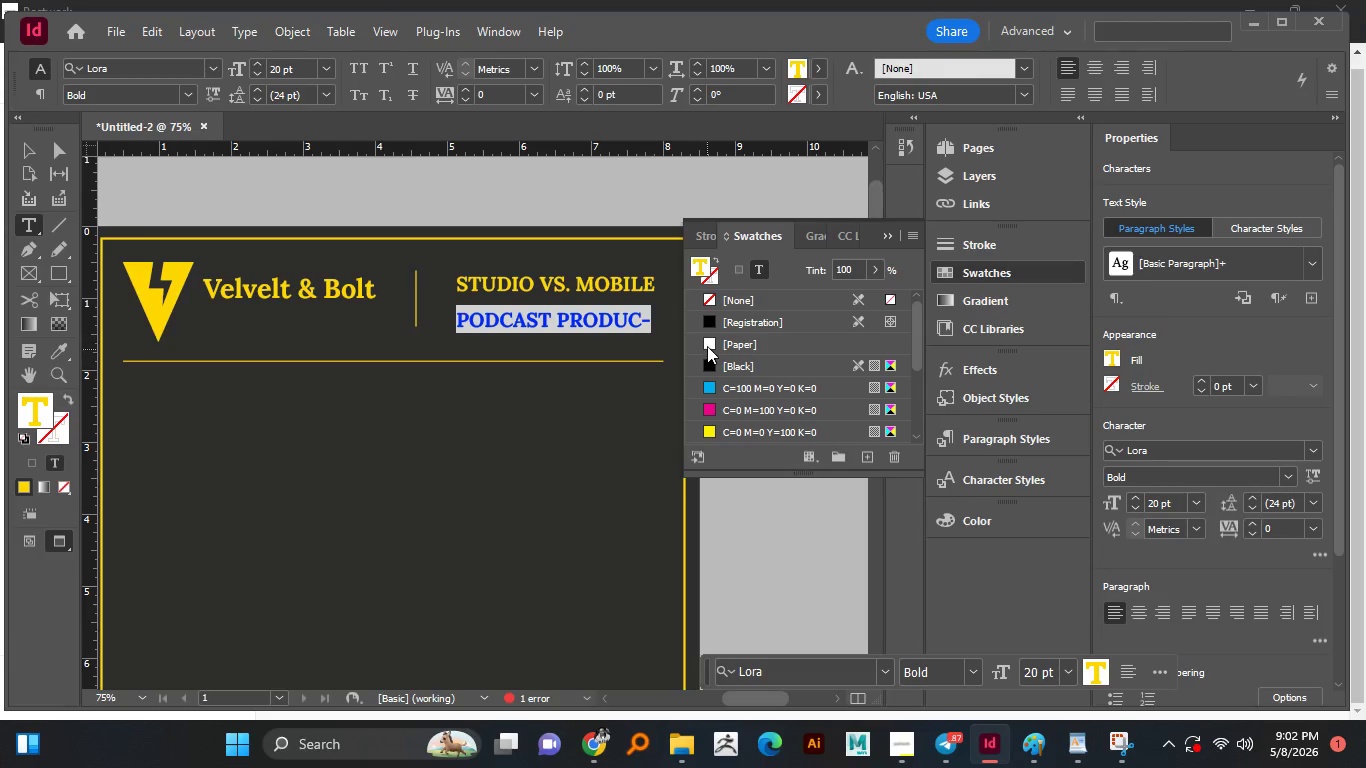 
left_click([708, 346])
 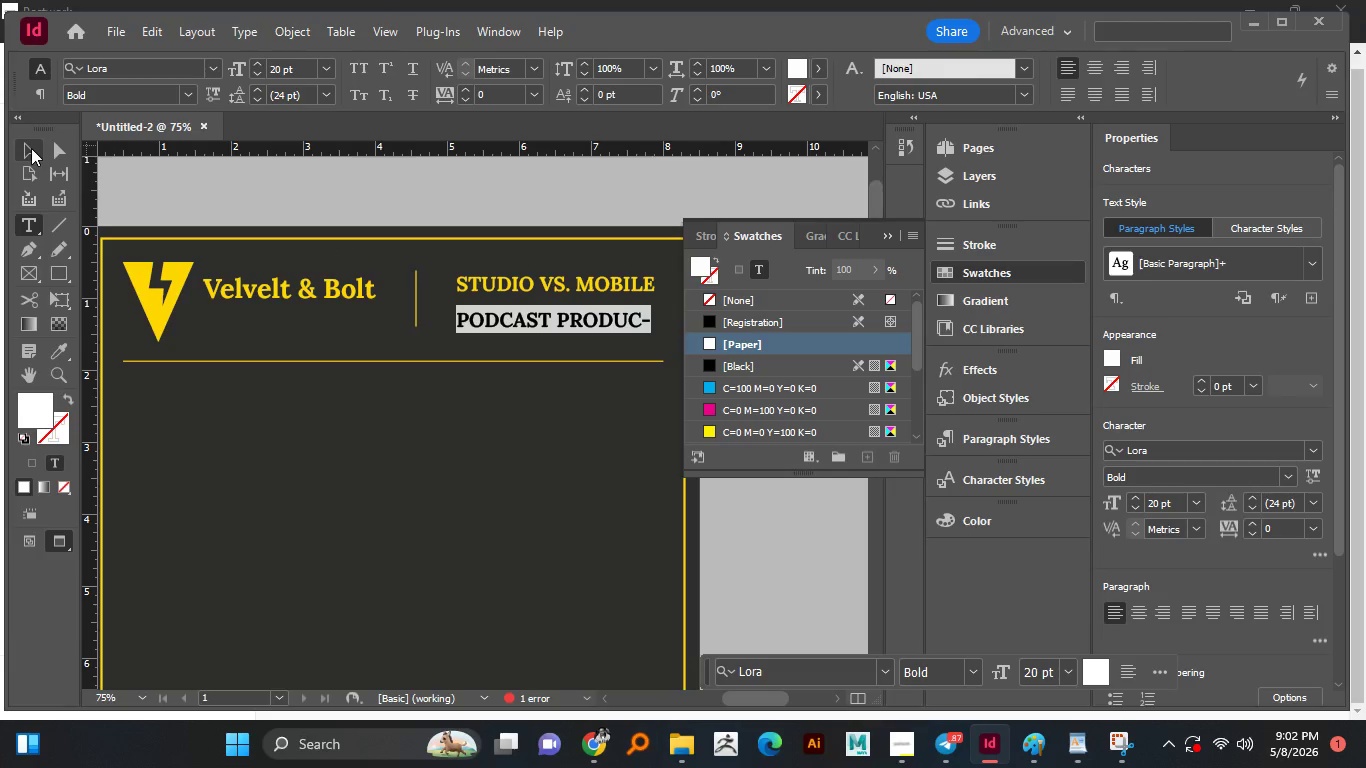 
left_click([27, 150])
 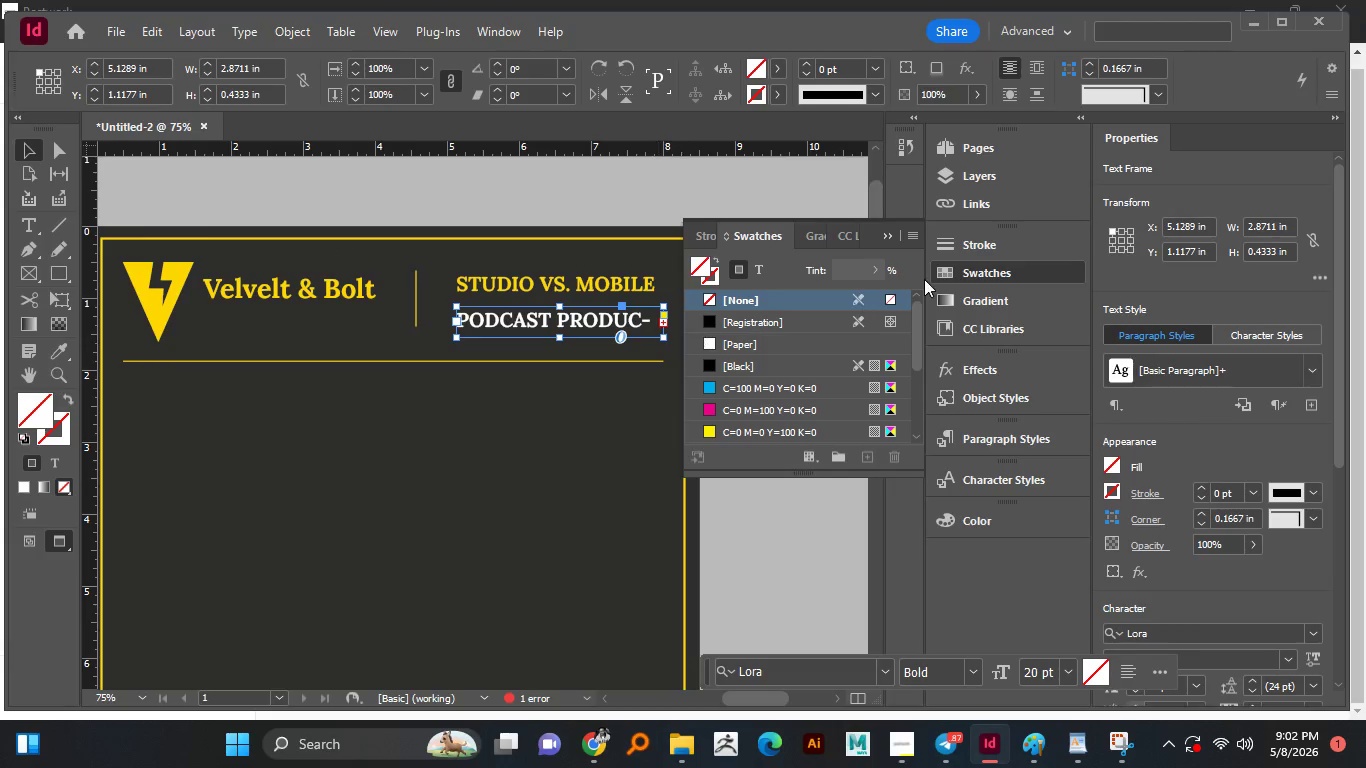 
left_click([891, 236])
 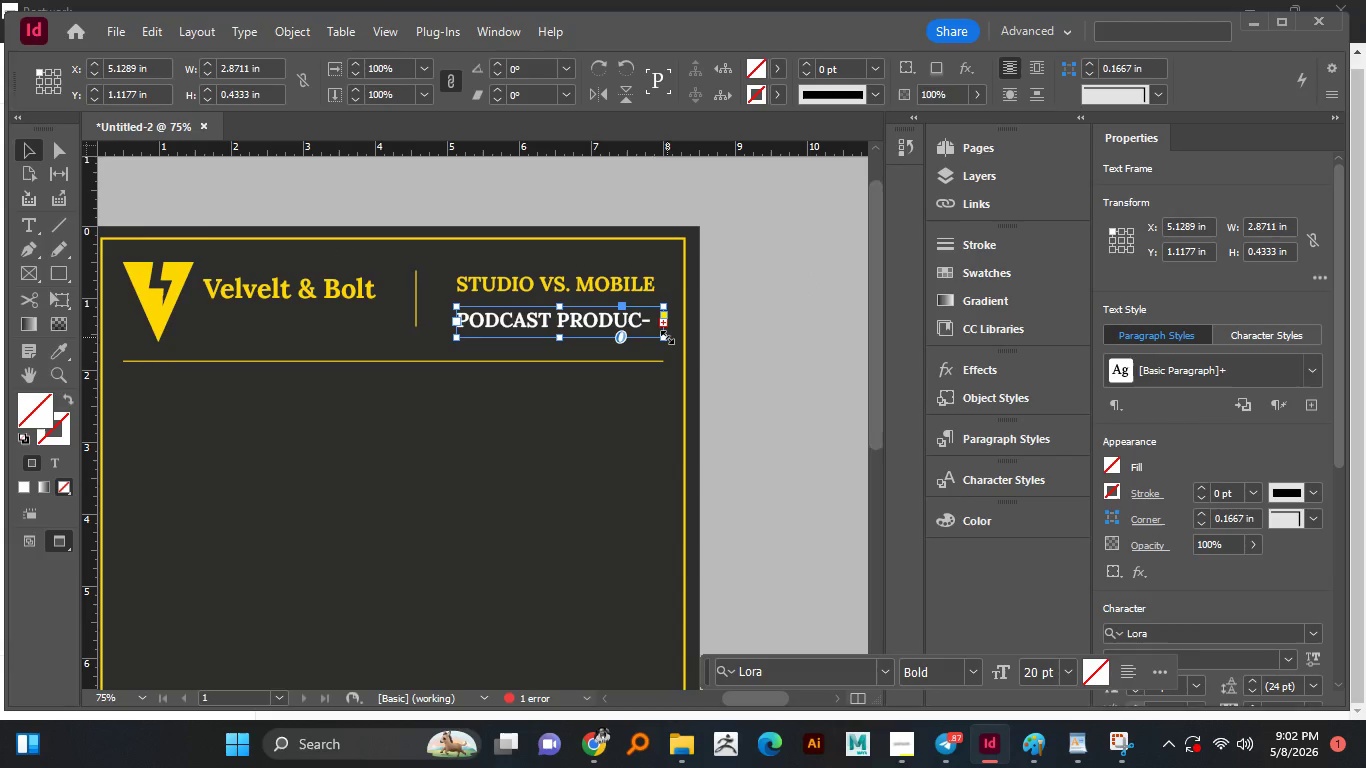 
left_click_drag(start_coordinate=[667, 337], to_coordinate=[680, 337])
 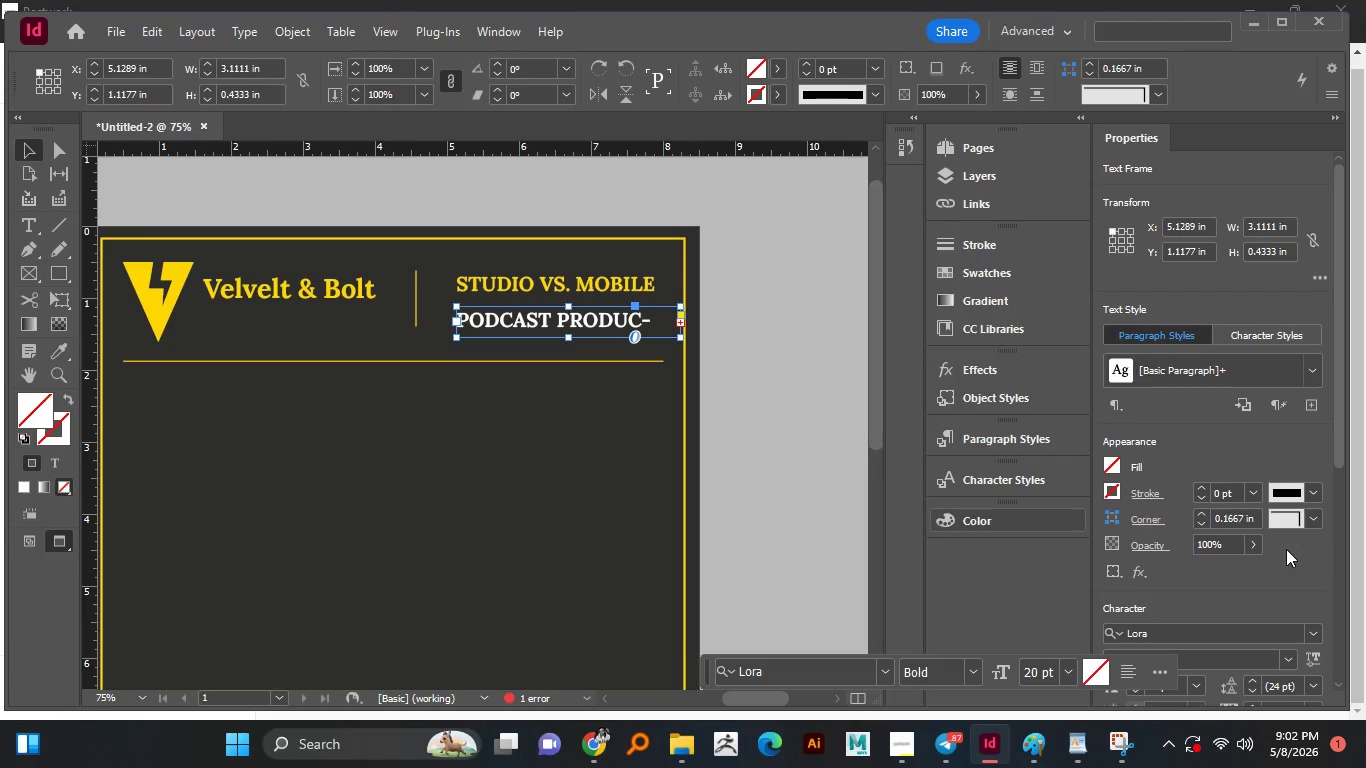 
wait(5.34)
 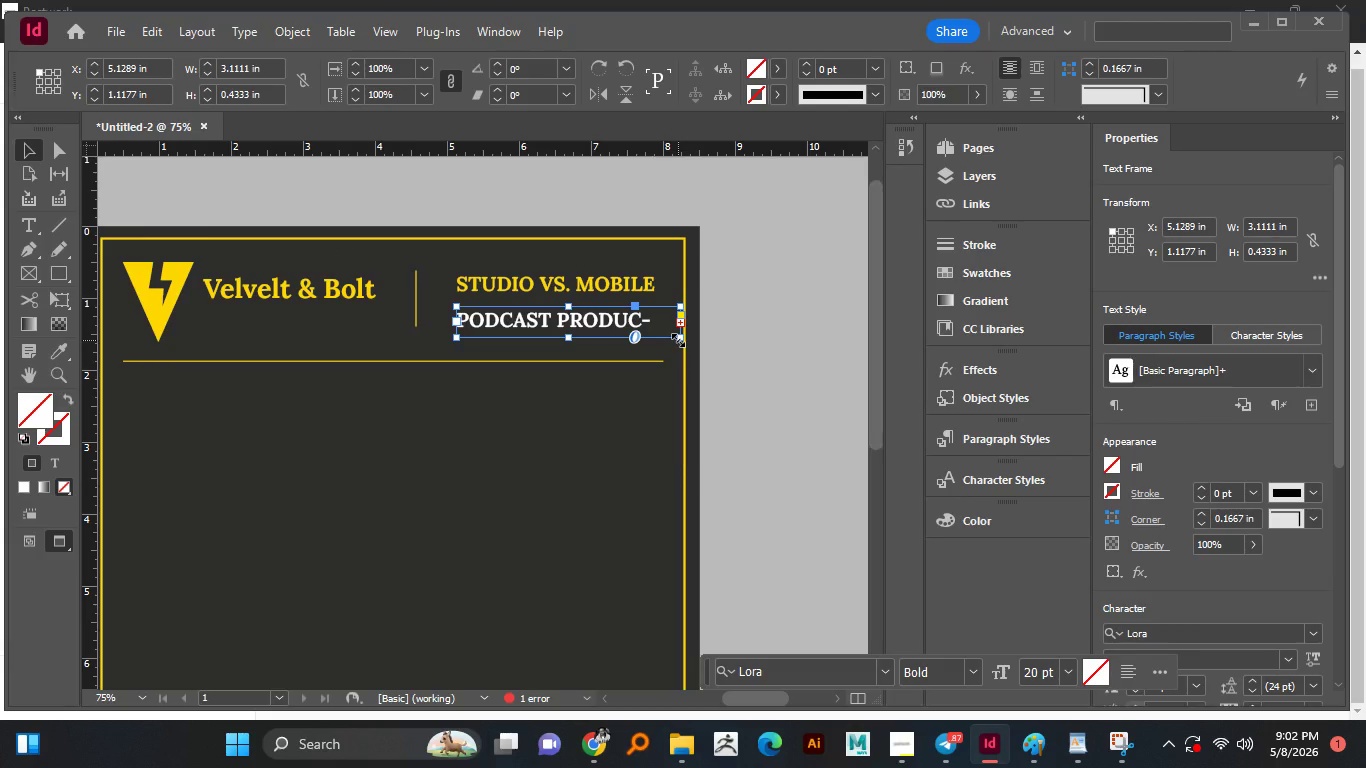 
scroll: coordinate [1334, 566], scroll_direction: down, amount: 2.0
 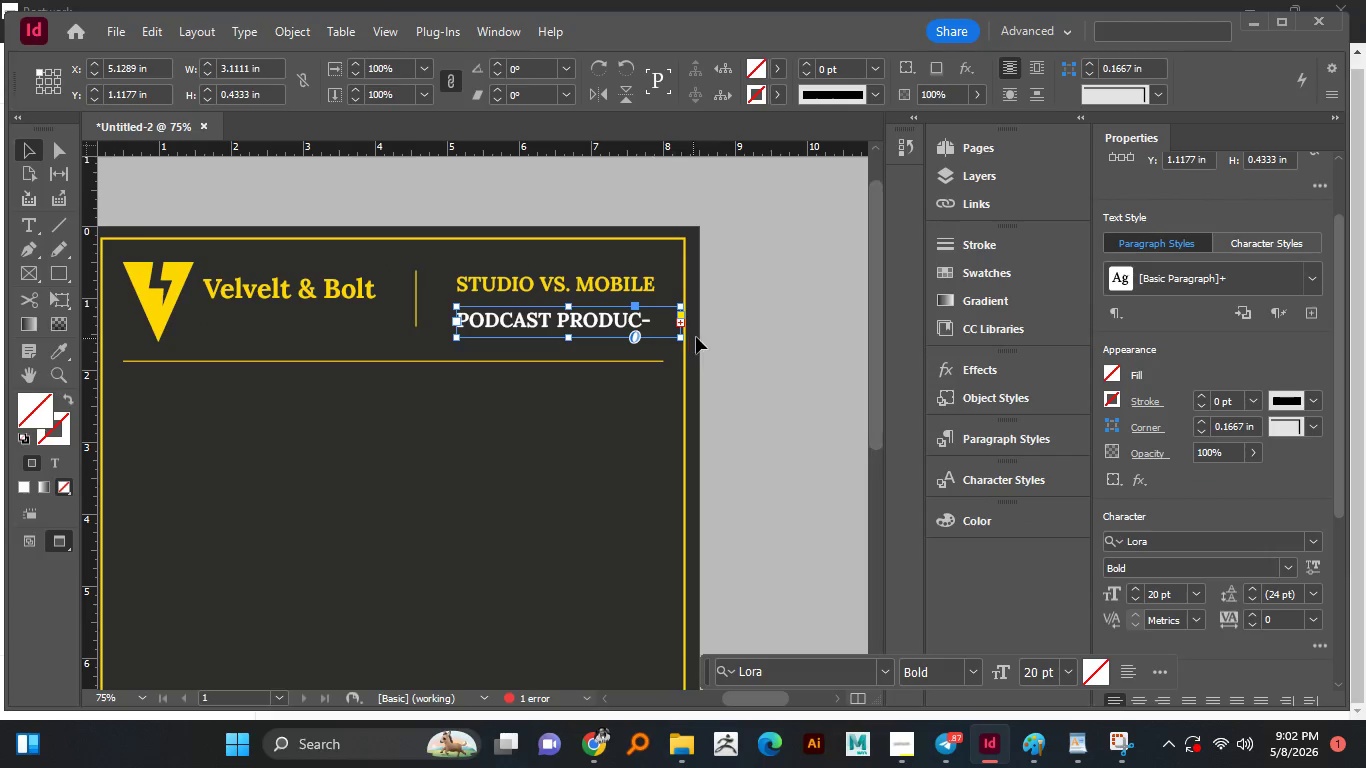 
left_click_drag(start_coordinate=[678, 341], to_coordinate=[710, 341])
 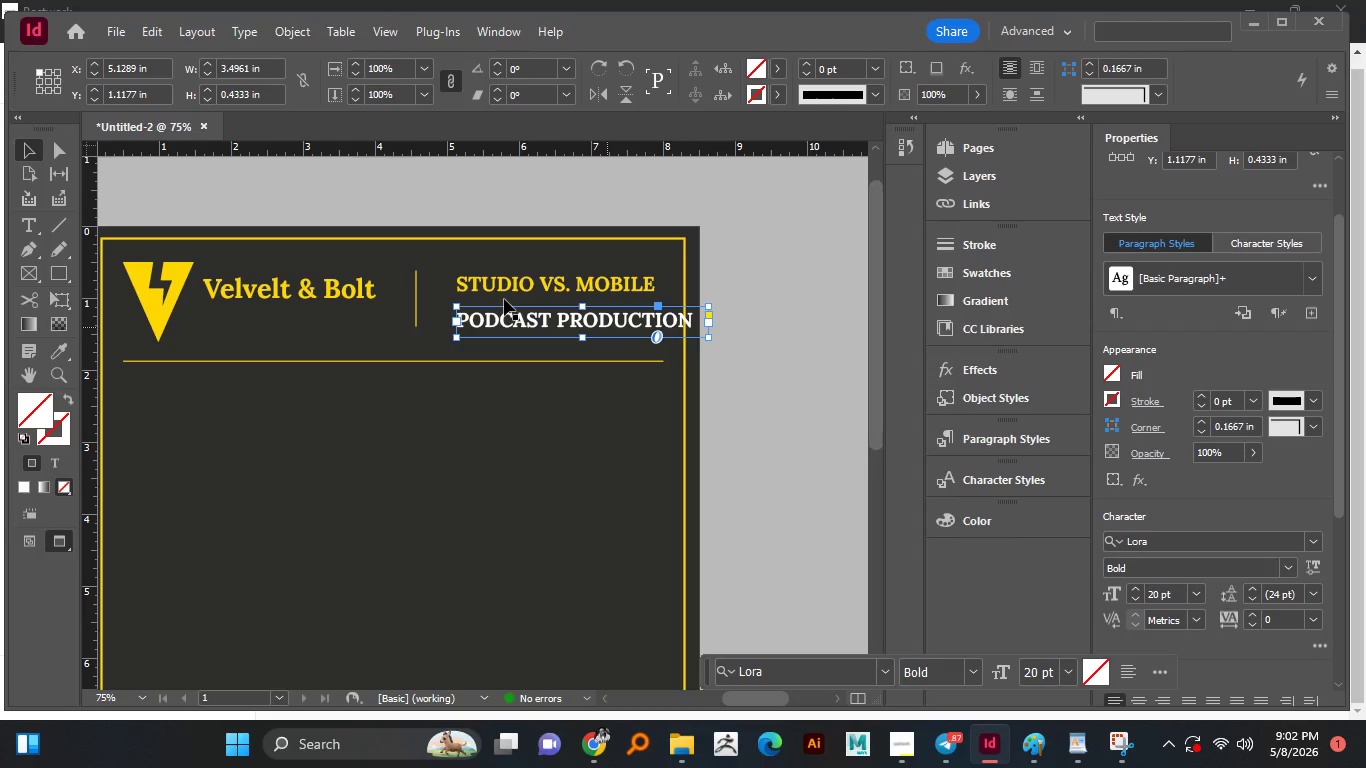 
hold_key(key=ShiftLeft, duration=0.94)
left_click([491, 280])
 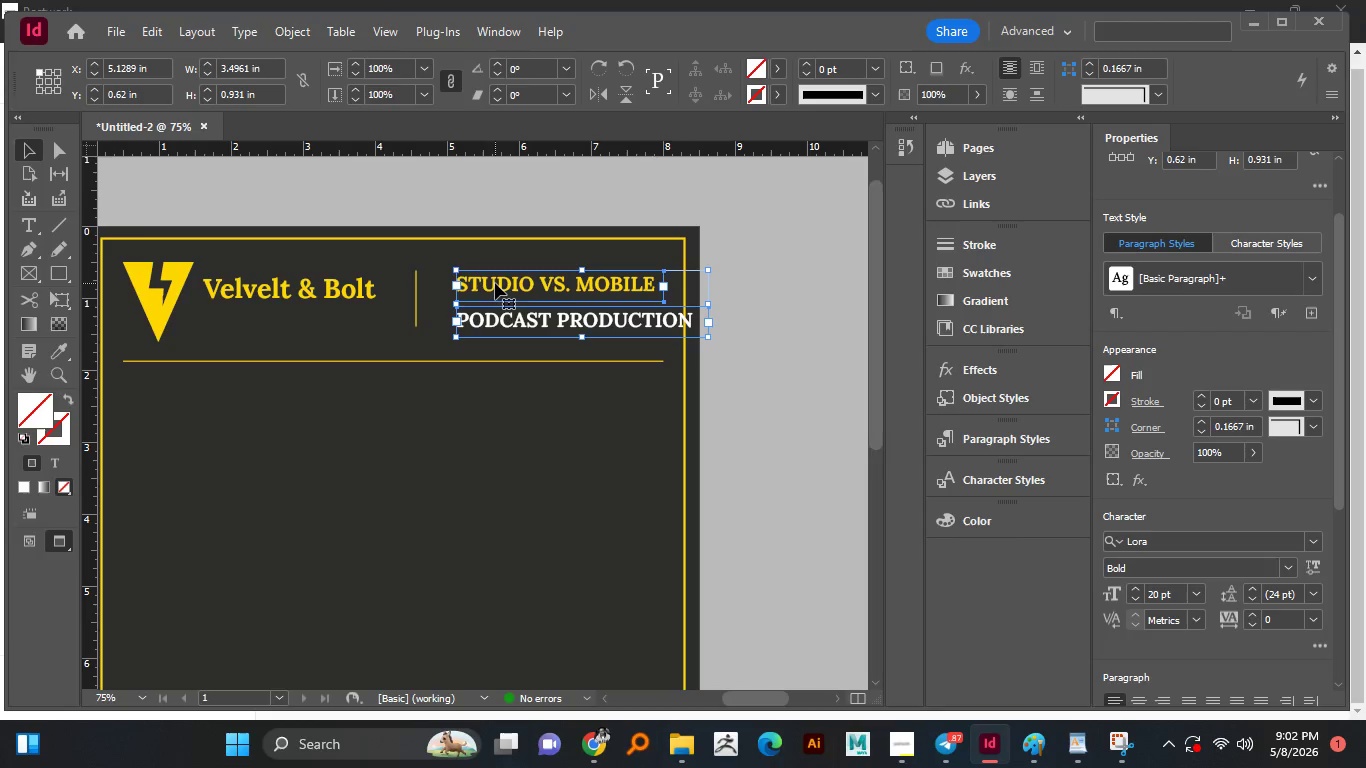 
hold_key(key=AltLeft, duration=0.62)
scroll: coordinate [495, 283], scroll_direction: up, amount: 2.0
 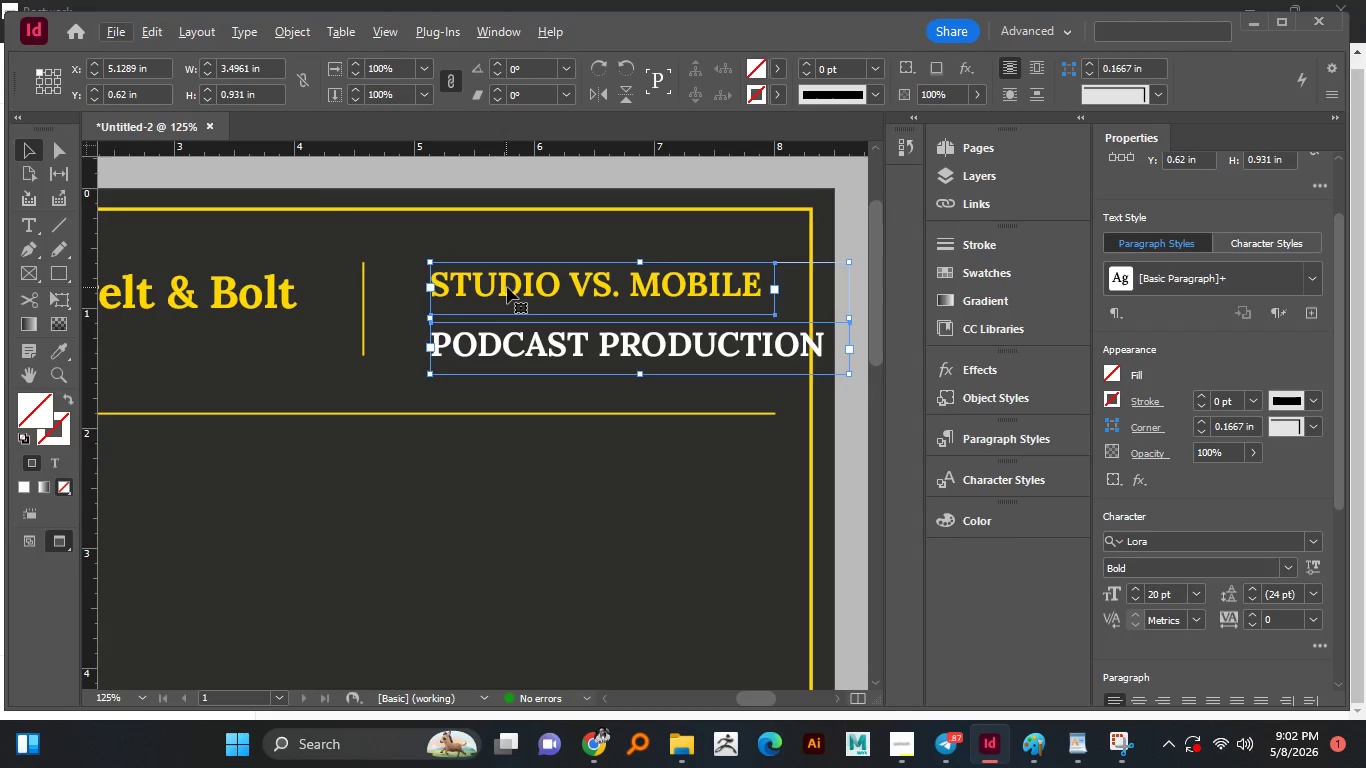 
left_click_drag(start_coordinate=[507, 288], to_coordinate=[475, 289])
 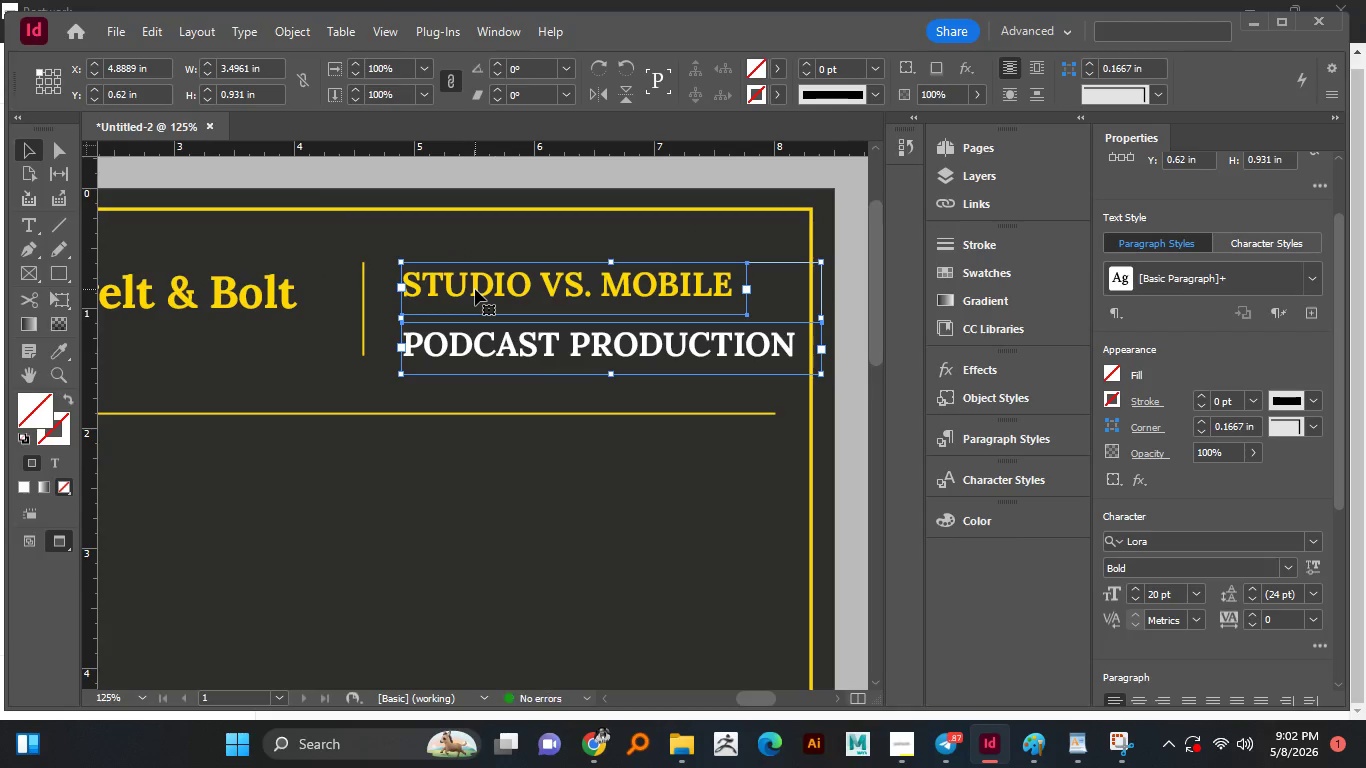 
hold_key(key=ShiftLeft, duration=1.52)
 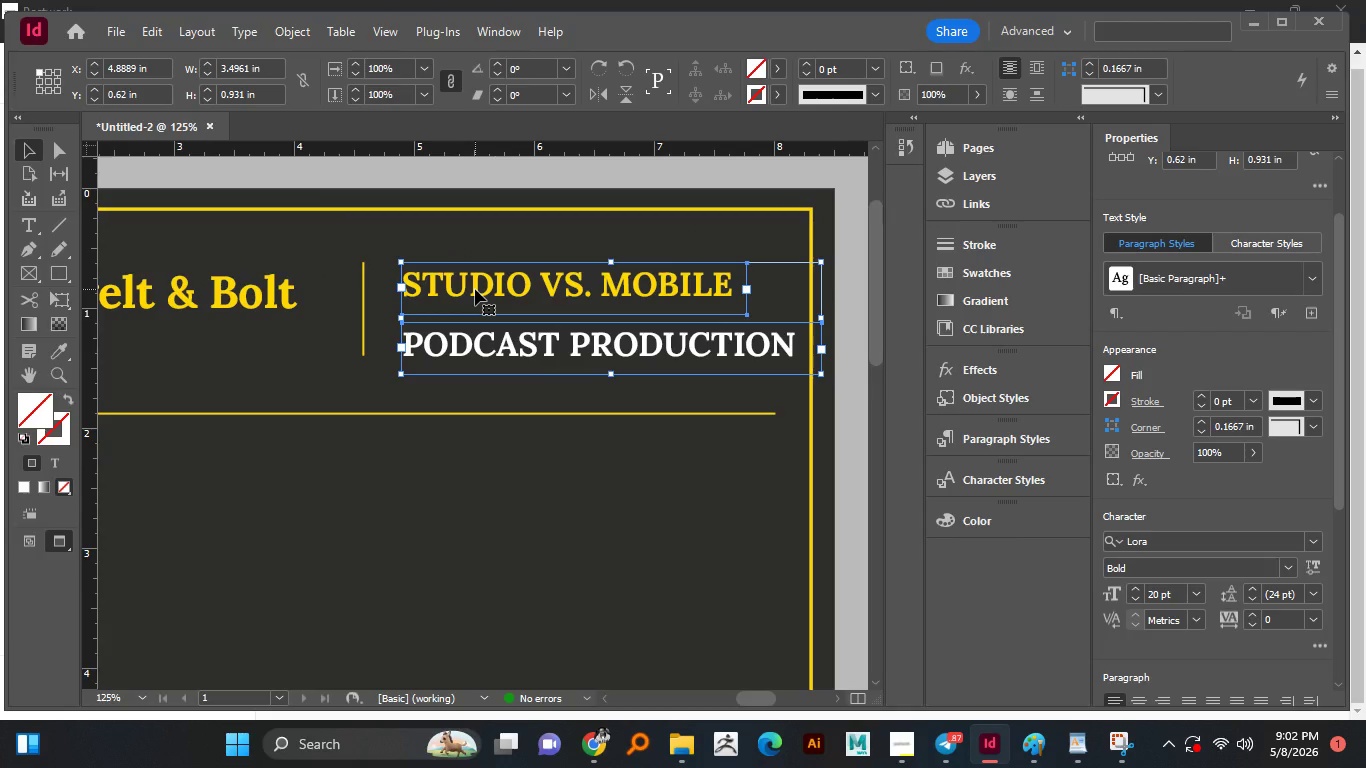 
hold_key(key=ShiftLeft, duration=0.41)
 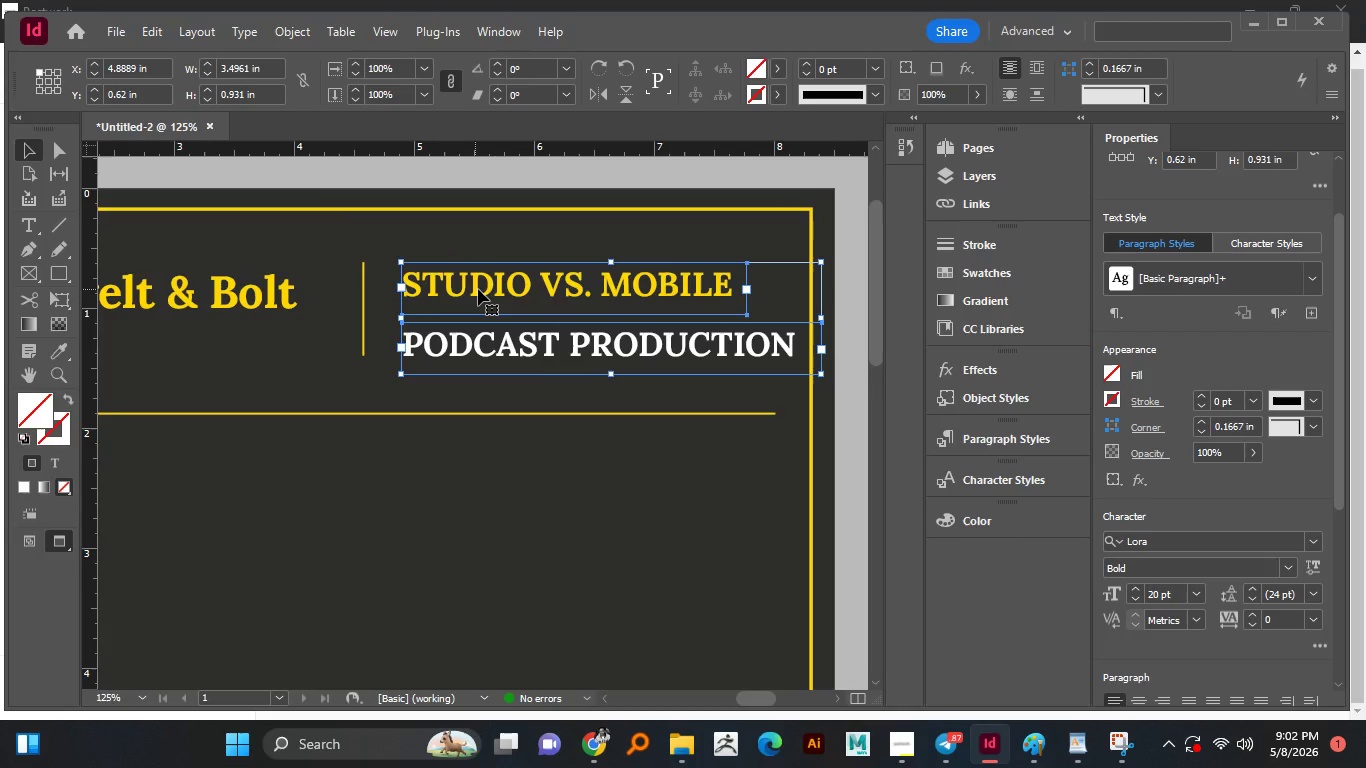 
hold_key(key=ShiftLeft, duration=0.73)
left_click_drag(start_coordinate=[483, 289], to_coordinate=[476, 290])
 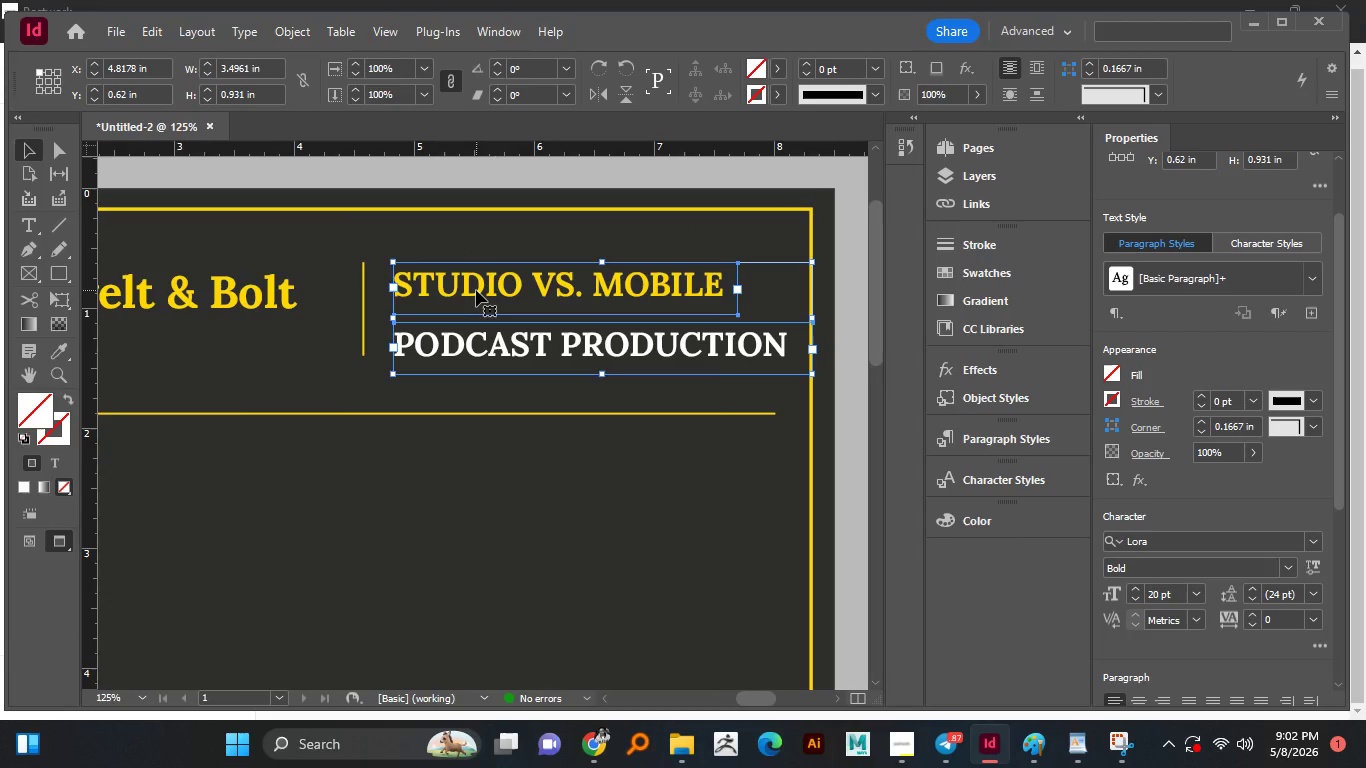 
key(W)
 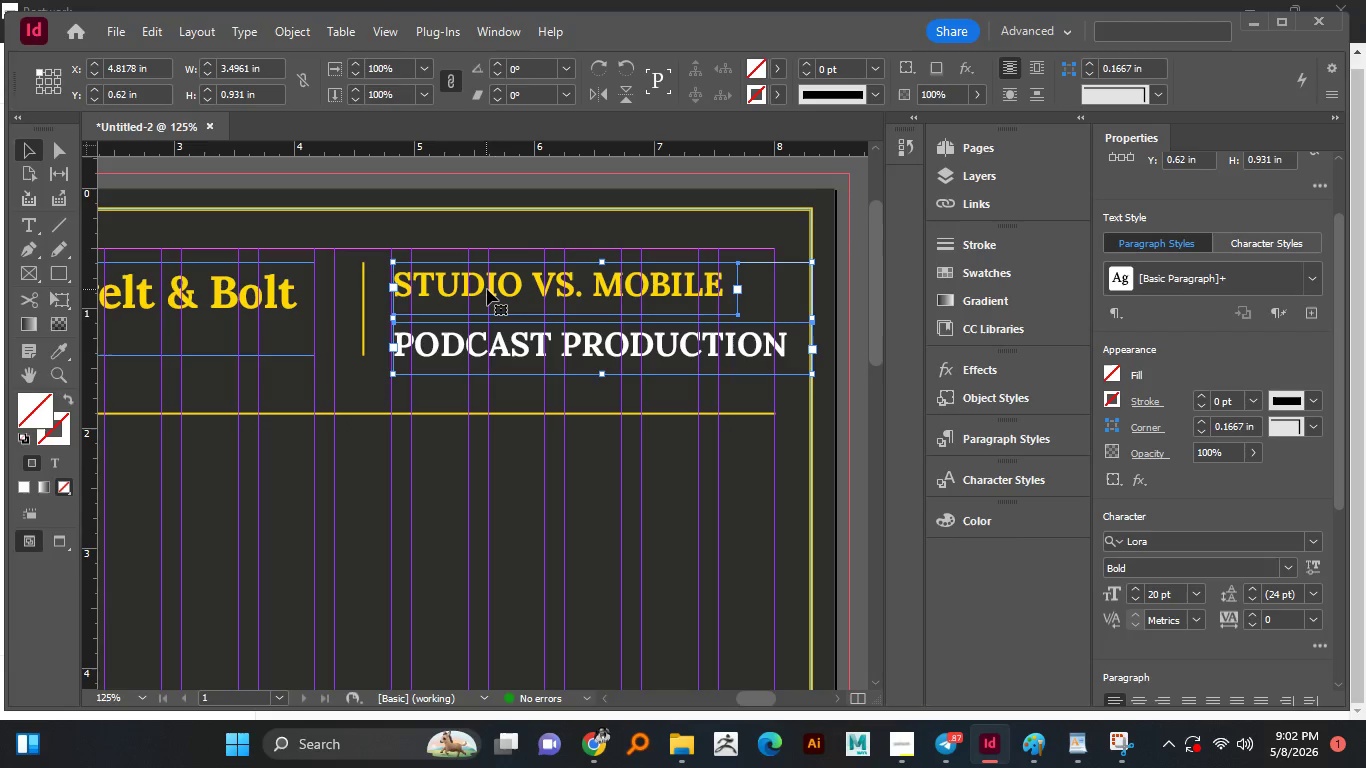 
left_click_drag(start_coordinate=[487, 289], to_coordinate=[475, 289])
 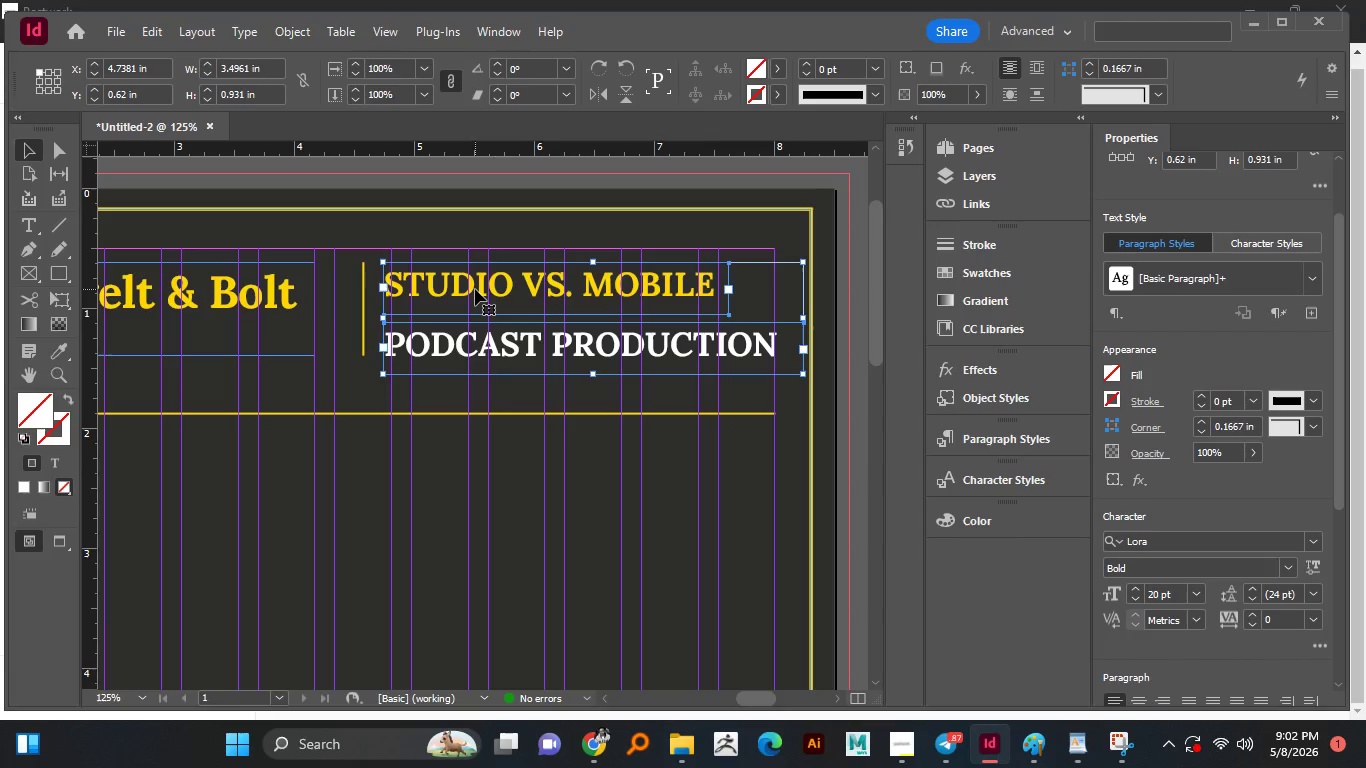 
hold_key(key=ShiftLeft, duration=0.8)
 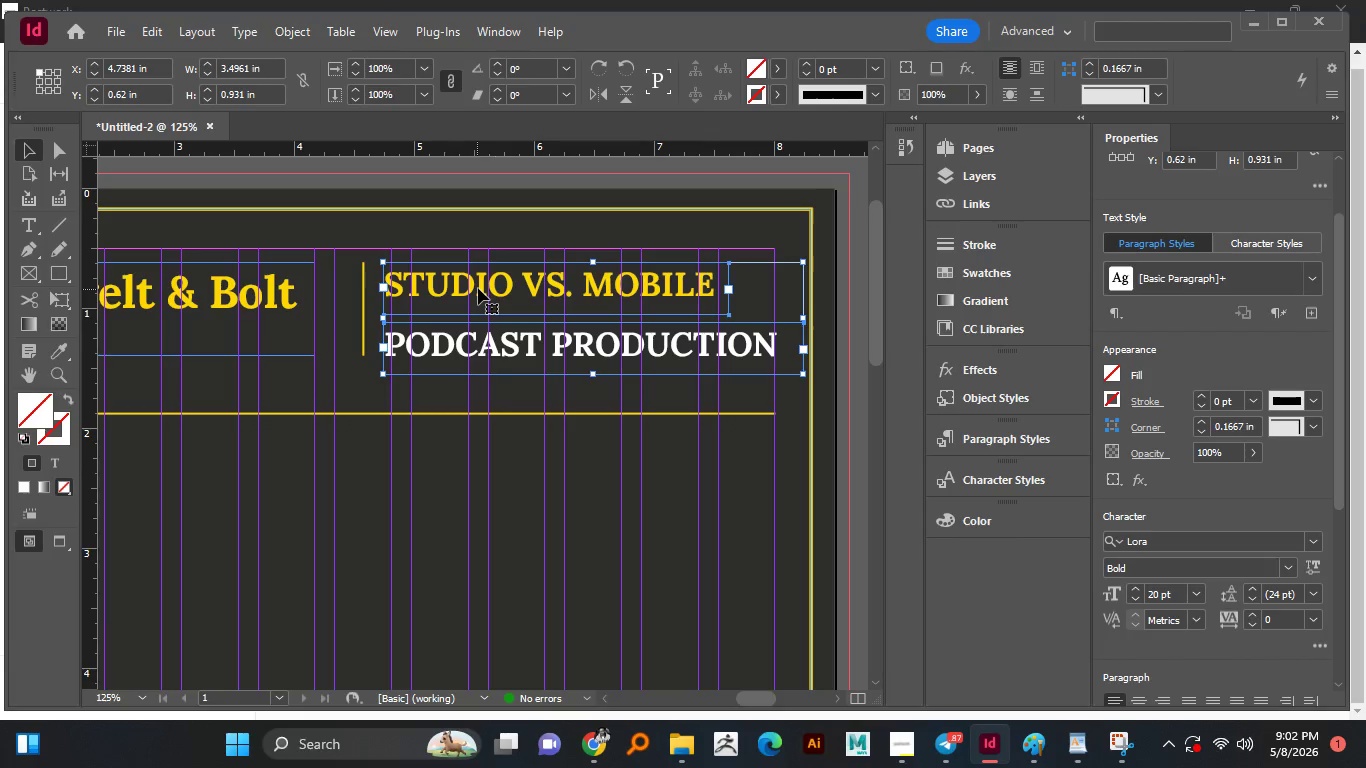 
hold_key(key=ShiftLeft, duration=0.52)
left_click([480, 287])
 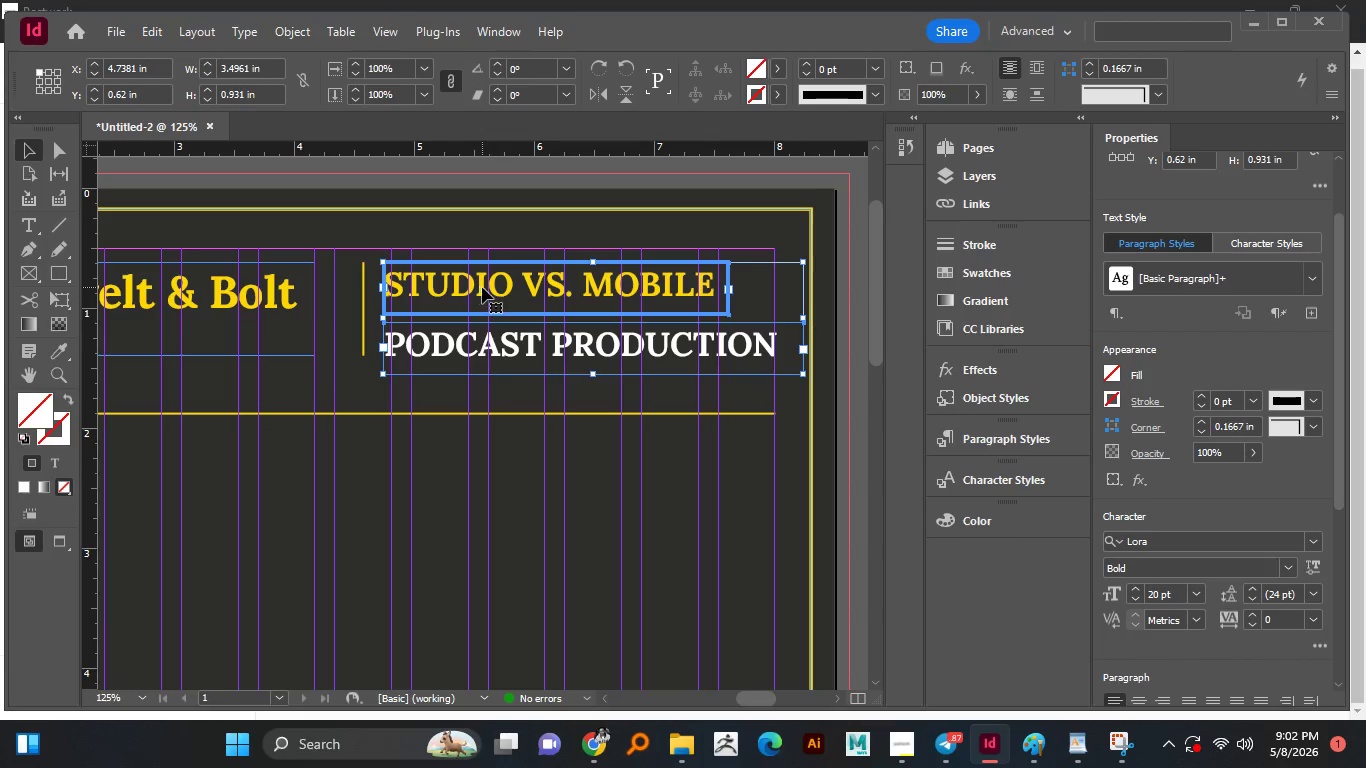 
key(ArrowLeft)
 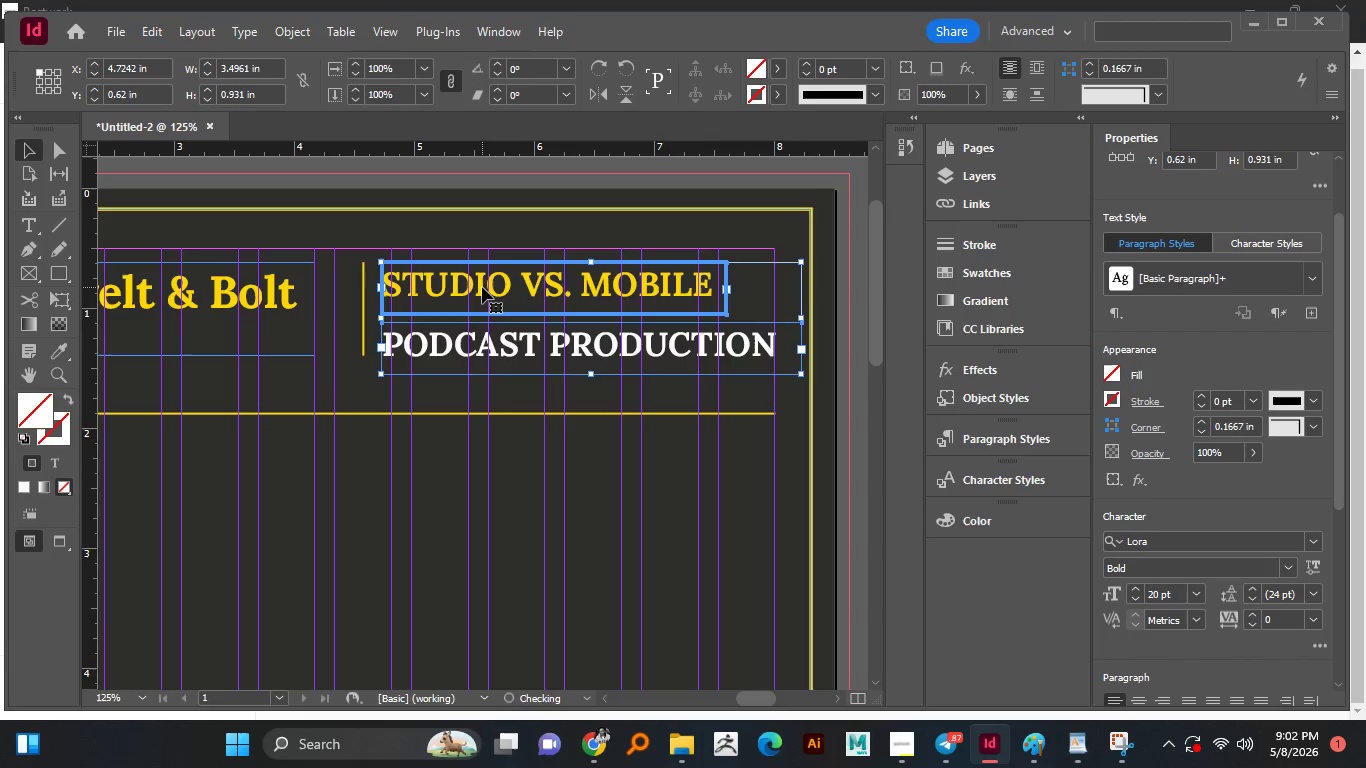 
key(ArrowLeft)
 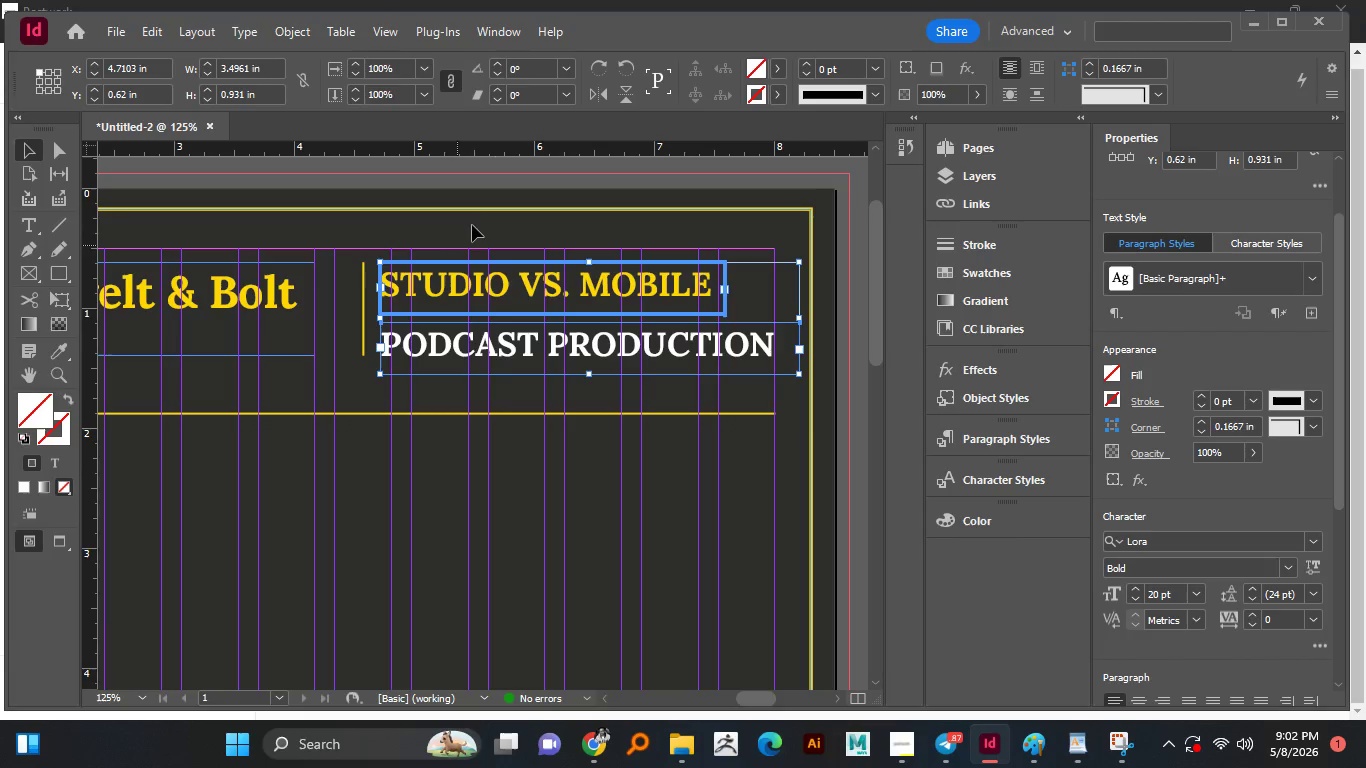 
left_click([478, 210])
 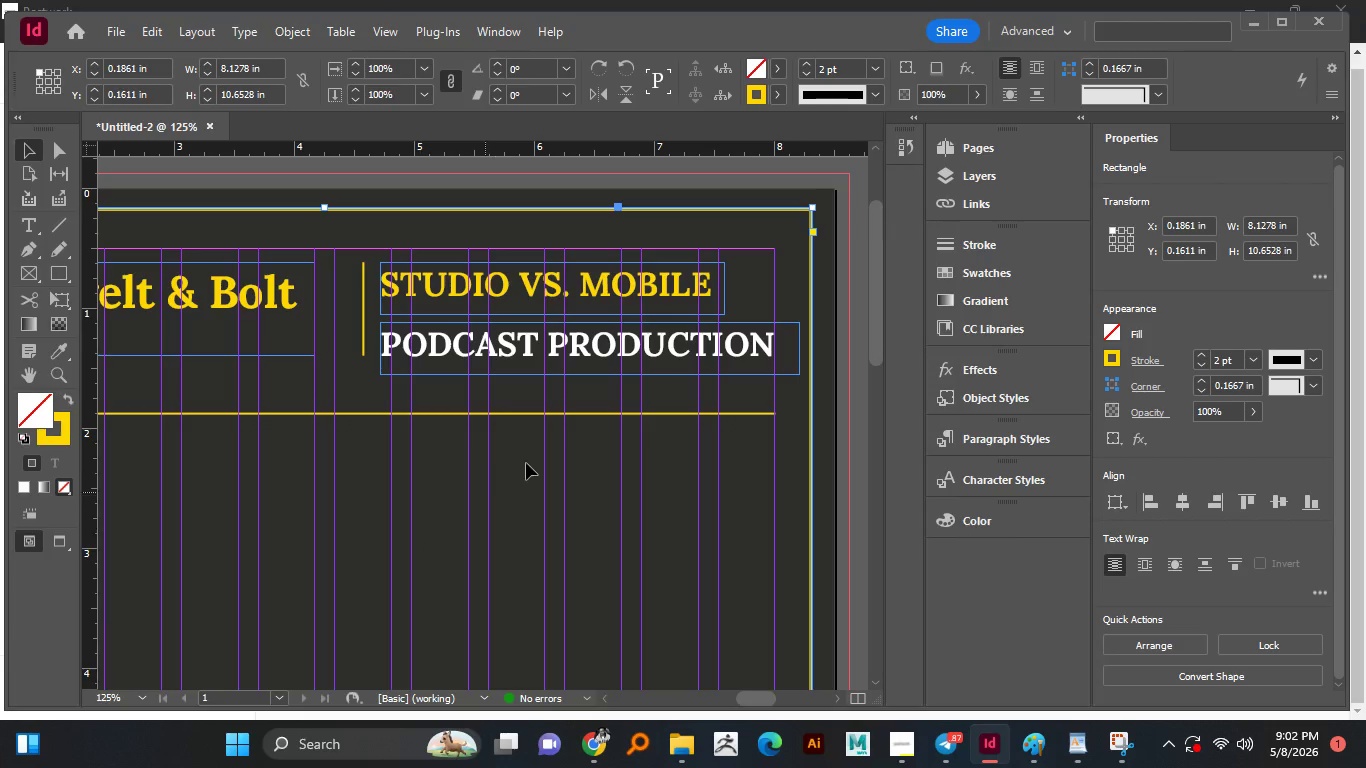 
hold_key(key=AltLeft, duration=0.48)
scroll: coordinate [450, 448], scroll_direction: down, amount: 1.0
 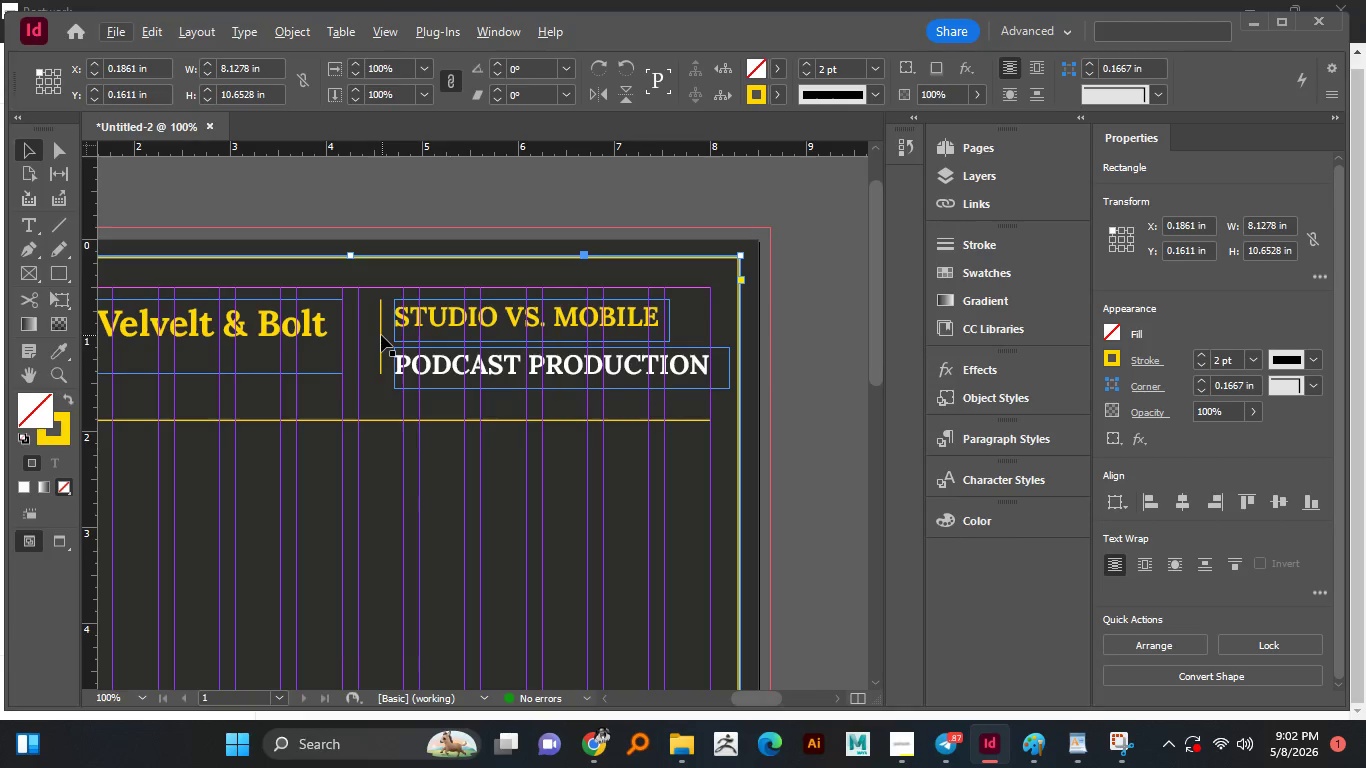 
left_click_drag(start_coordinate=[381, 336], to_coordinate=[372, 339])
 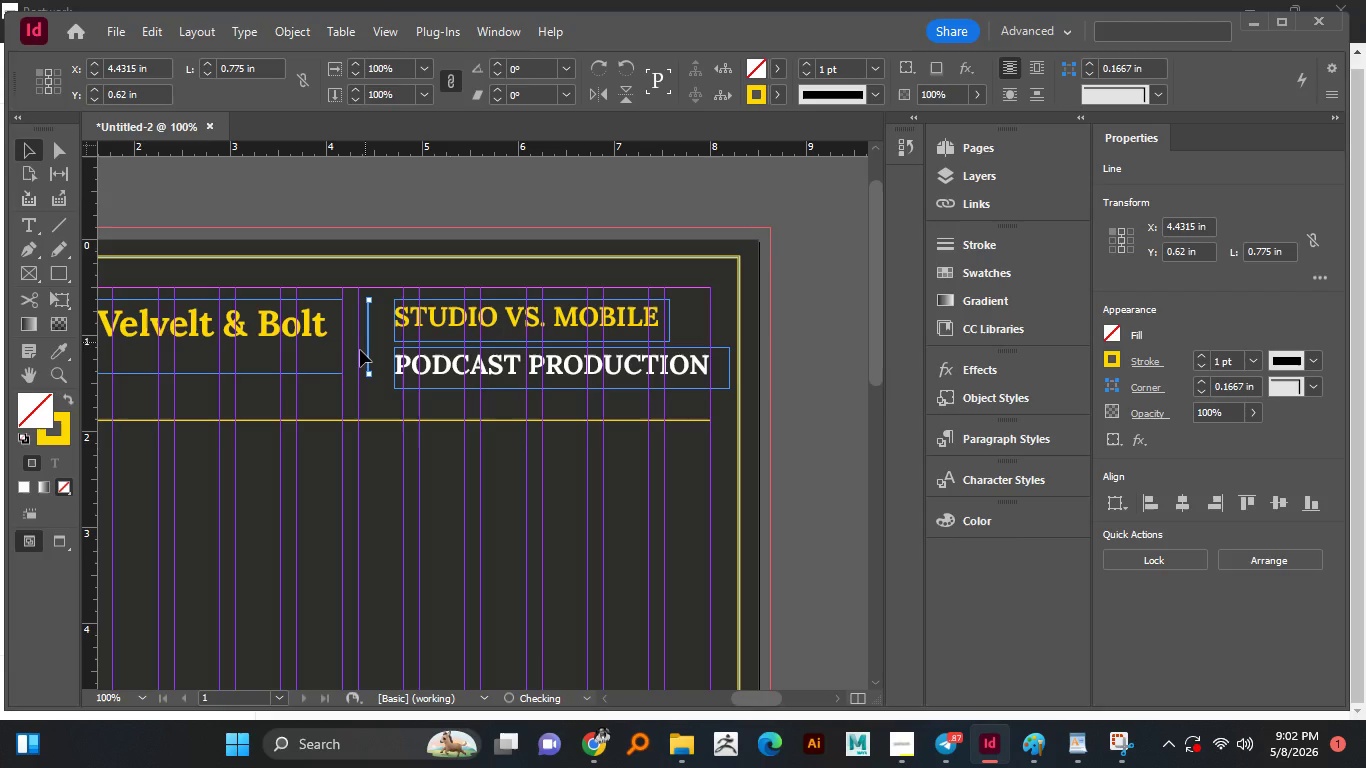 
hold_key(key=ShiftLeft, duration=1.03)
 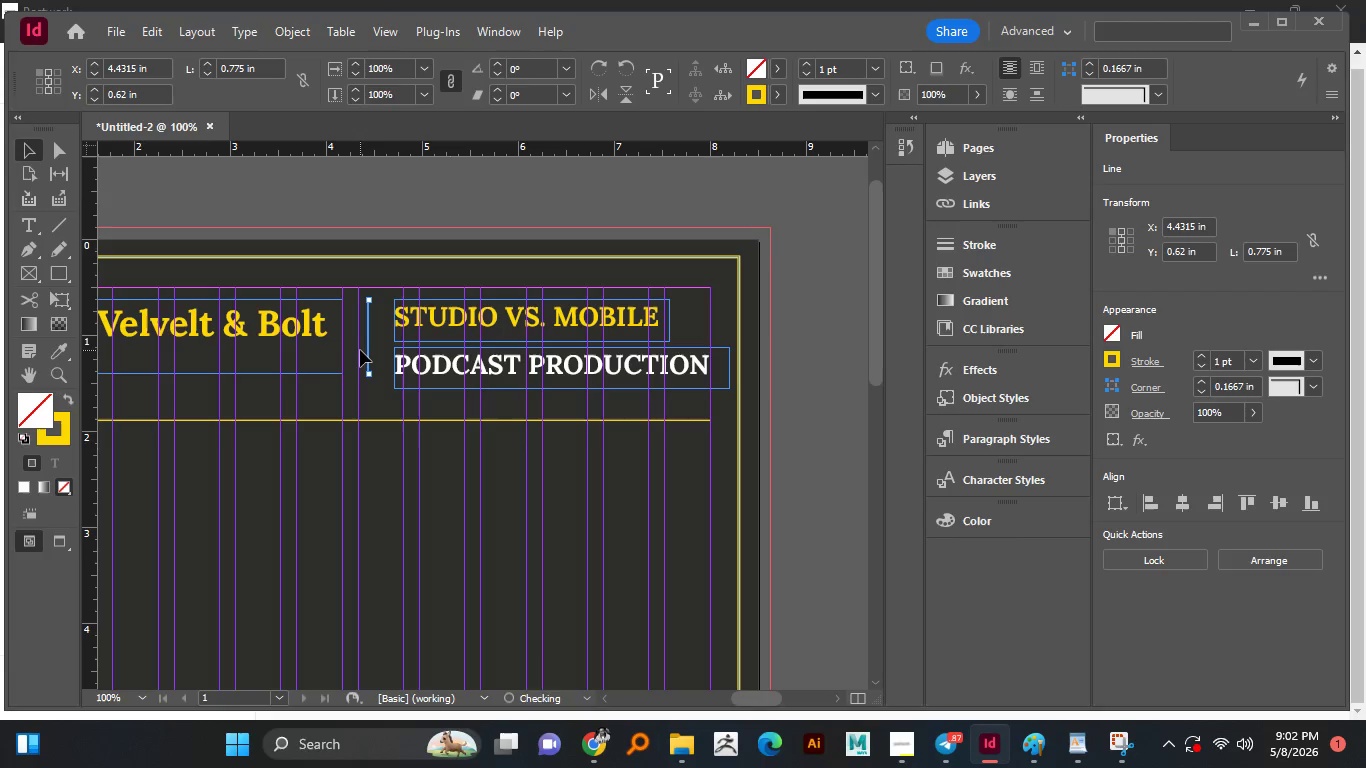 
hold_key(key=AltLeft, duration=25.86)
scroll: coordinate [360, 350], scroll_direction: up, amount: 1.0
 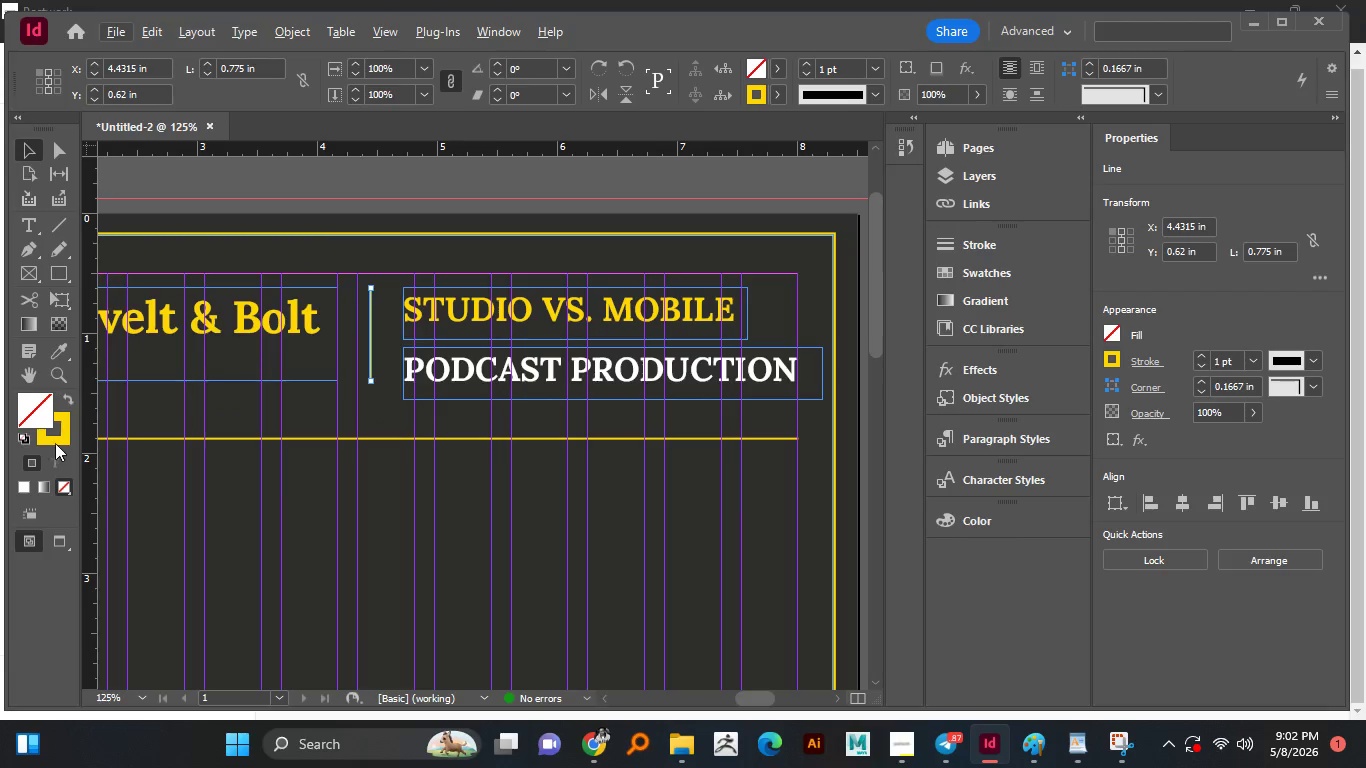 
double_click([56, 442])
 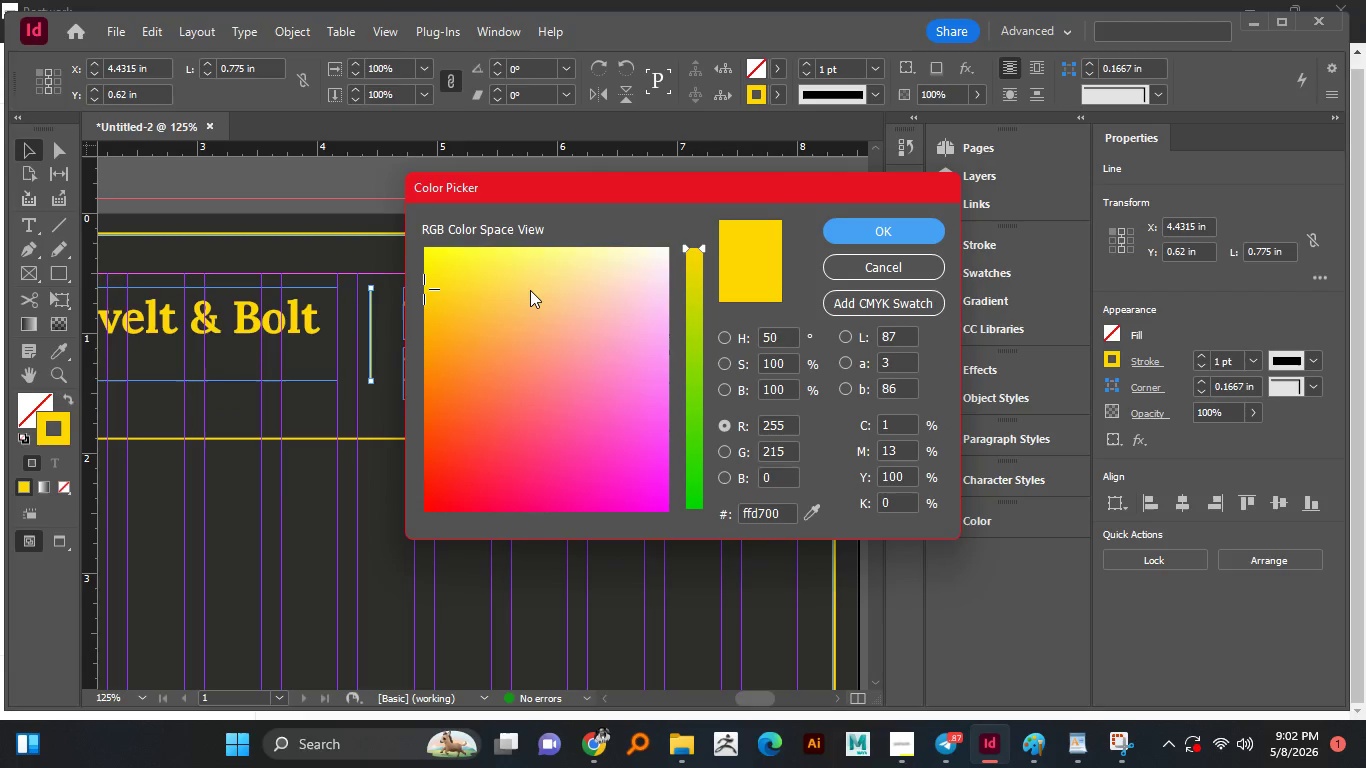 
left_click_drag(start_coordinate=[538, 287], to_coordinate=[547, 275])
 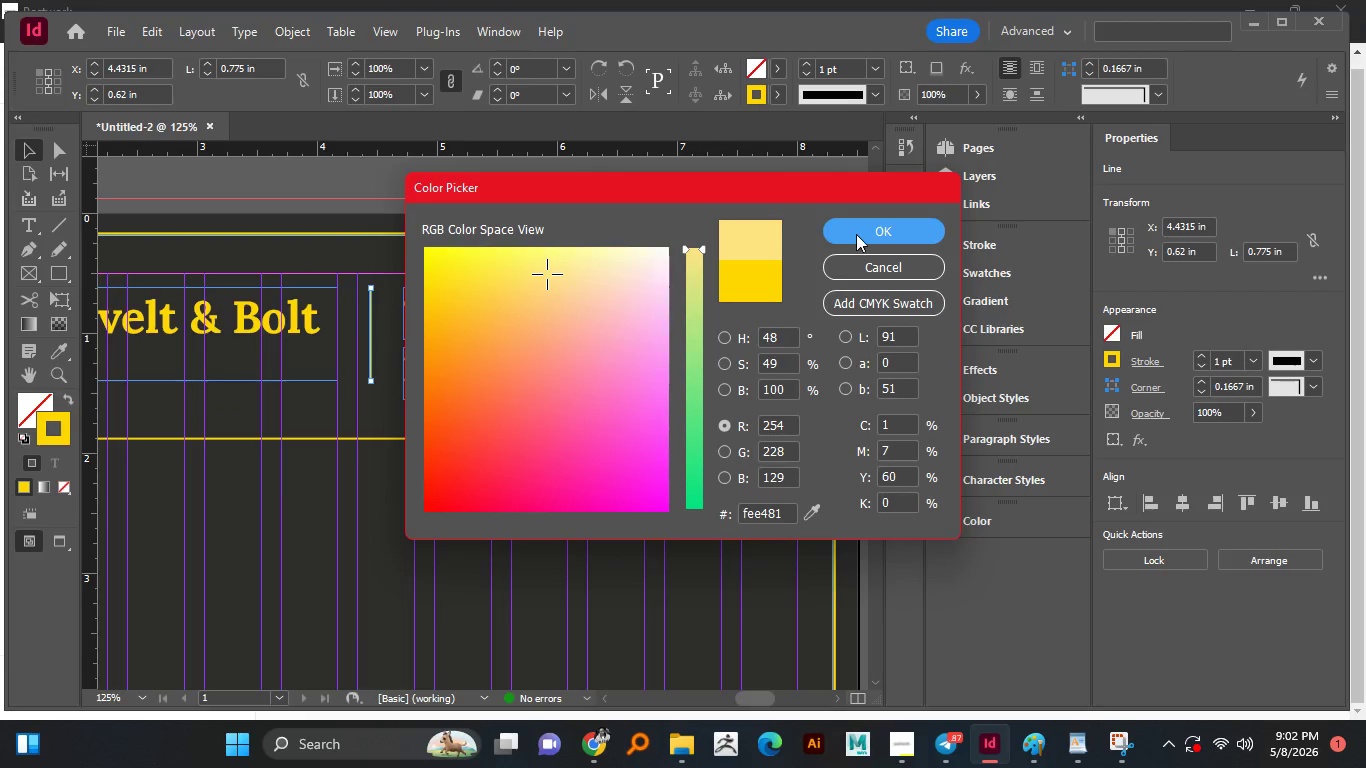 
left_click([856, 234])
 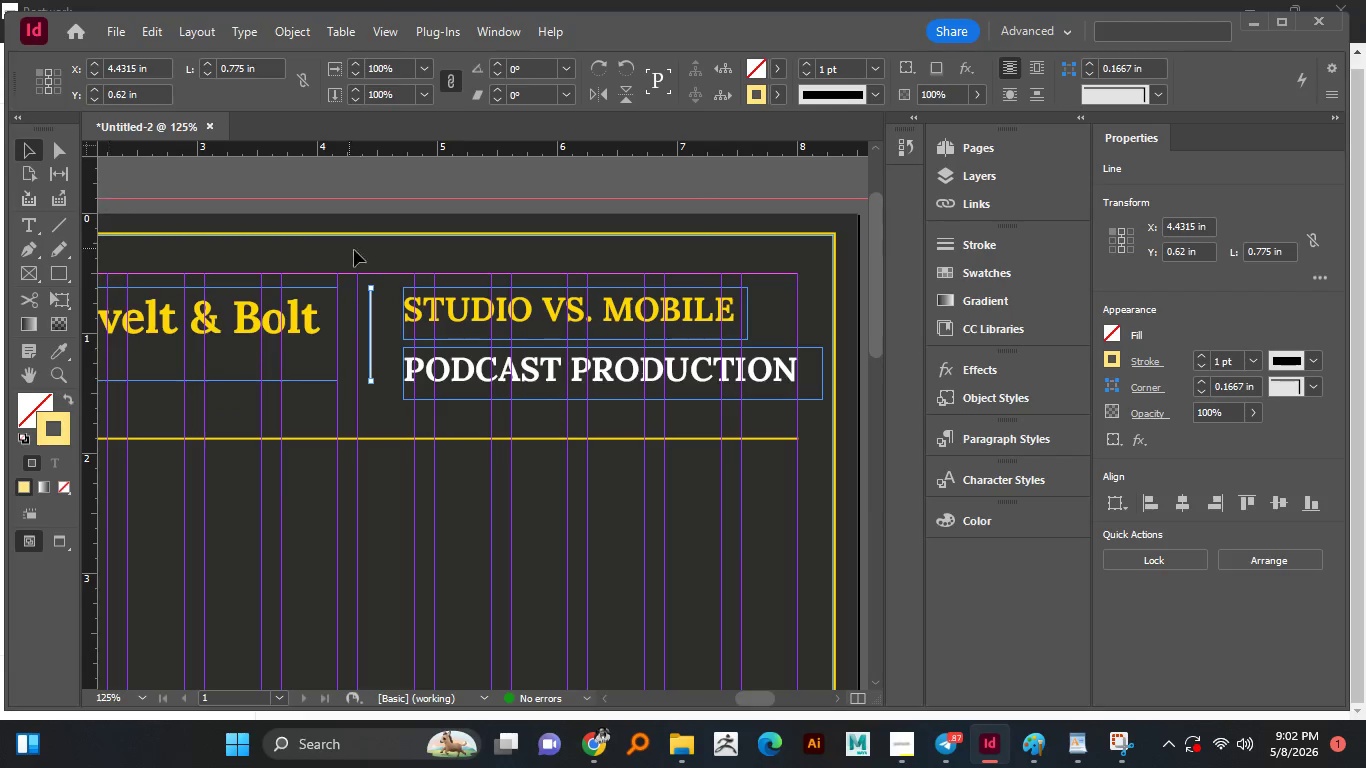 
left_click([383, 271])
 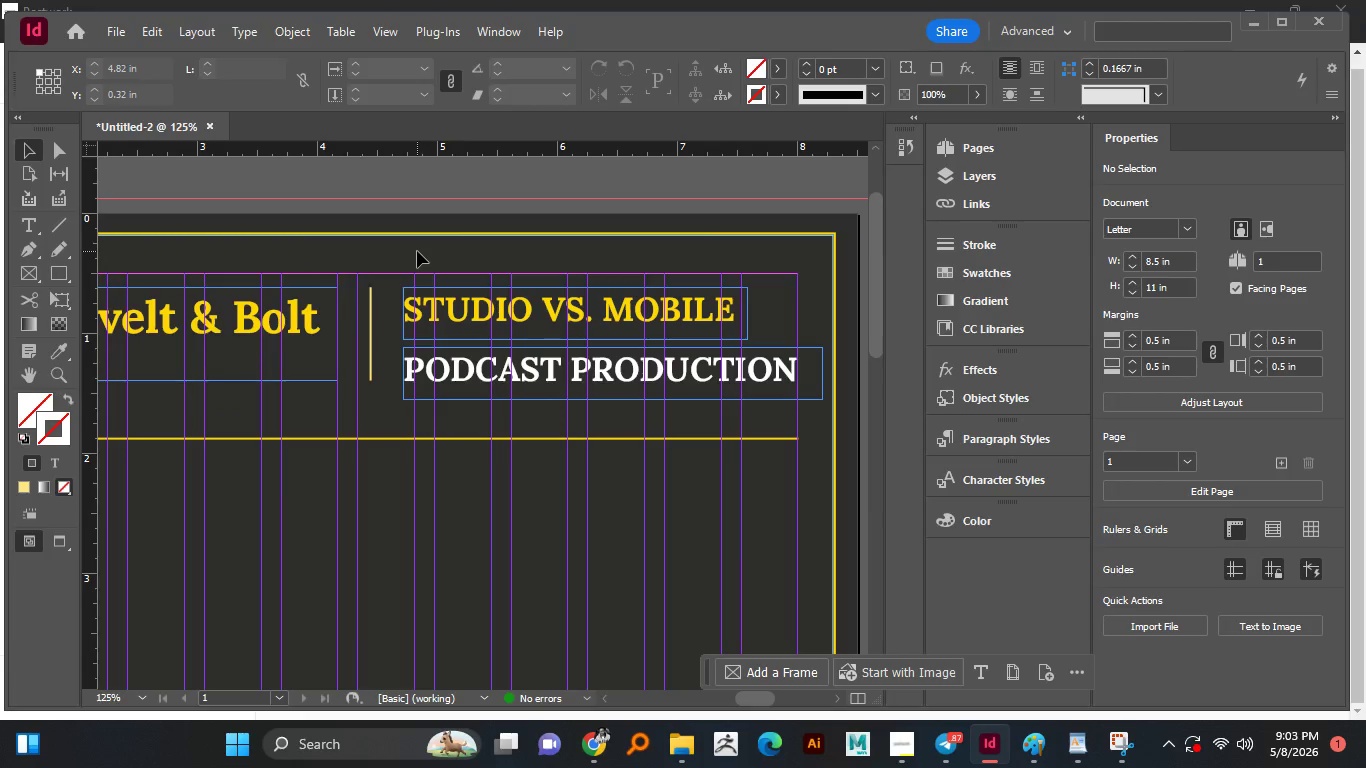 
key(W)
 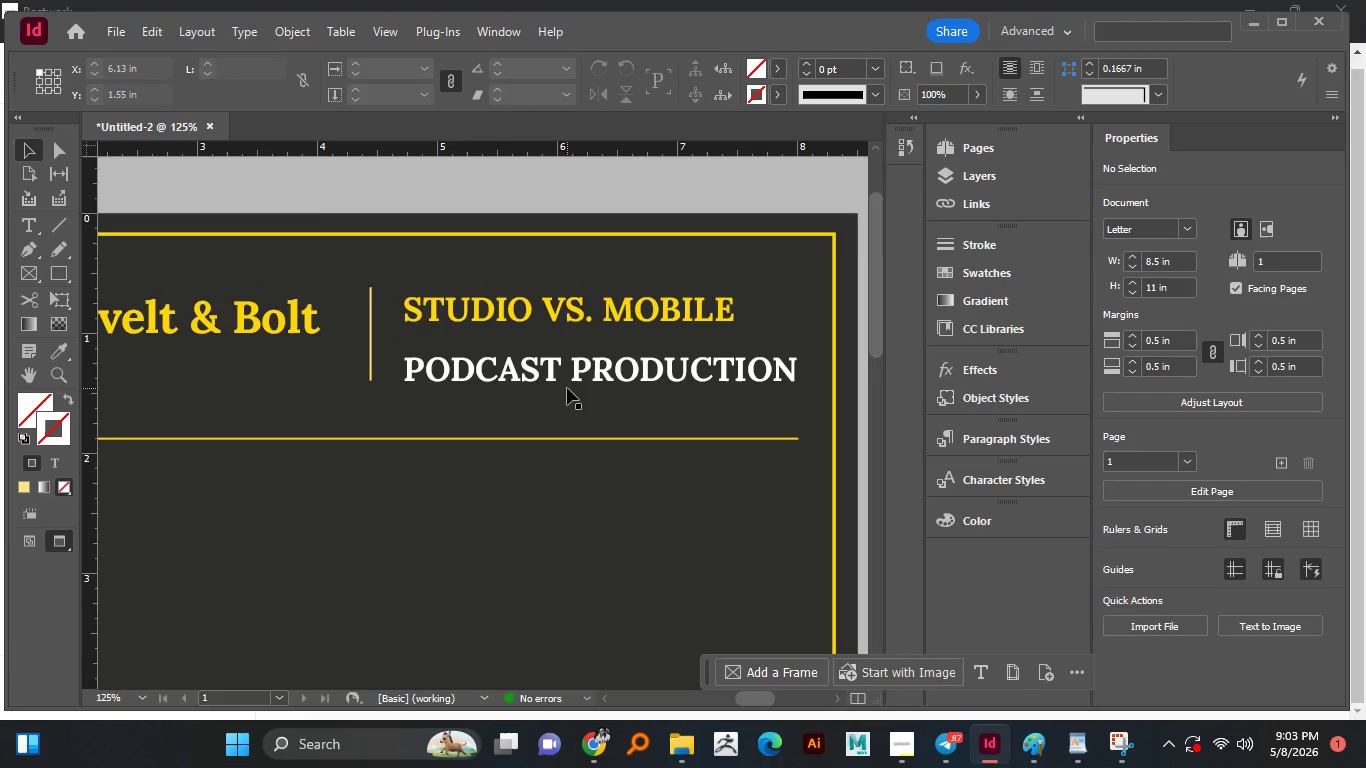 
left_click_drag(start_coordinate=[572, 371], to_coordinate=[571, 356])
 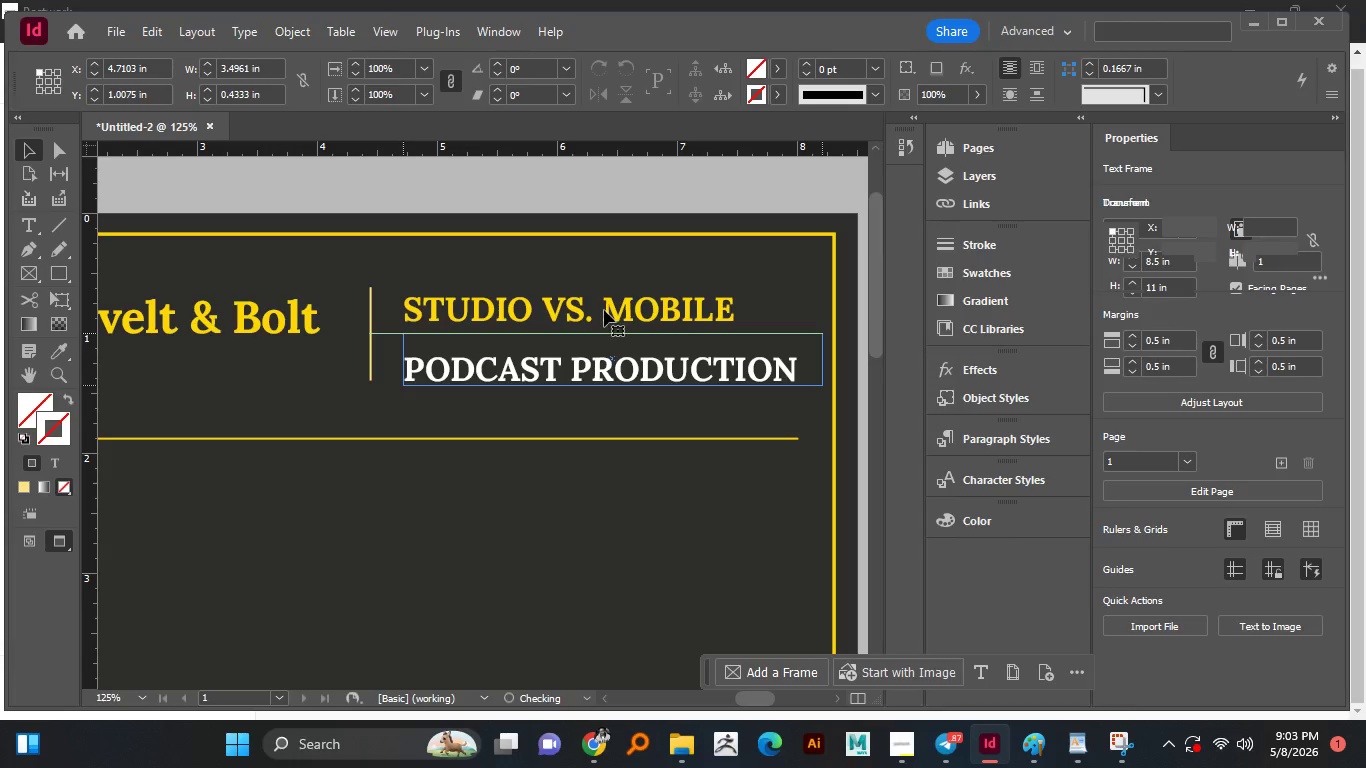 
hold_key(key=ShiftLeft, duration=8.38)
left_click([604, 310])
 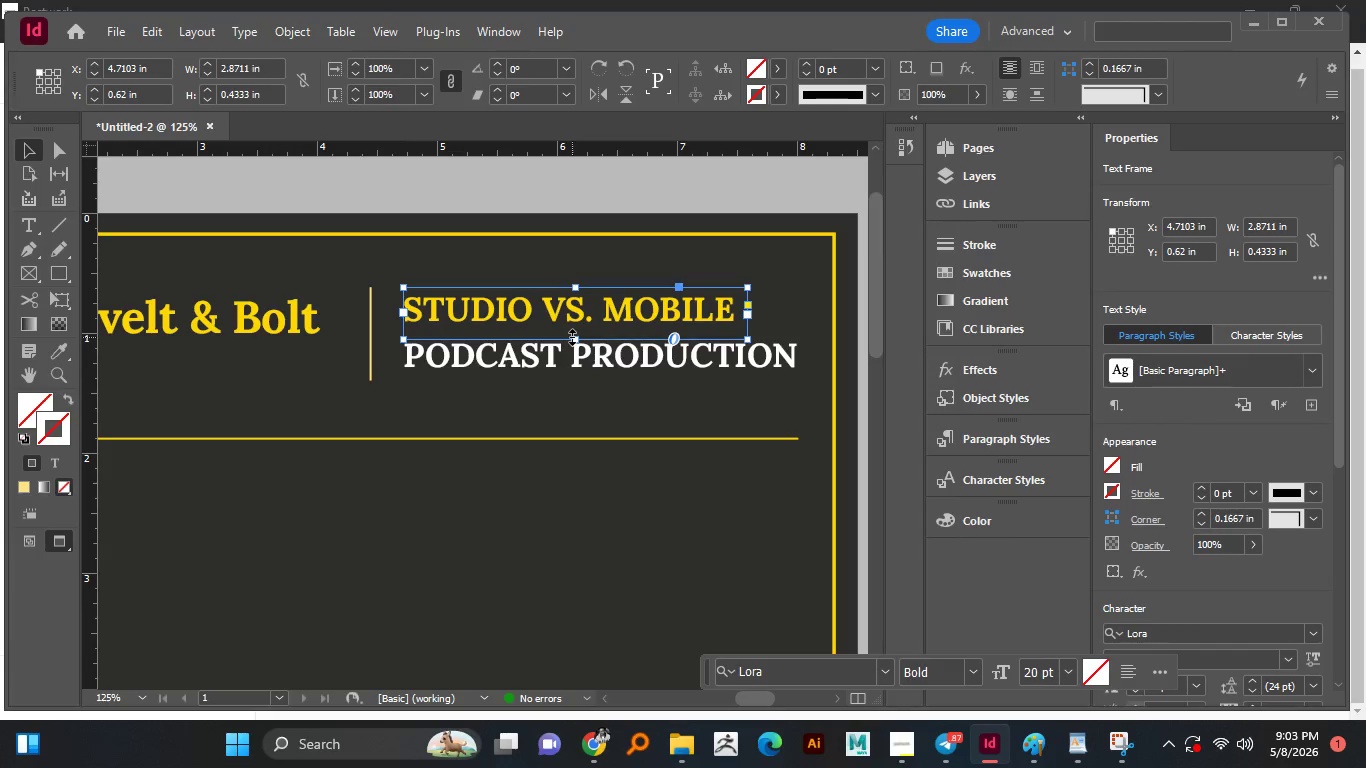 
left_click_drag(start_coordinate=[572, 337], to_coordinate=[573, 323])
 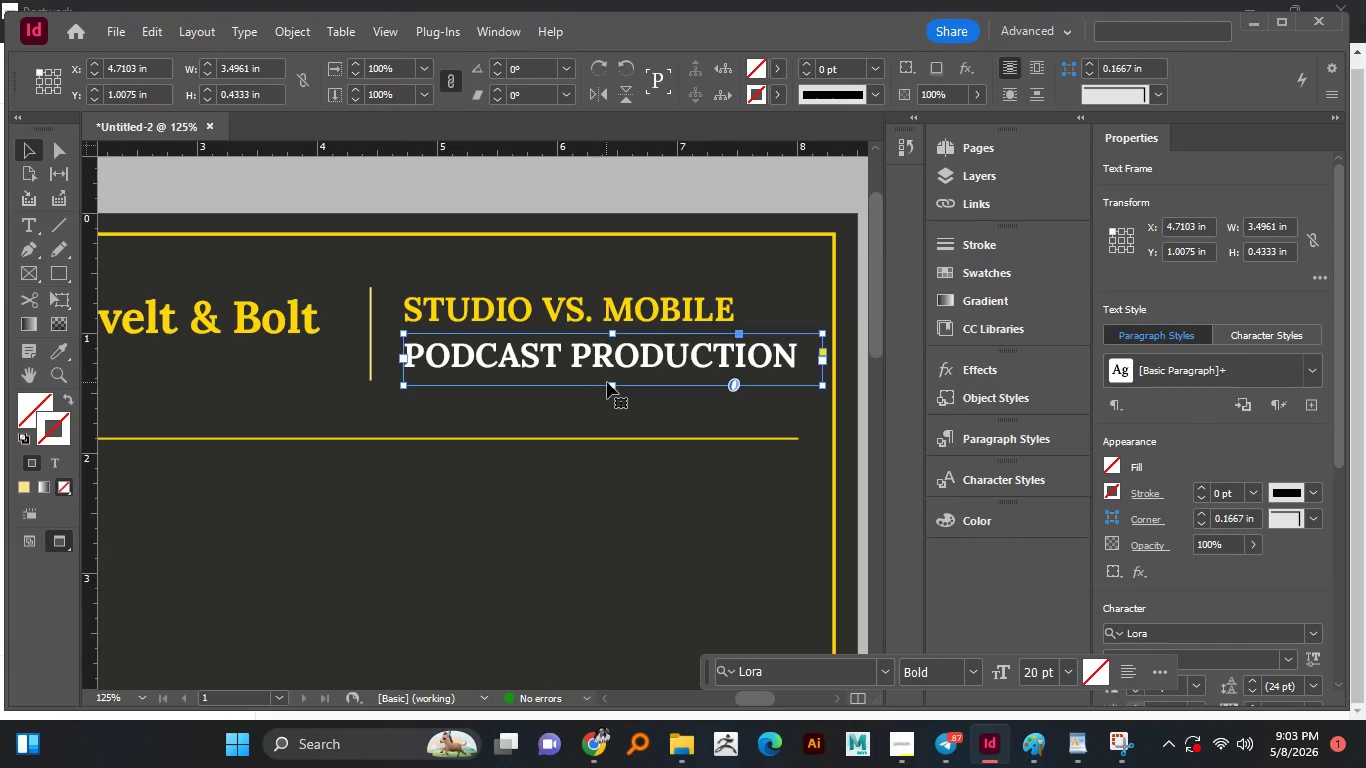 
left_click_drag(start_coordinate=[613, 385], to_coordinate=[612, 367])
 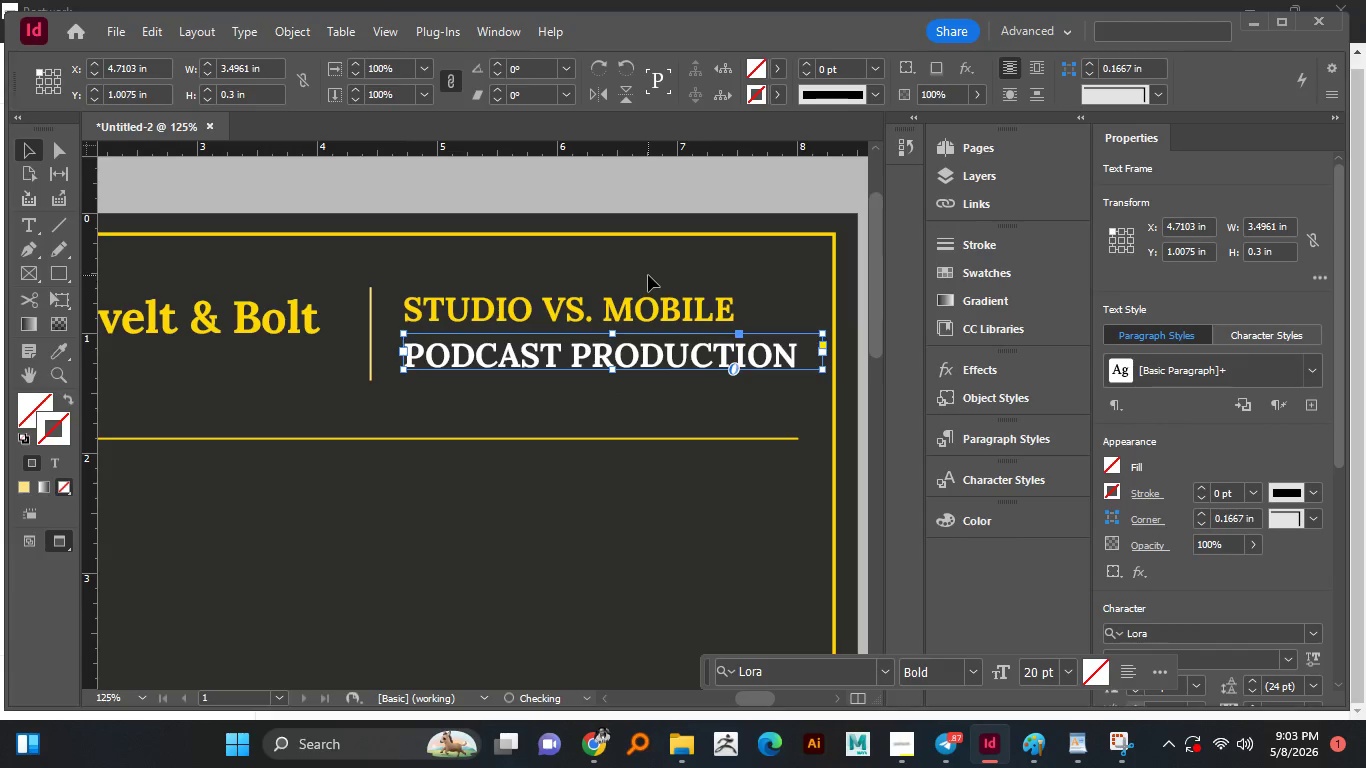 
left_click([648, 275])
 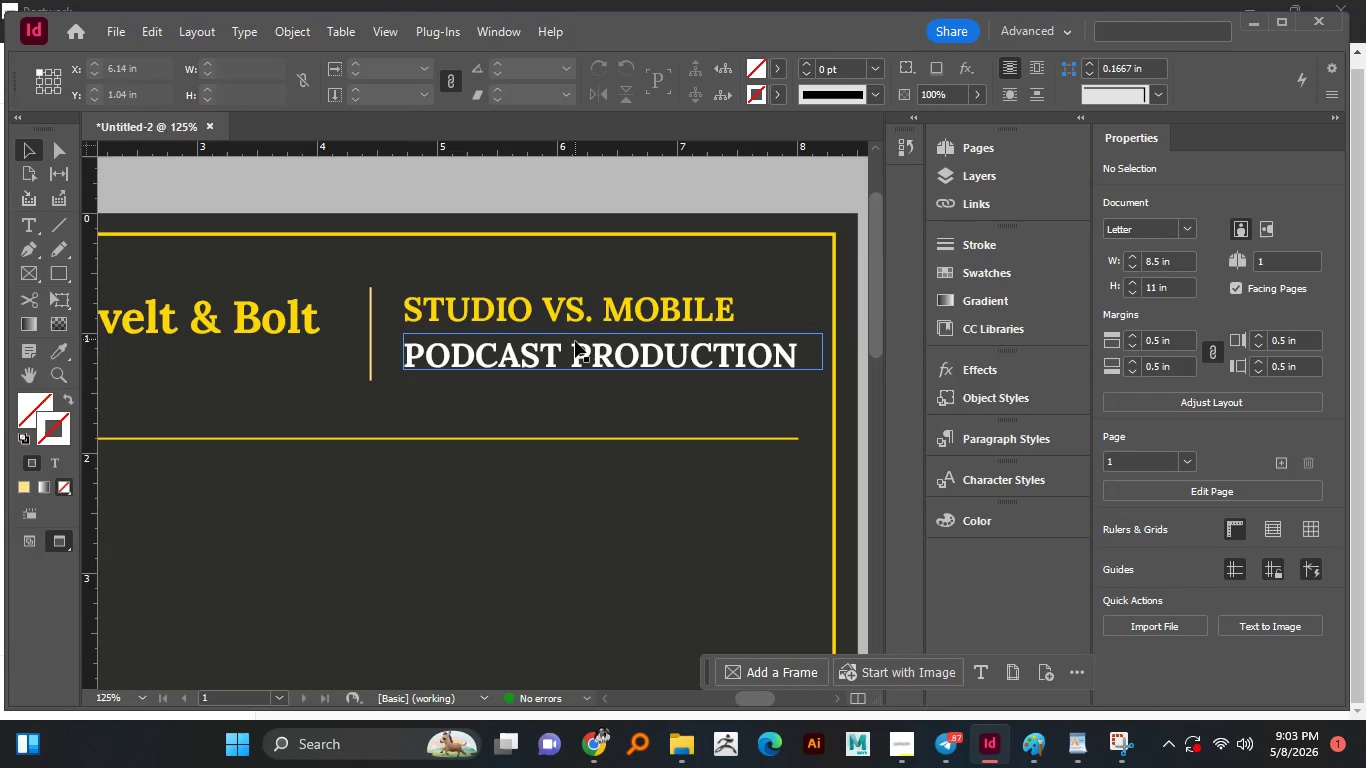 
left_click([572, 345])
 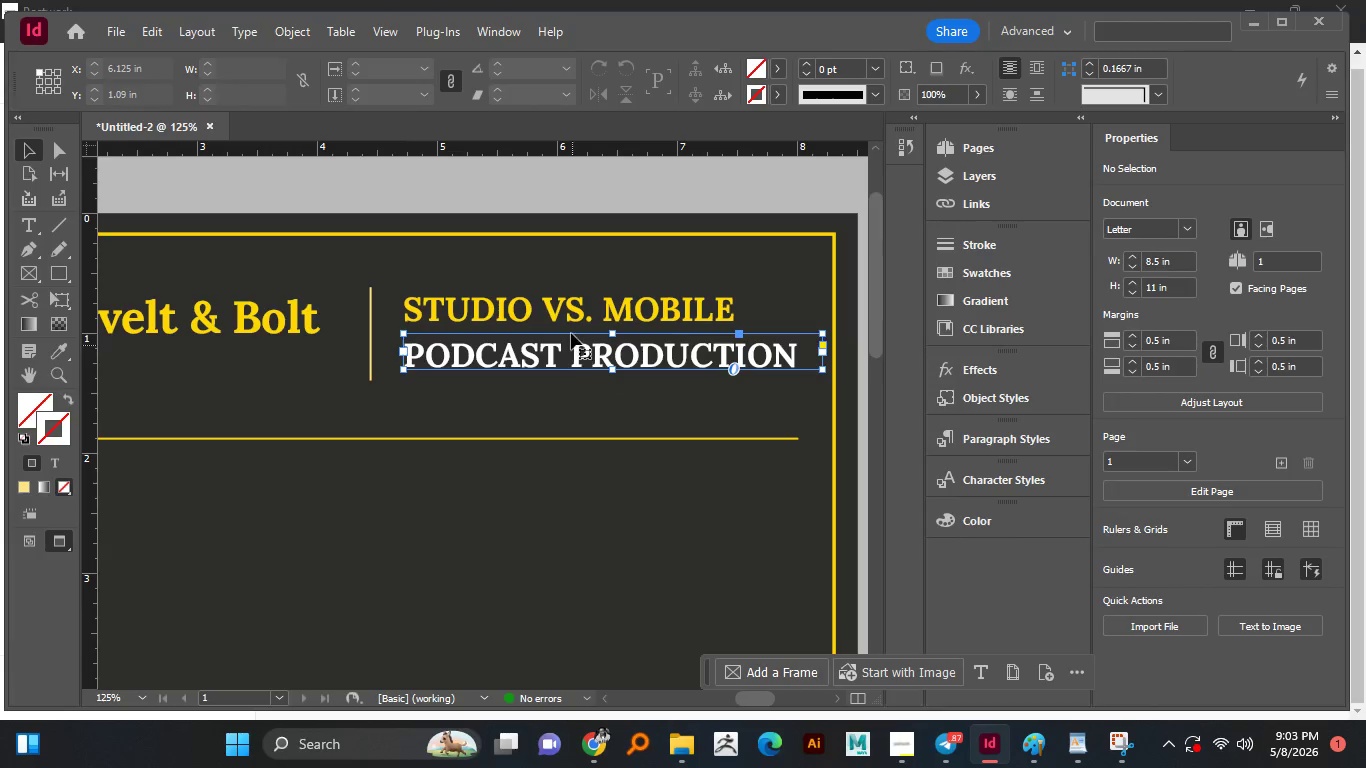 
hold_key(key=ShiftLeft, duration=1.11)
left_click([578, 315])
 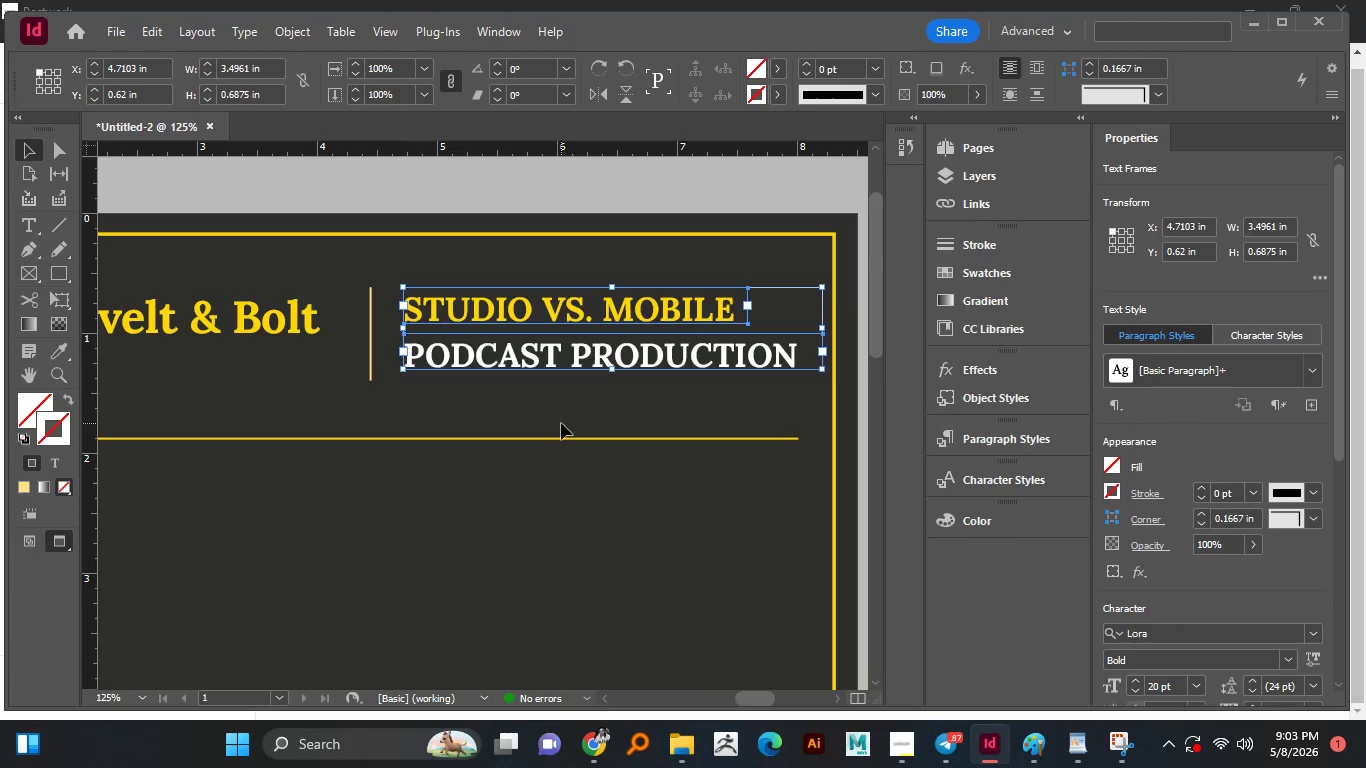 
left_click([576, 366])
 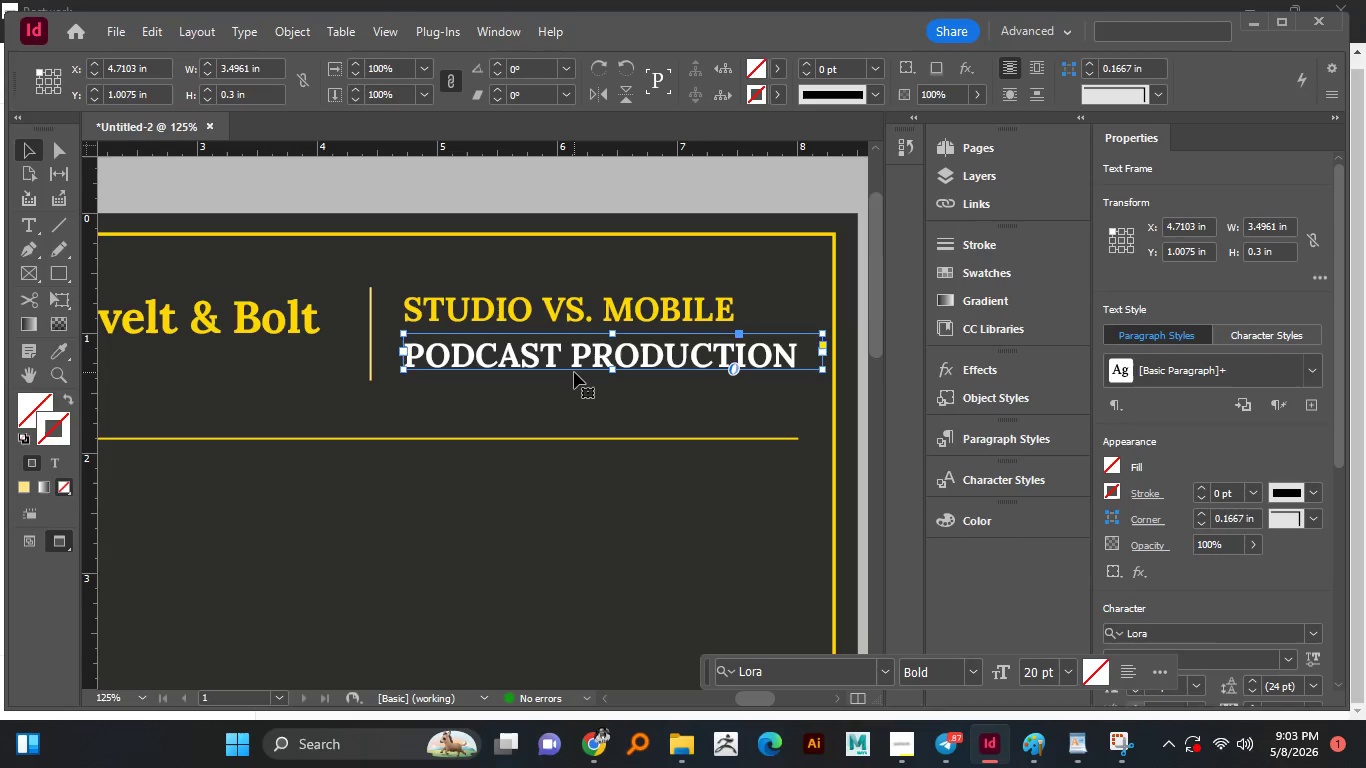 
key(ArrowUp)
 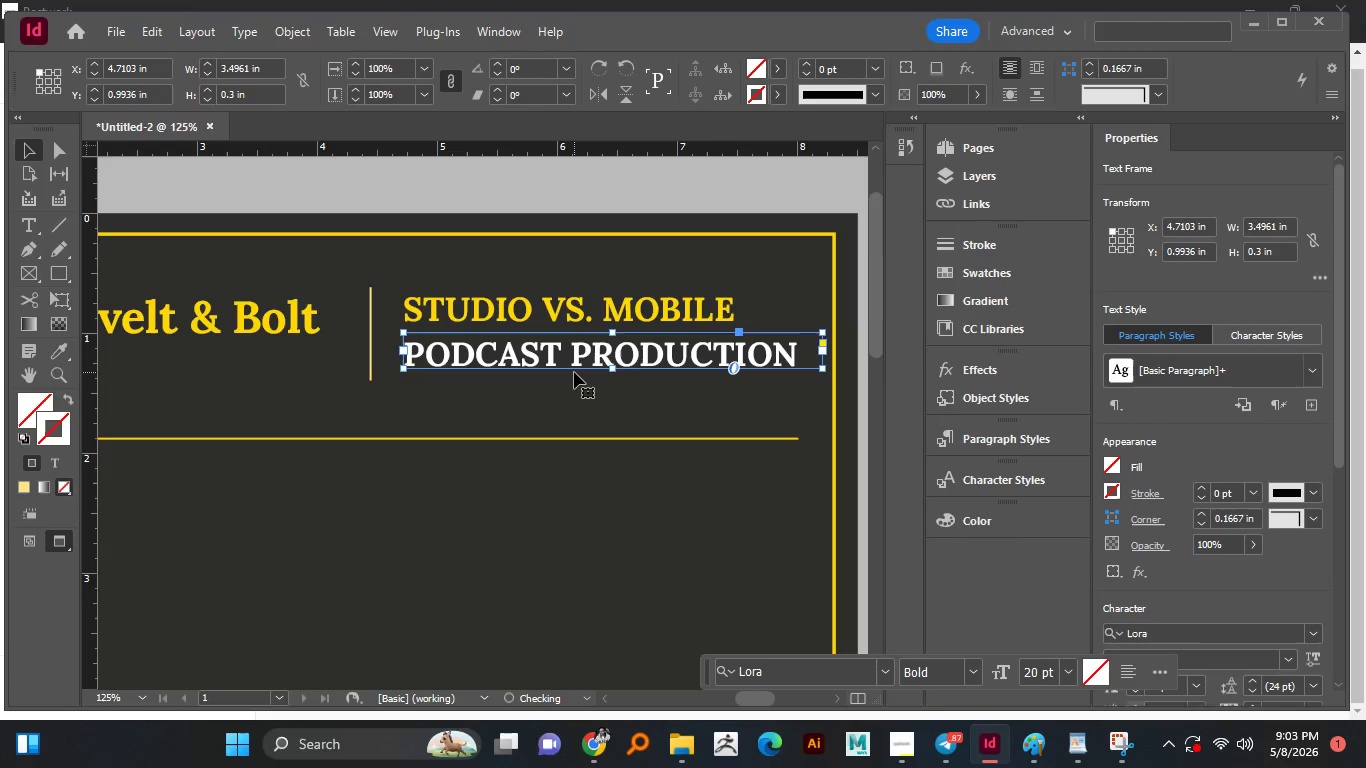 
key(ArrowUp)
 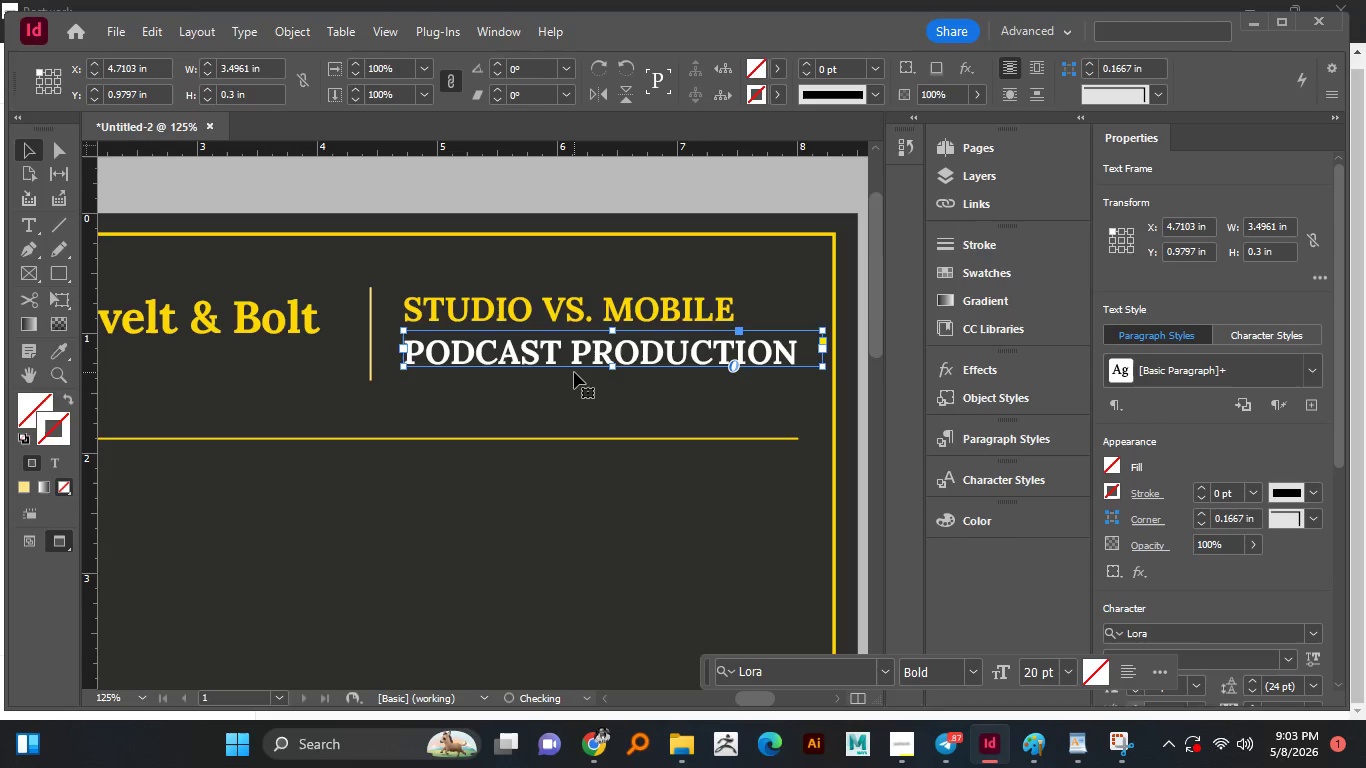 
key(ArrowUp)
 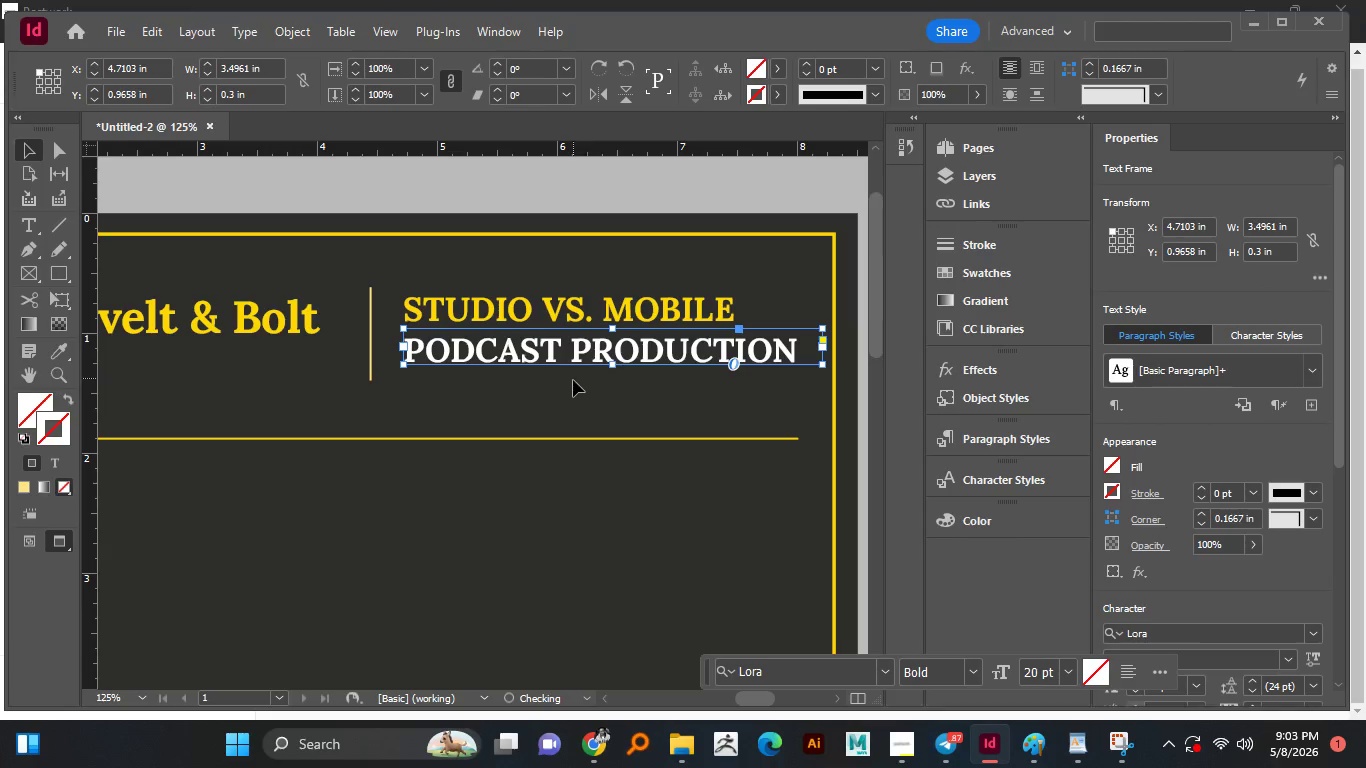 
left_click([573, 381])
 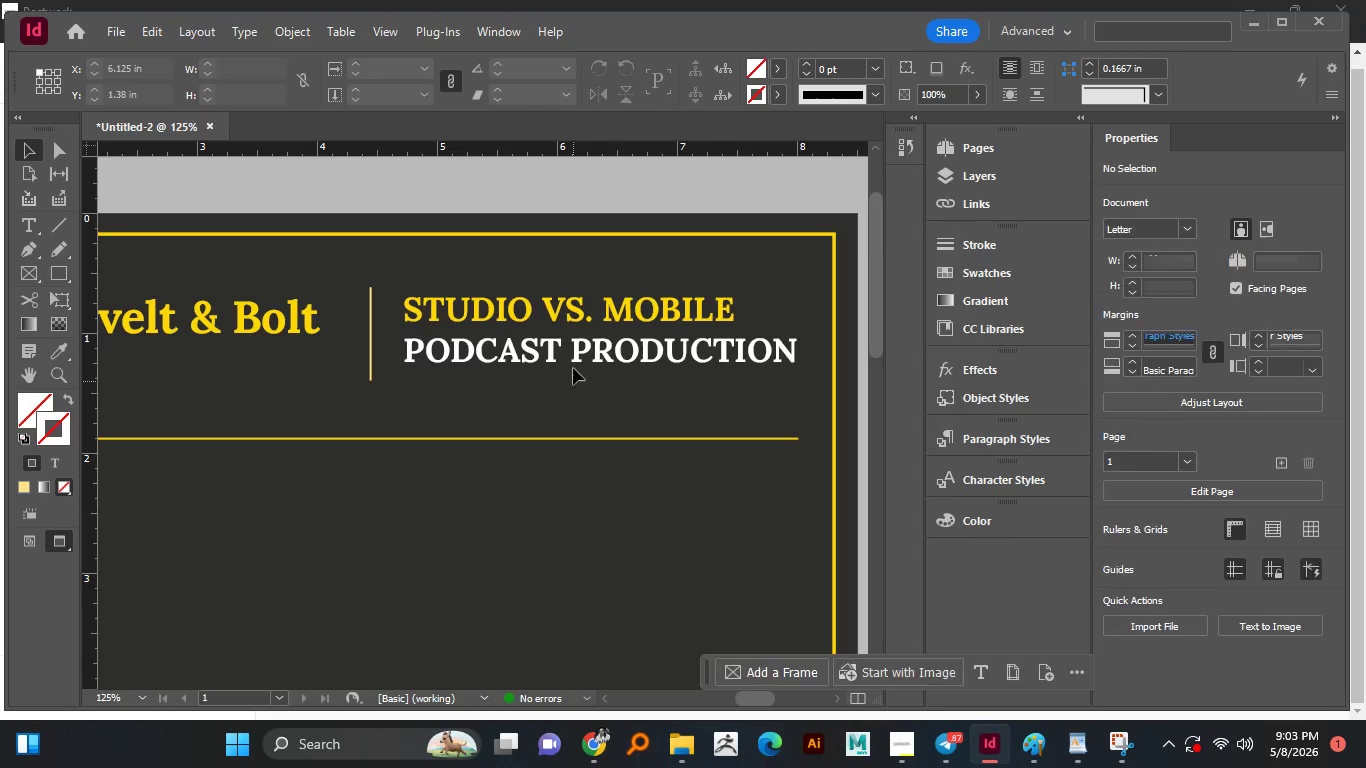 
left_click_drag(start_coordinate=[573, 378], to_coordinate=[582, 278])
 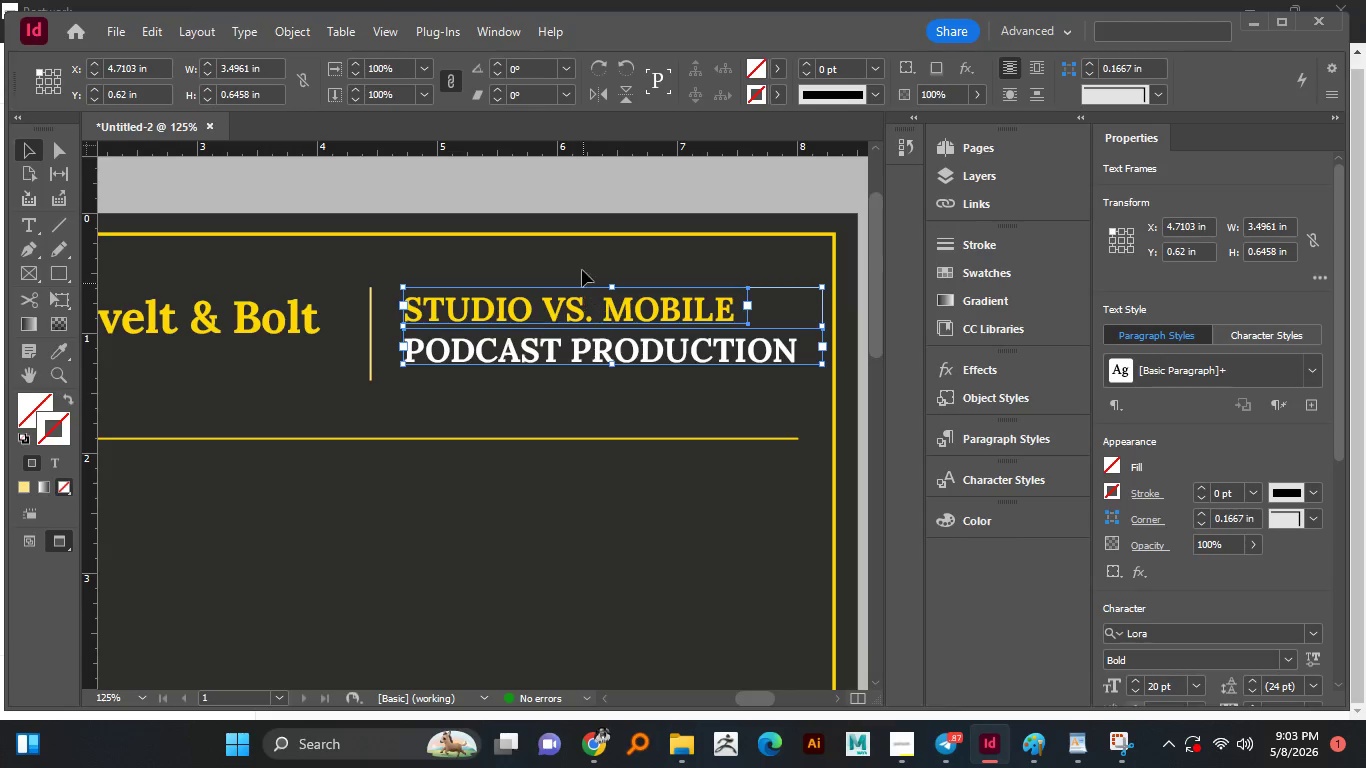 
left_click([582, 261])
 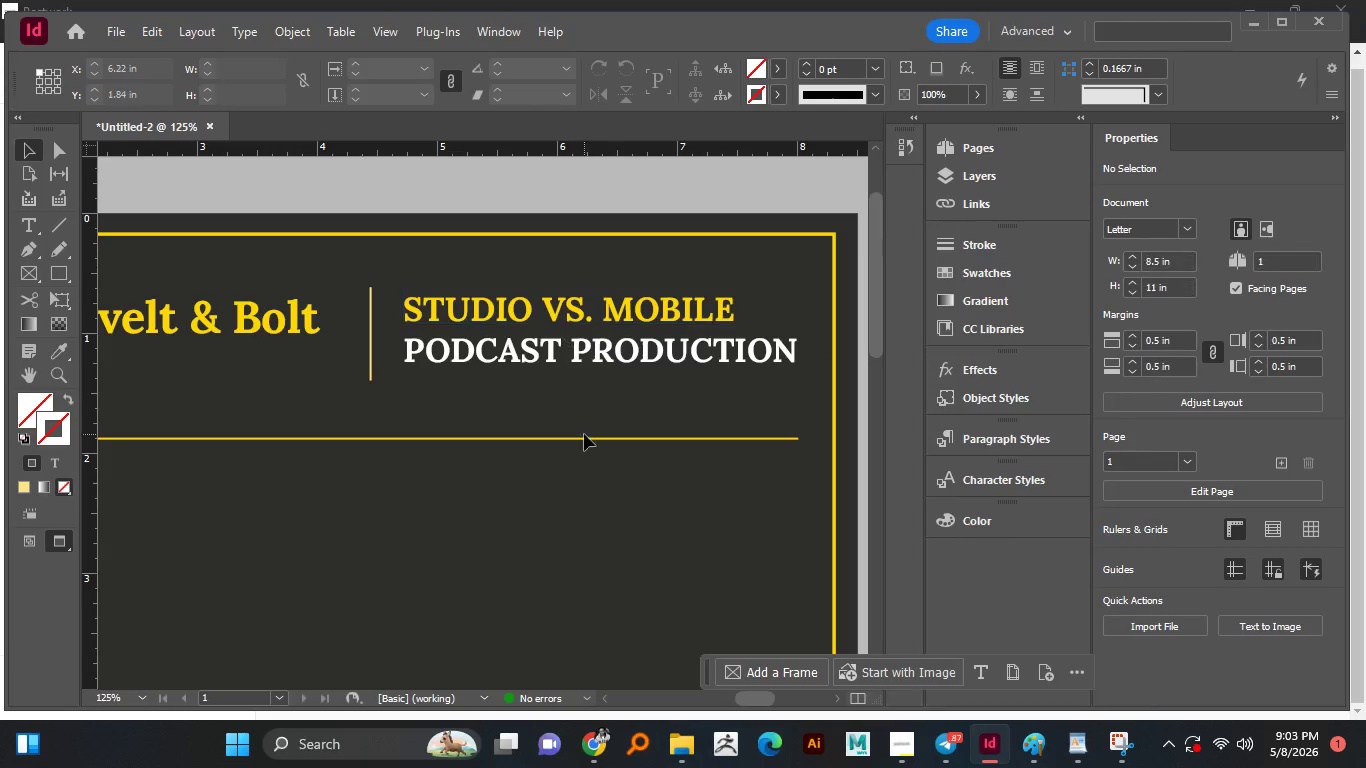 
hold_key(key=AltLeft, duration=1.52)
scroll: coordinate [565, 385], scroll_direction: down, amount: 1.0
 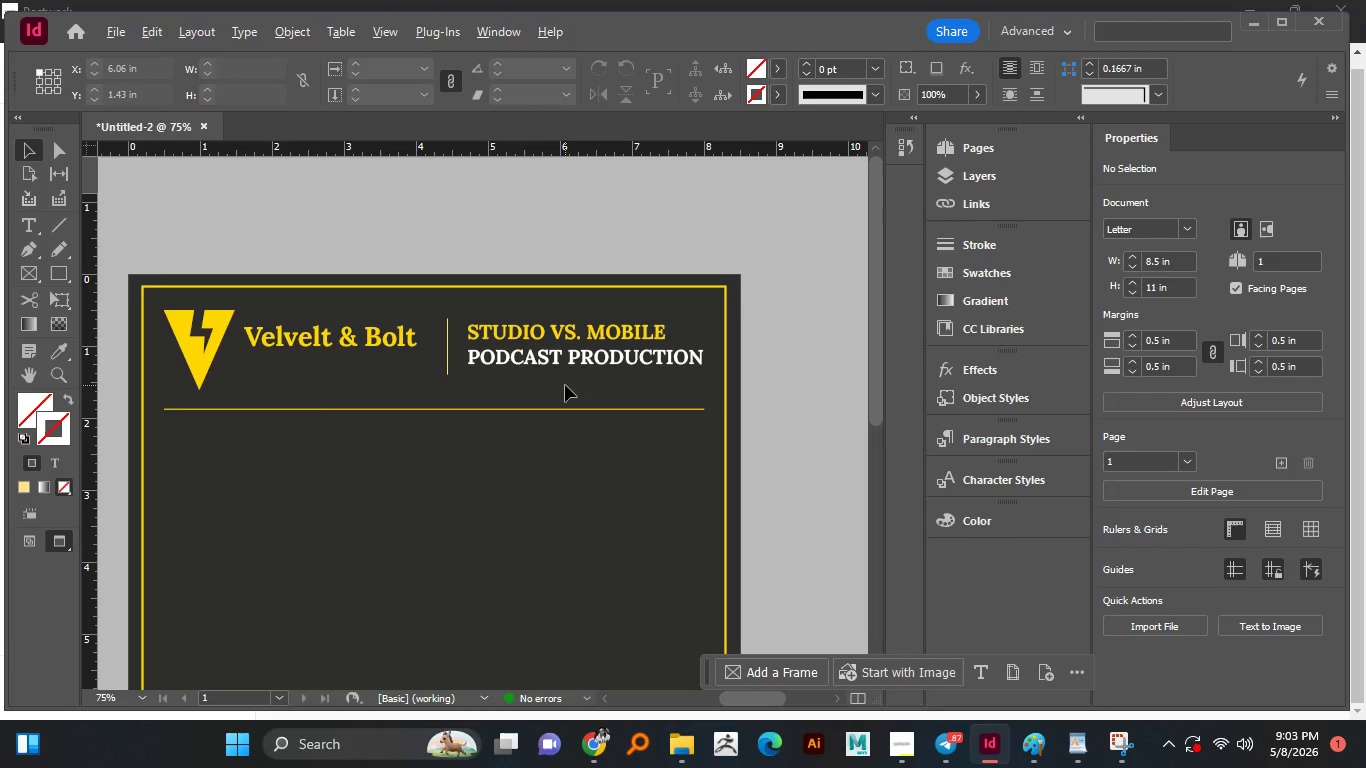 
hold_key(key=AltLeft, duration=1.22)
 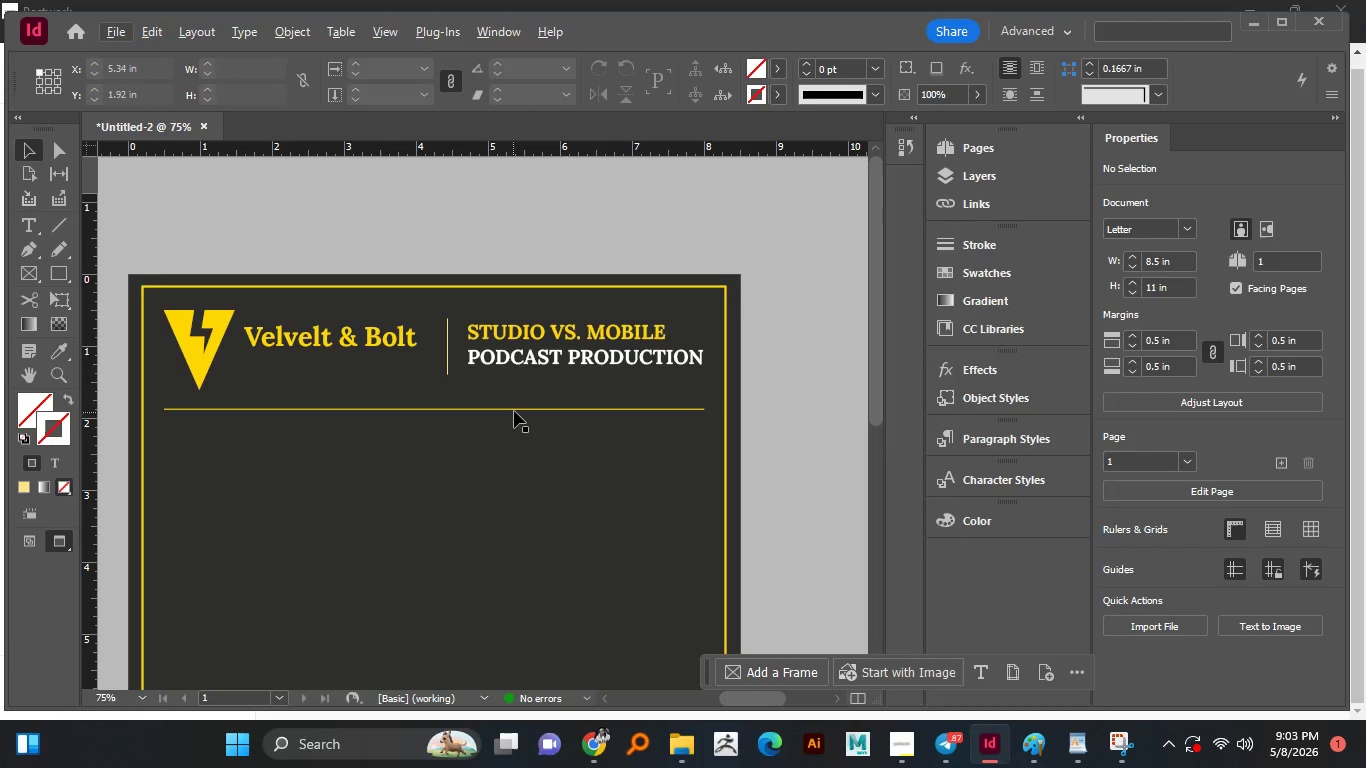 
left_click_drag(start_coordinate=[514, 411], to_coordinate=[515, 401])
 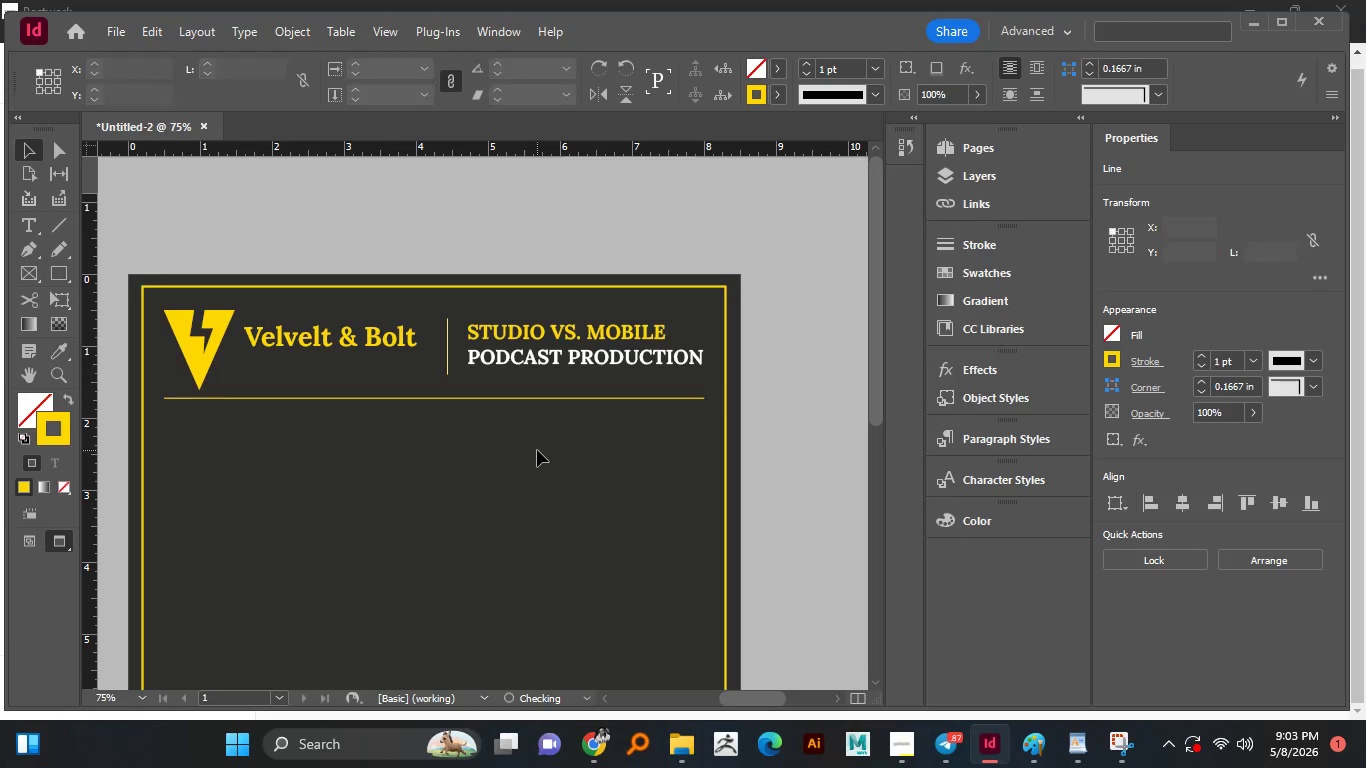 
hold_key(key=ShiftLeft, duration=0.73)
 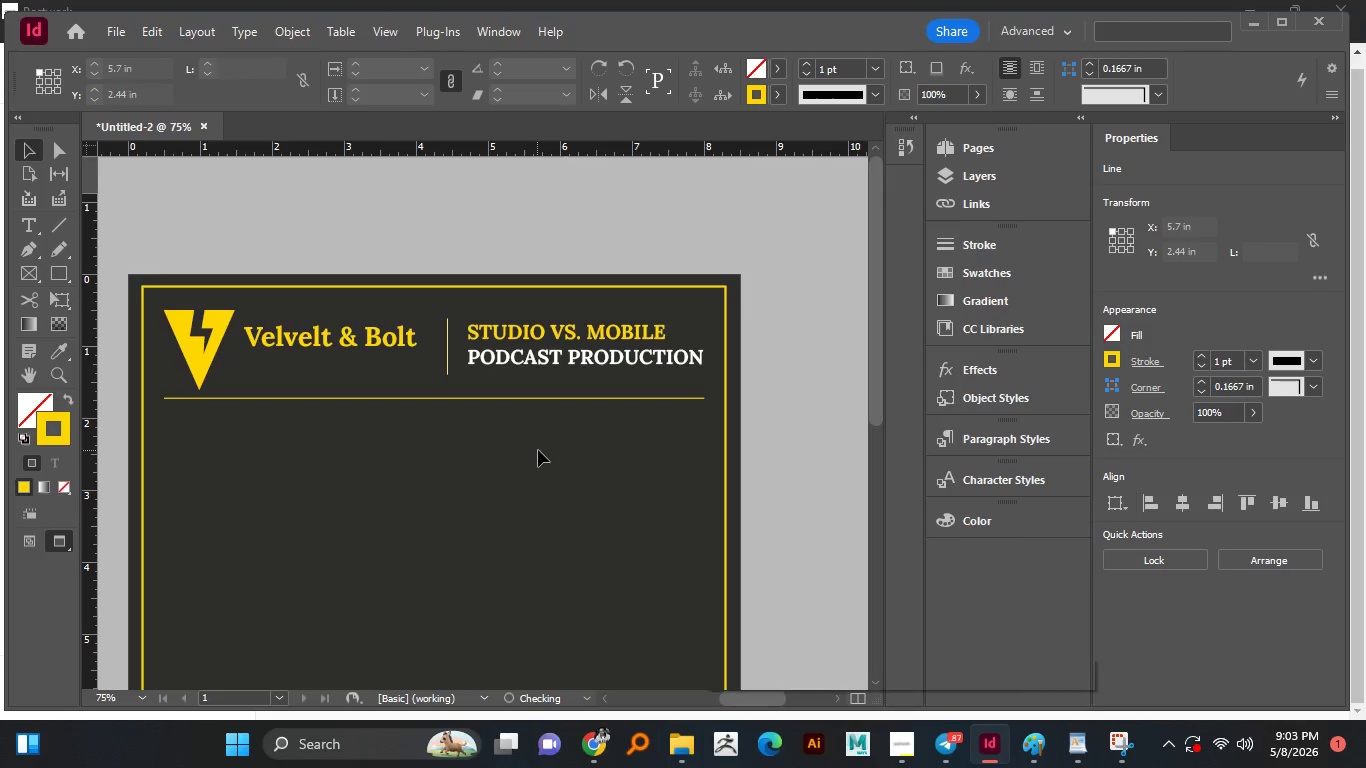 
hold_key(key=AltLeft, duration=1.5)
scroll: coordinate [538, 450], scroll_direction: down, amount: 2.0
 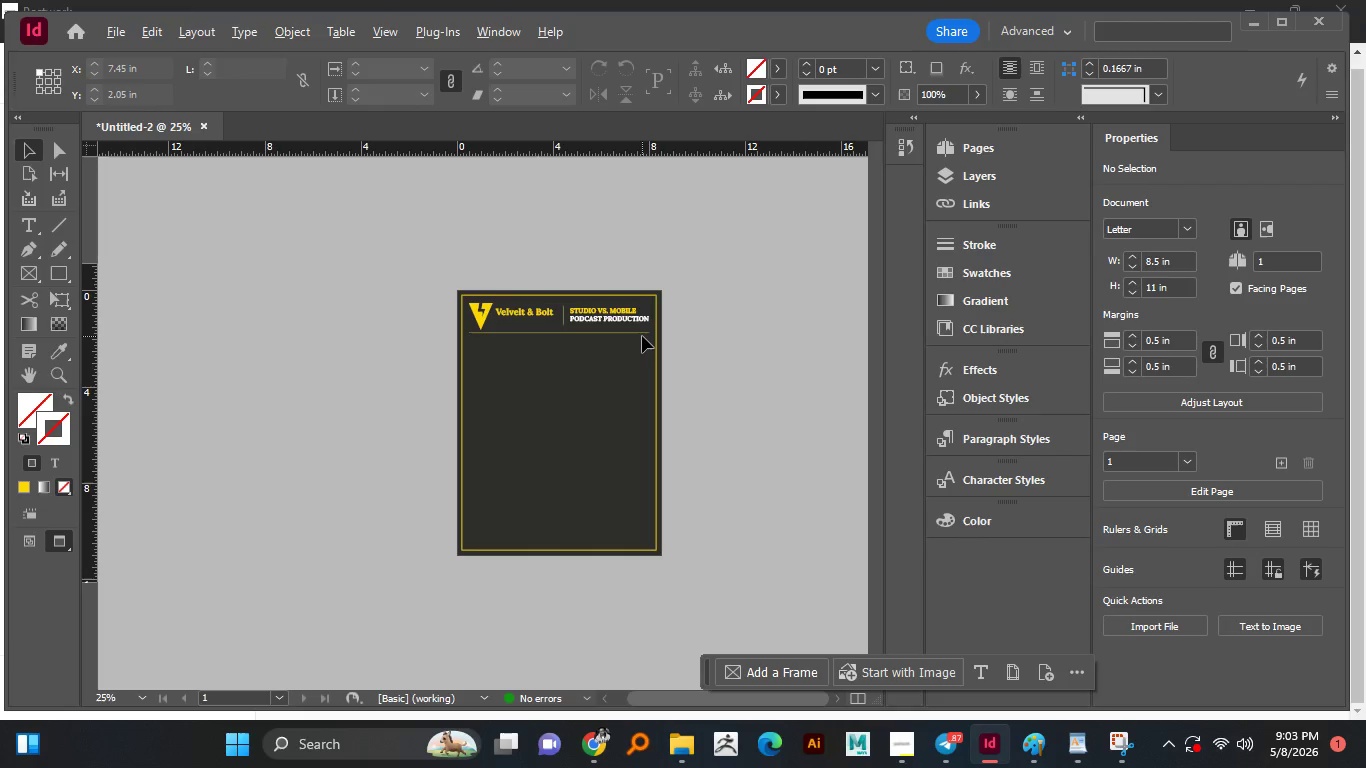 
hold_key(key=AltLeft, duration=0.56)
 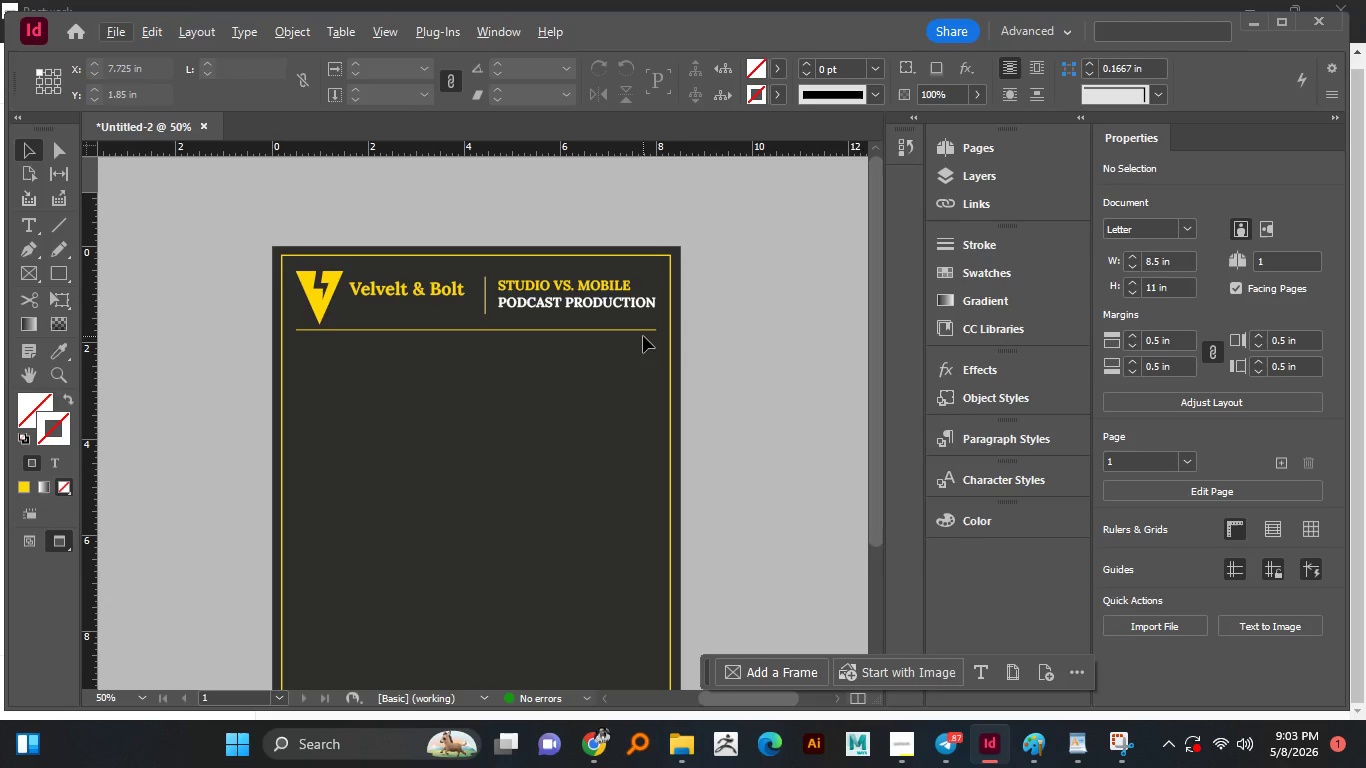 
scroll: coordinate [642, 336], scroll_direction: up, amount: 1.0
 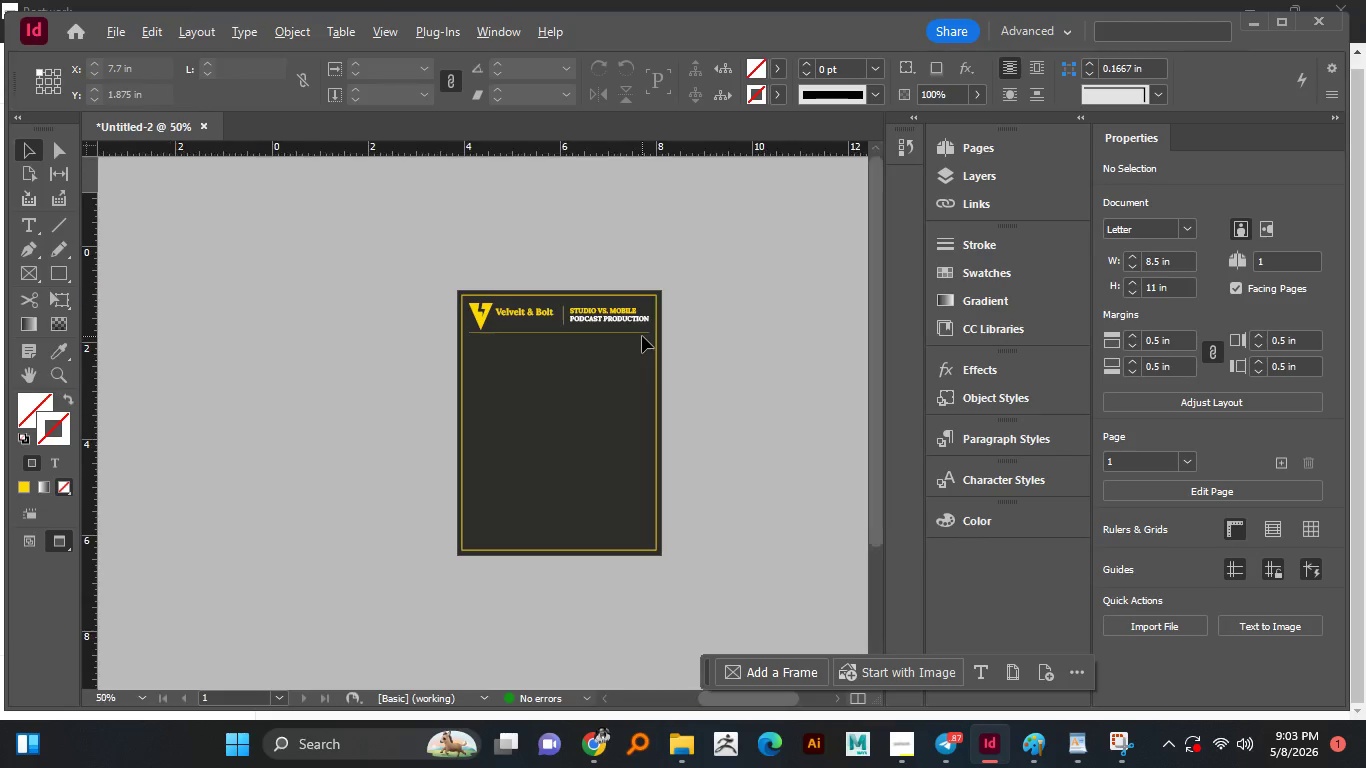 
wait(18.91)
 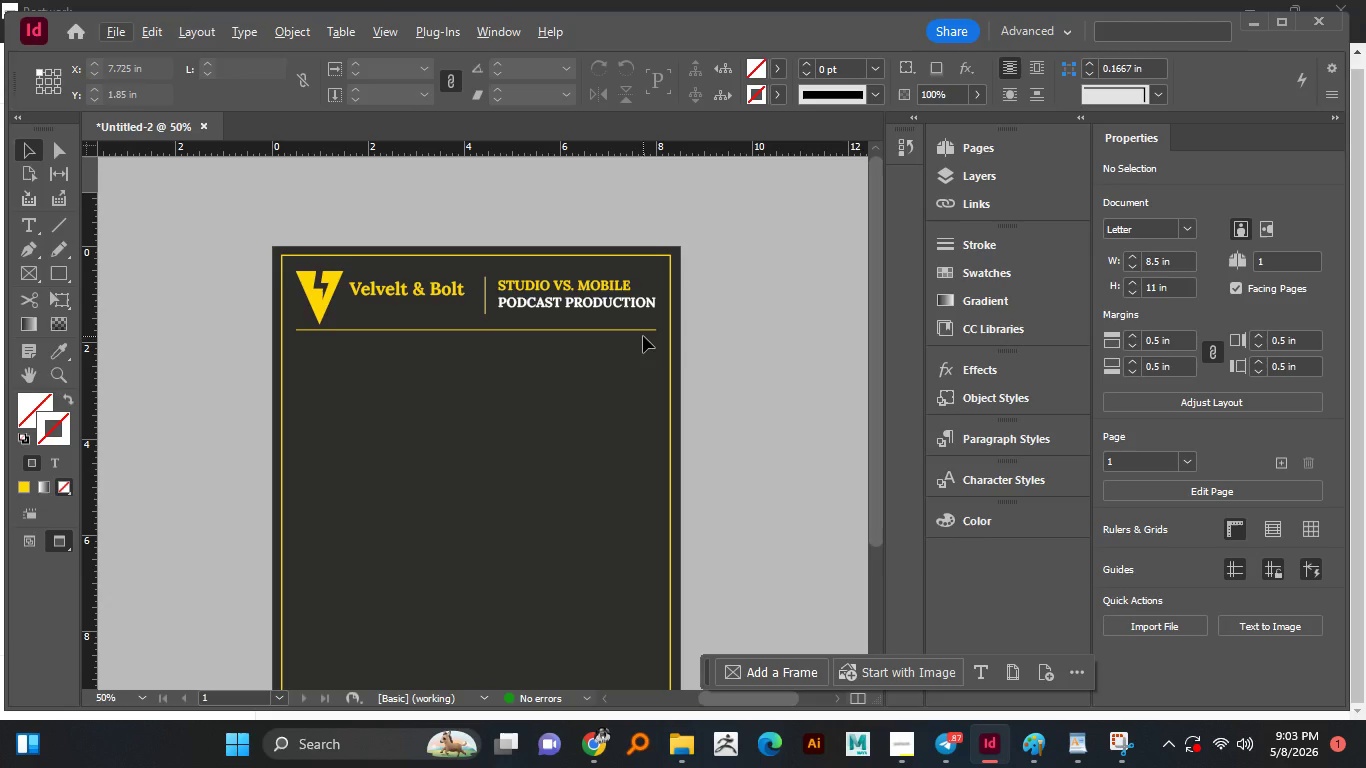 
left_click([429, 294])
 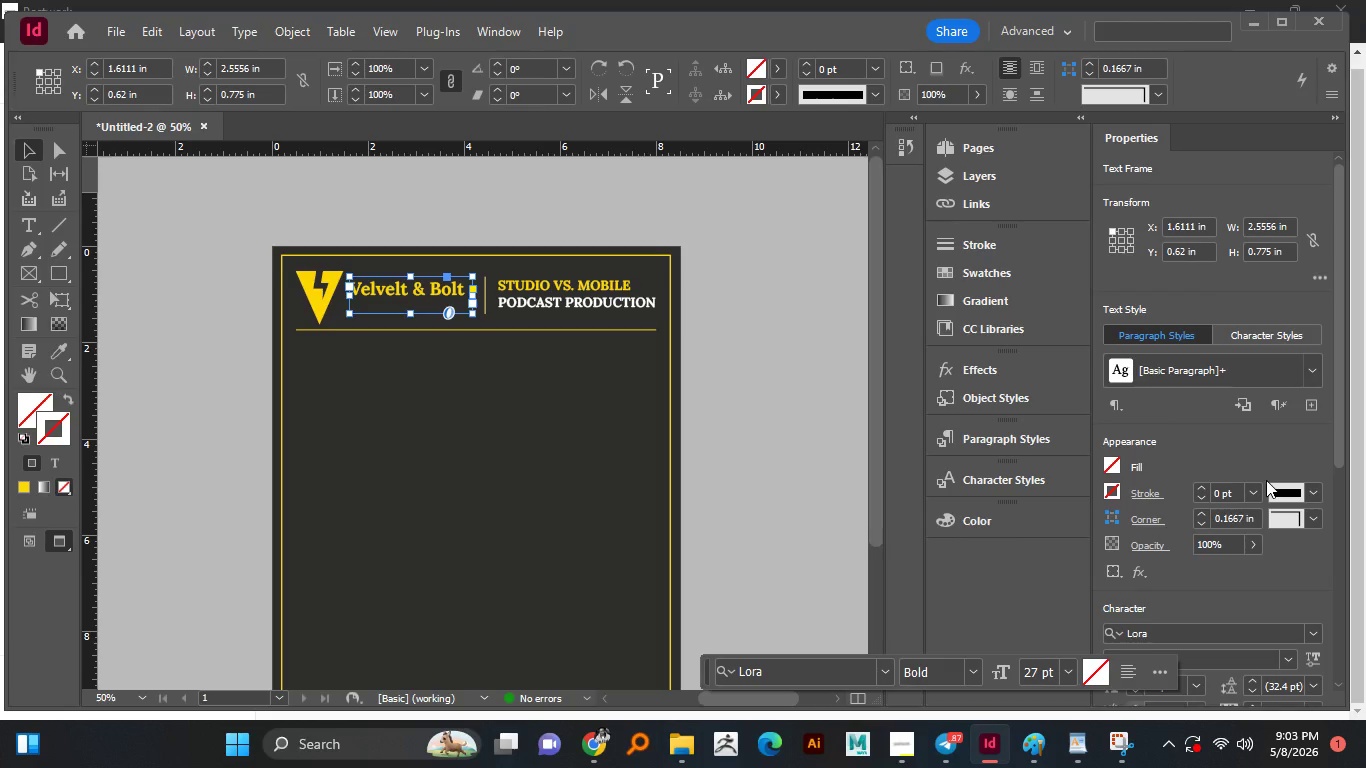 
scroll: coordinate [1330, 560], scroll_direction: down, amount: 3.0
 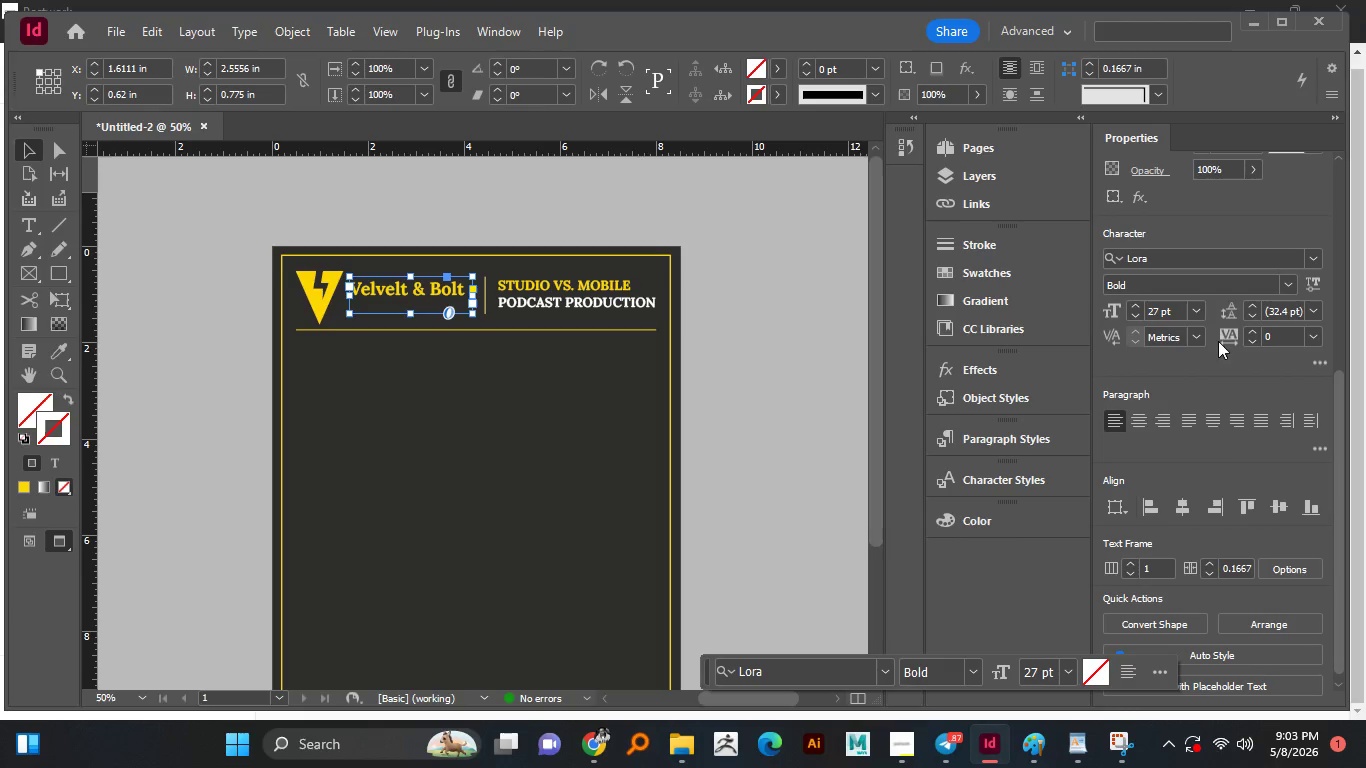 
left_click([1179, 245])
 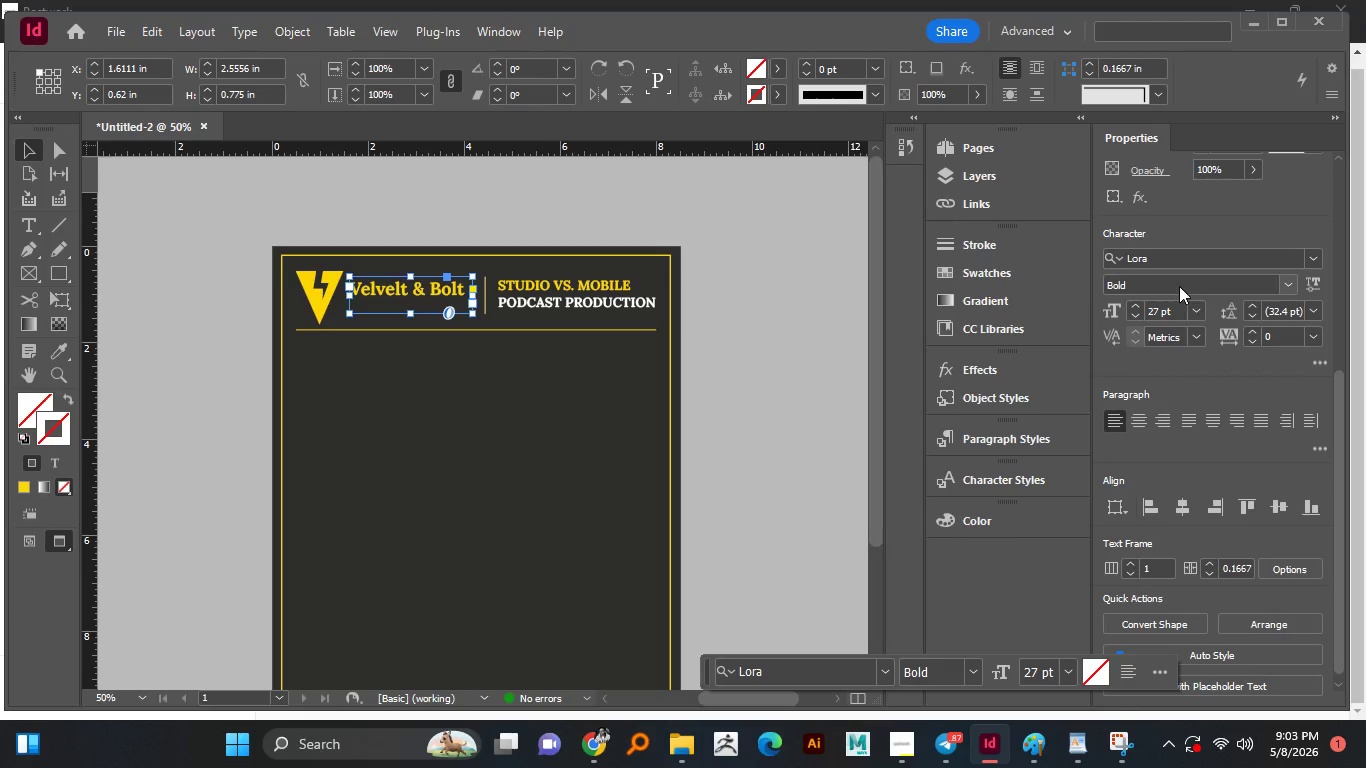 
triple_click([1179, 286])
 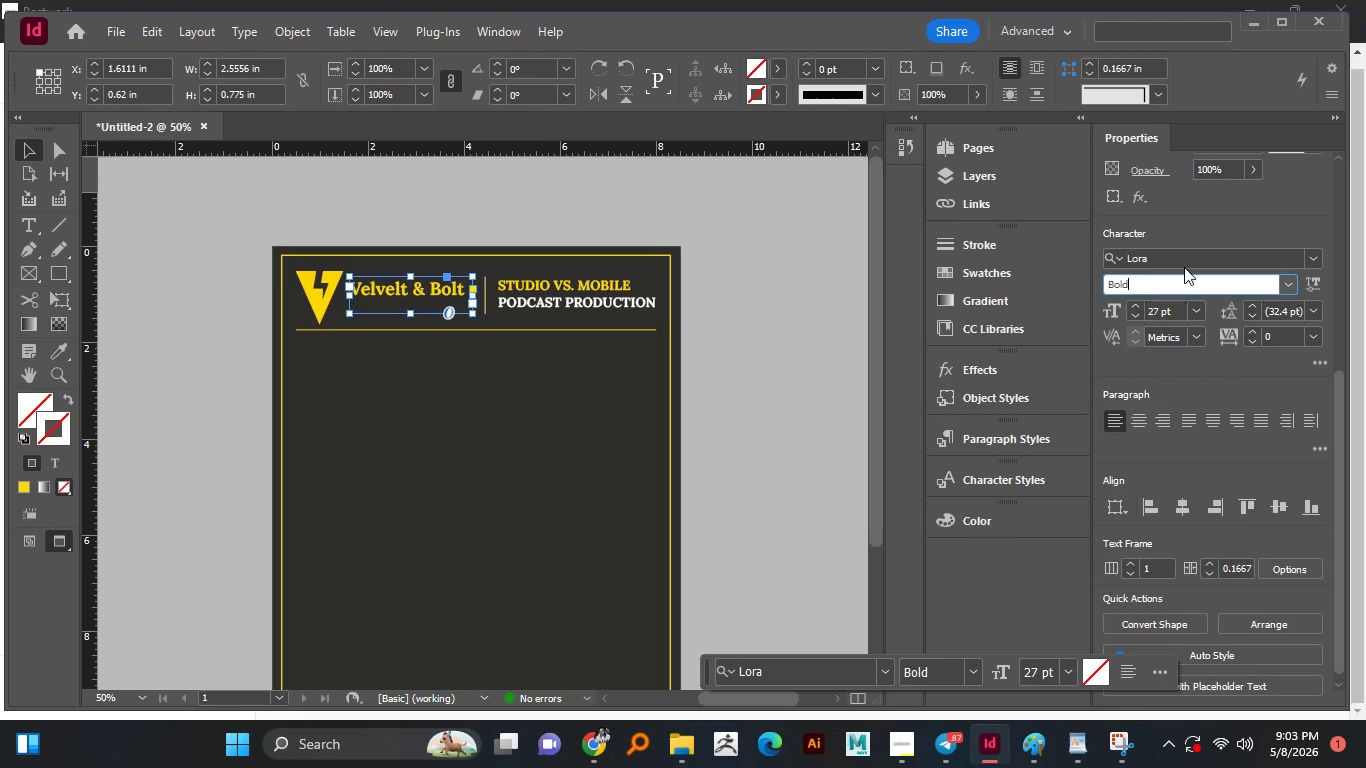 
left_click([1184, 267])
 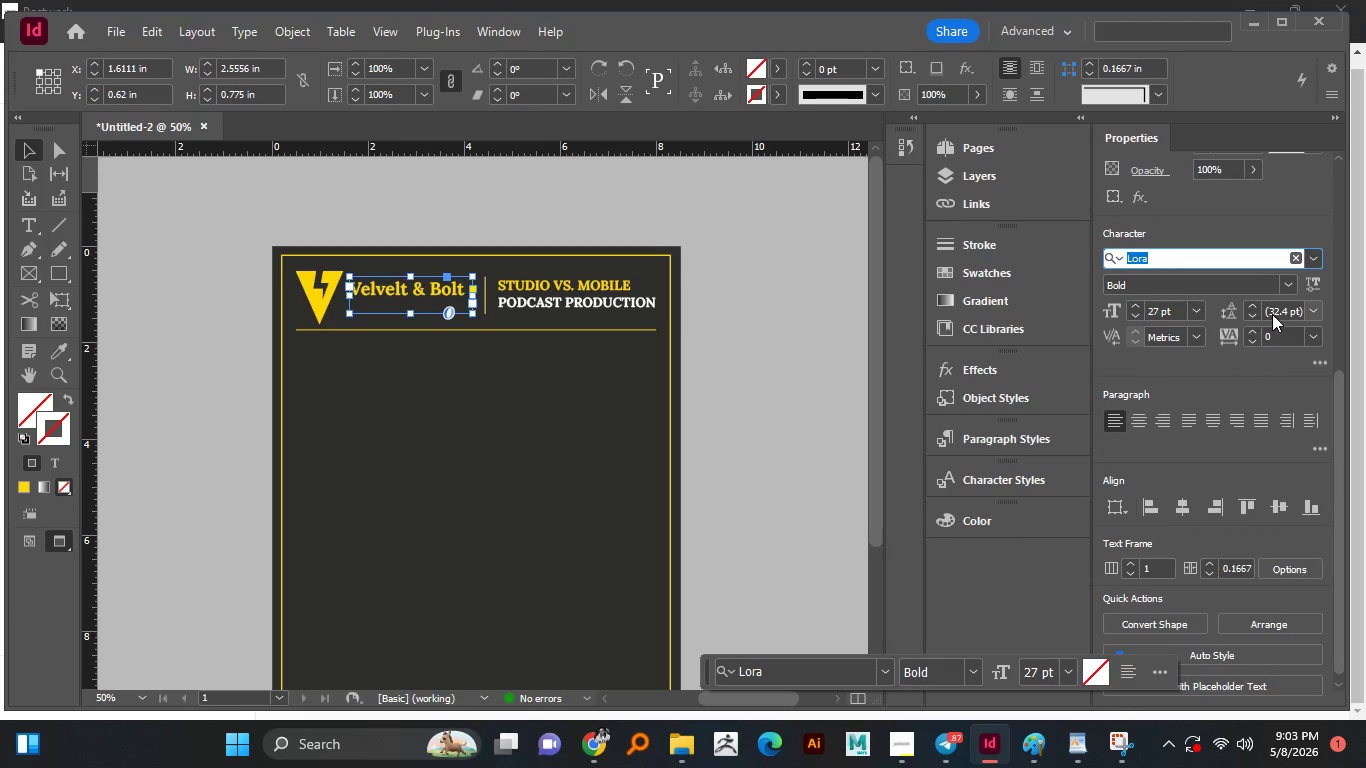 
type(inter)
 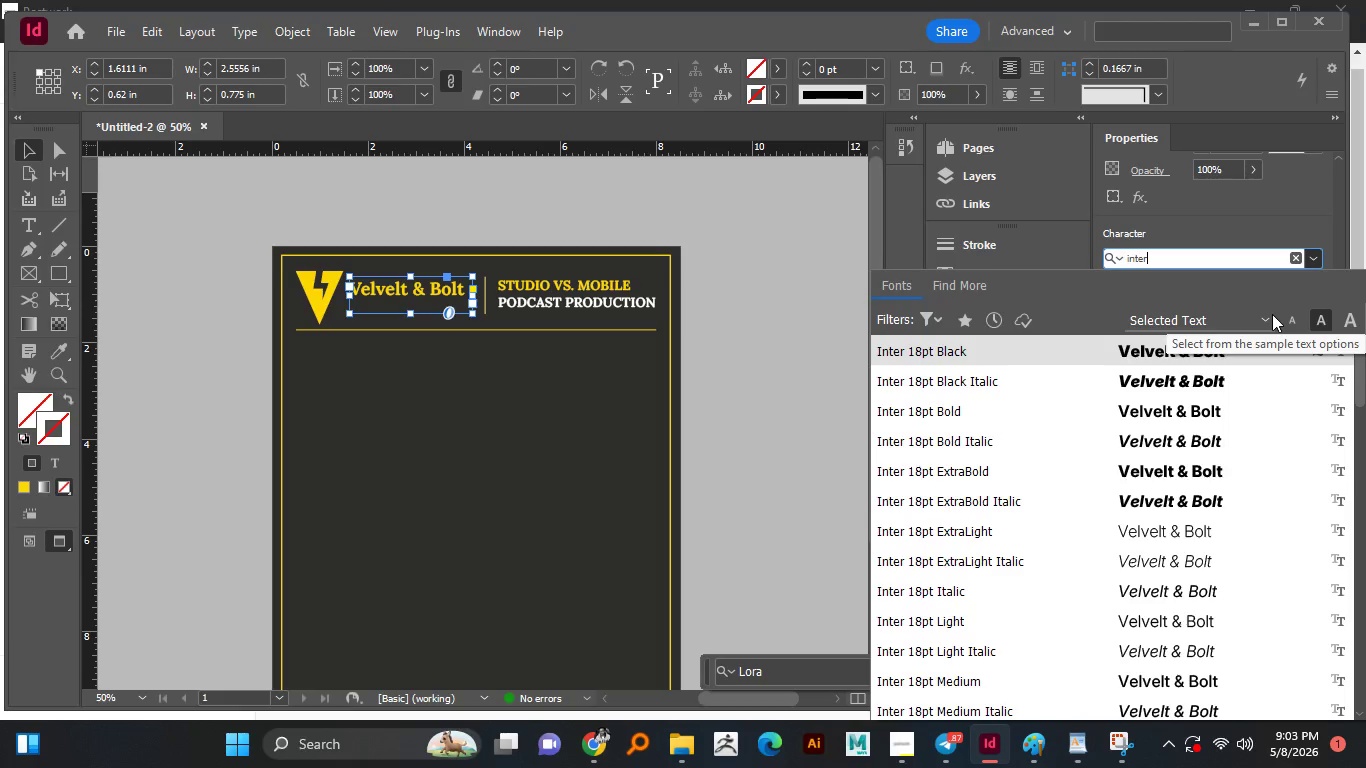 
key(ArrowDown)
 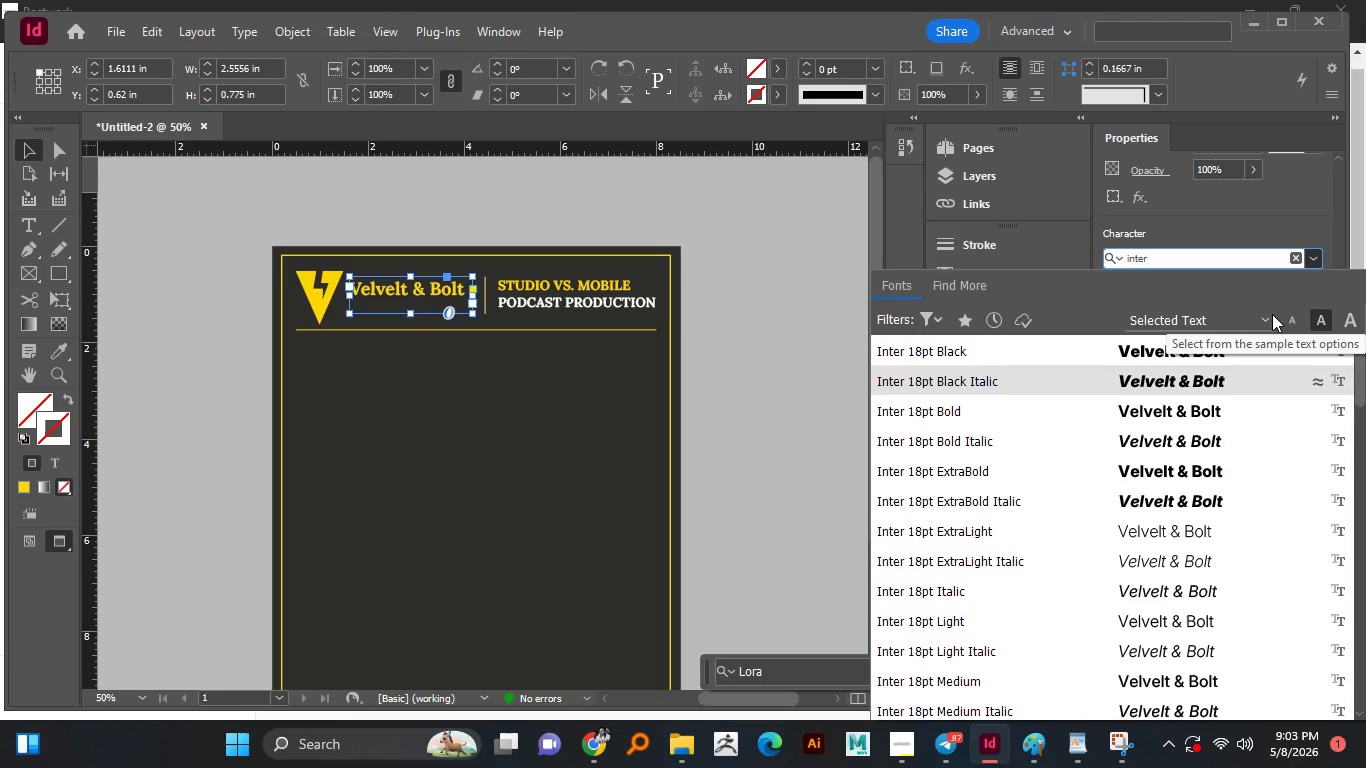 
key(ArrowDown)
 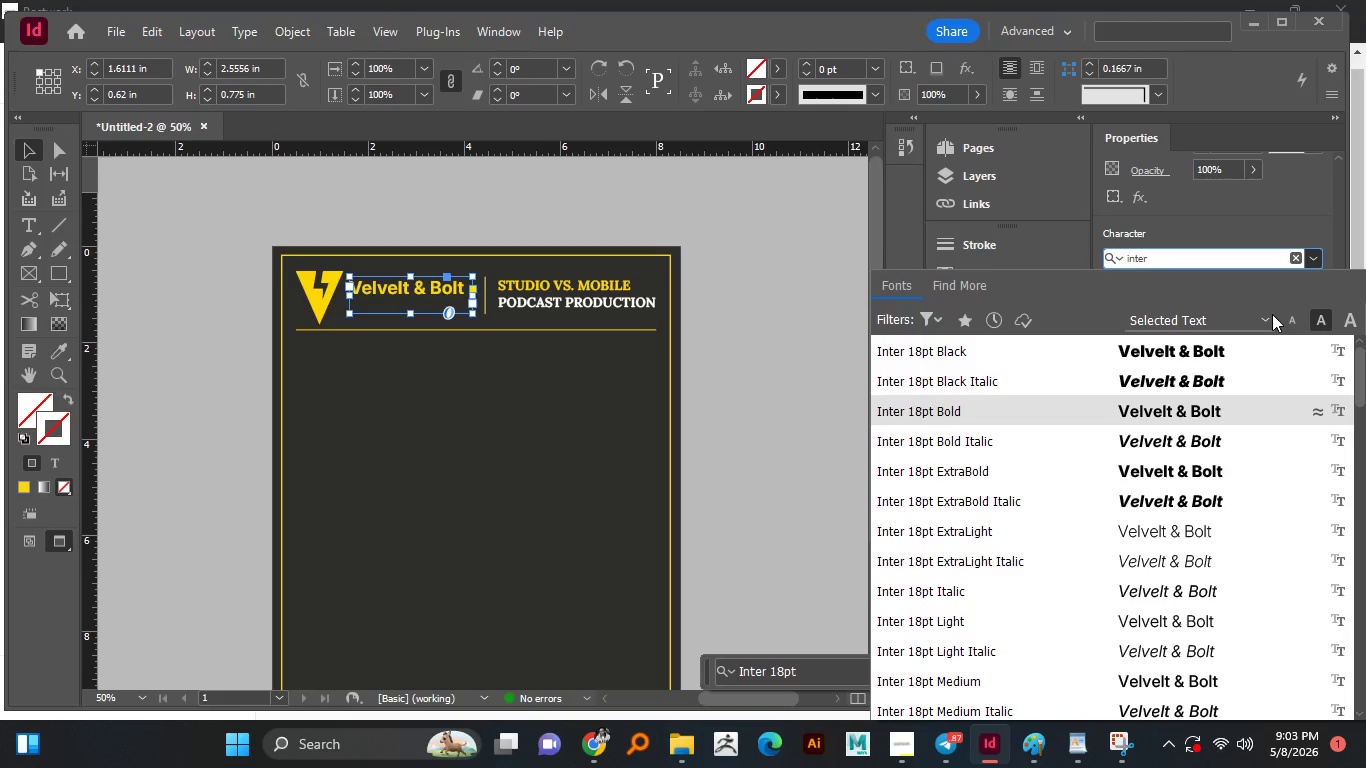 
key(Enter)
 